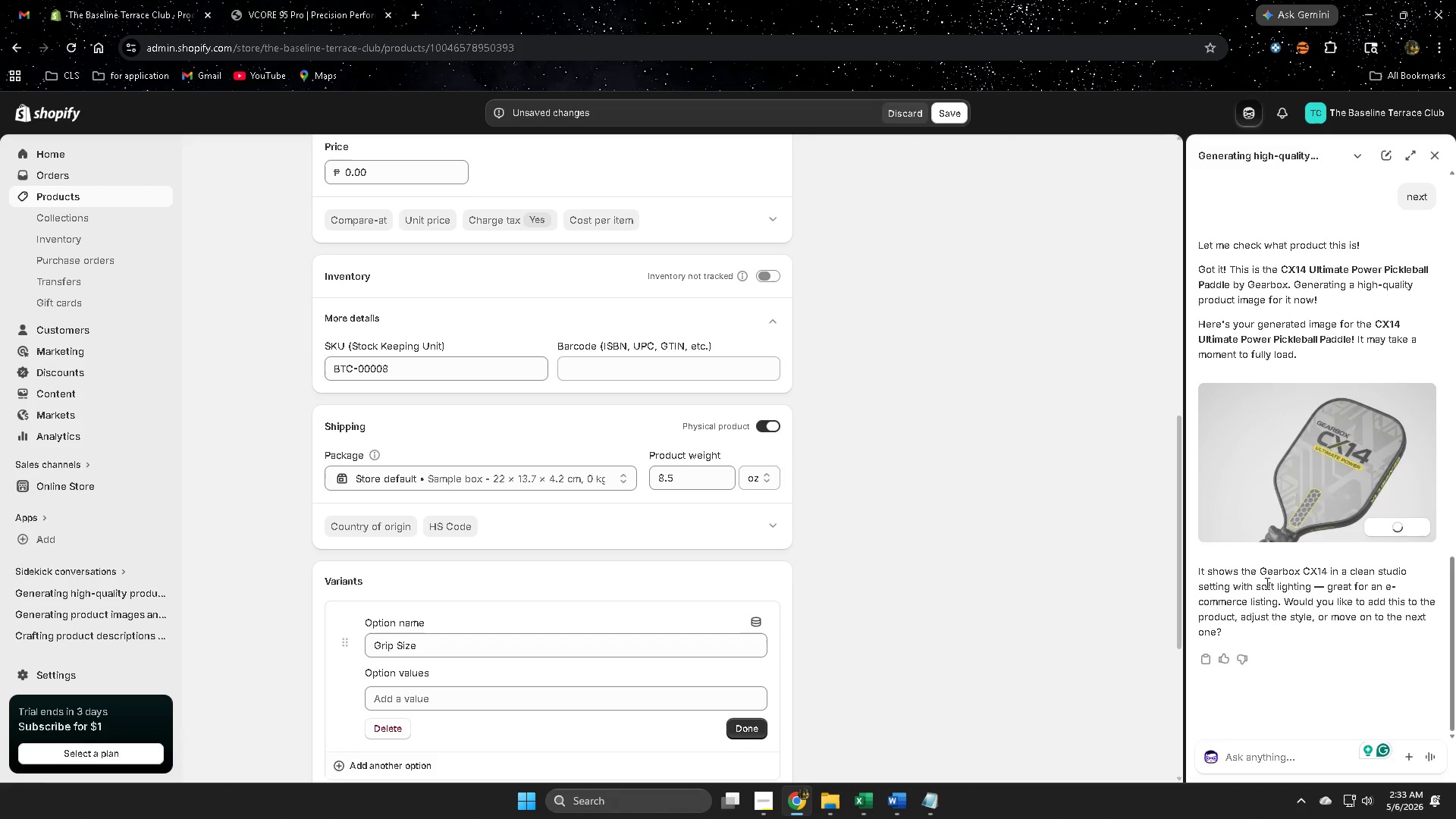 
scroll: coordinate [1347, 645], scroll_direction: up, amount: 1.0
 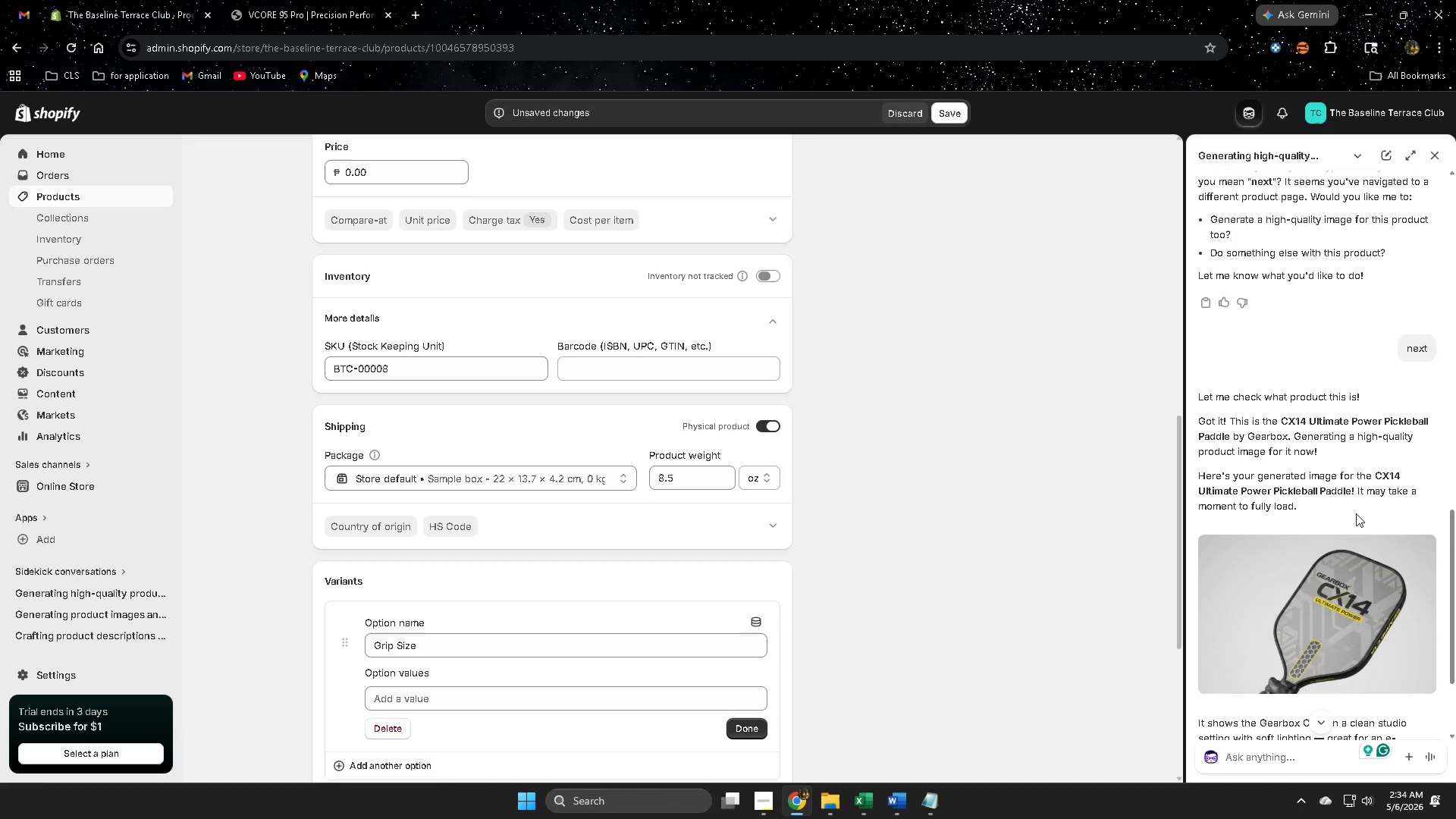 
scroll: coordinate [1386, 529], scroll_direction: down, amount: 3.0
 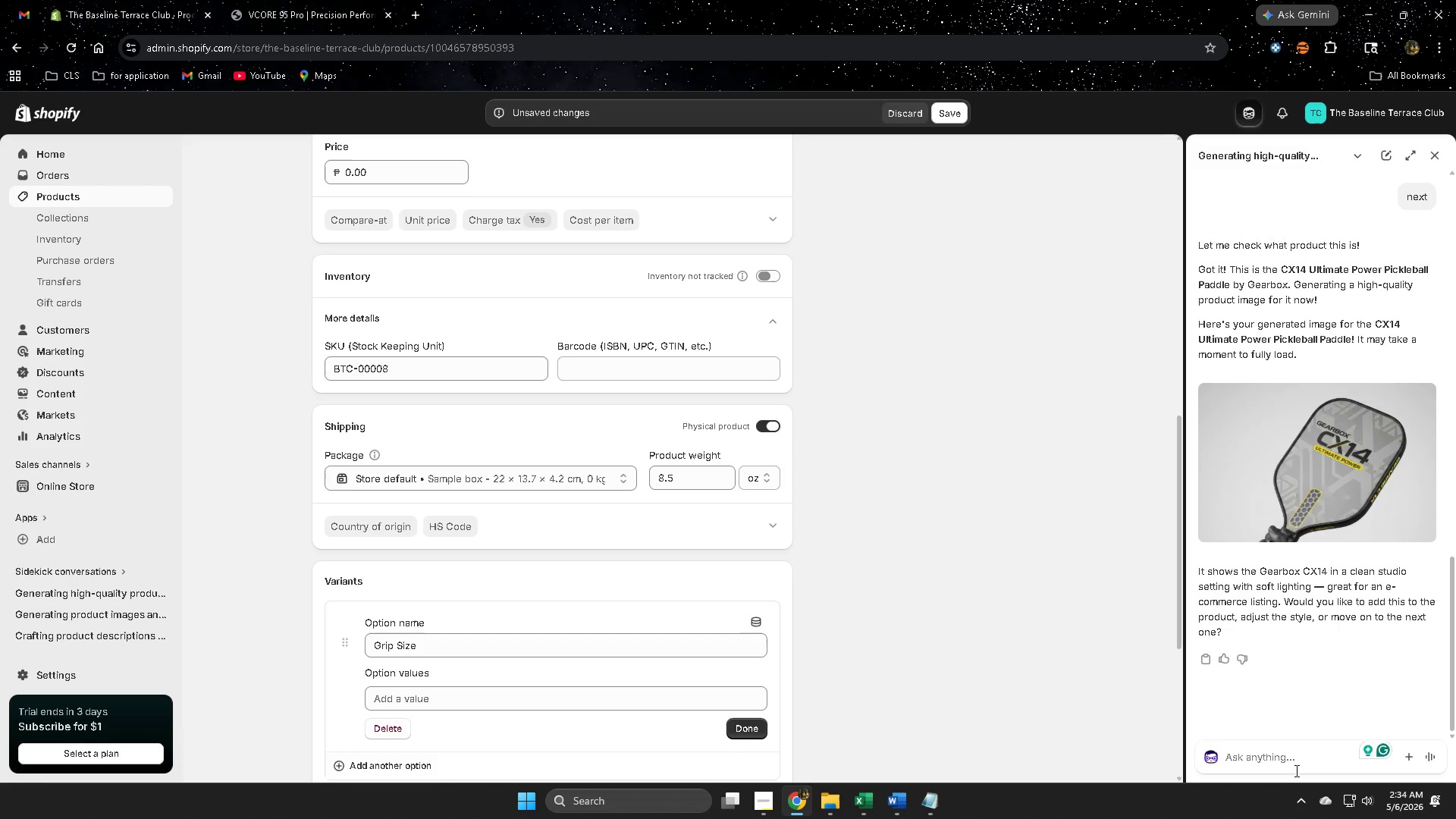 
left_click([1288, 761])
 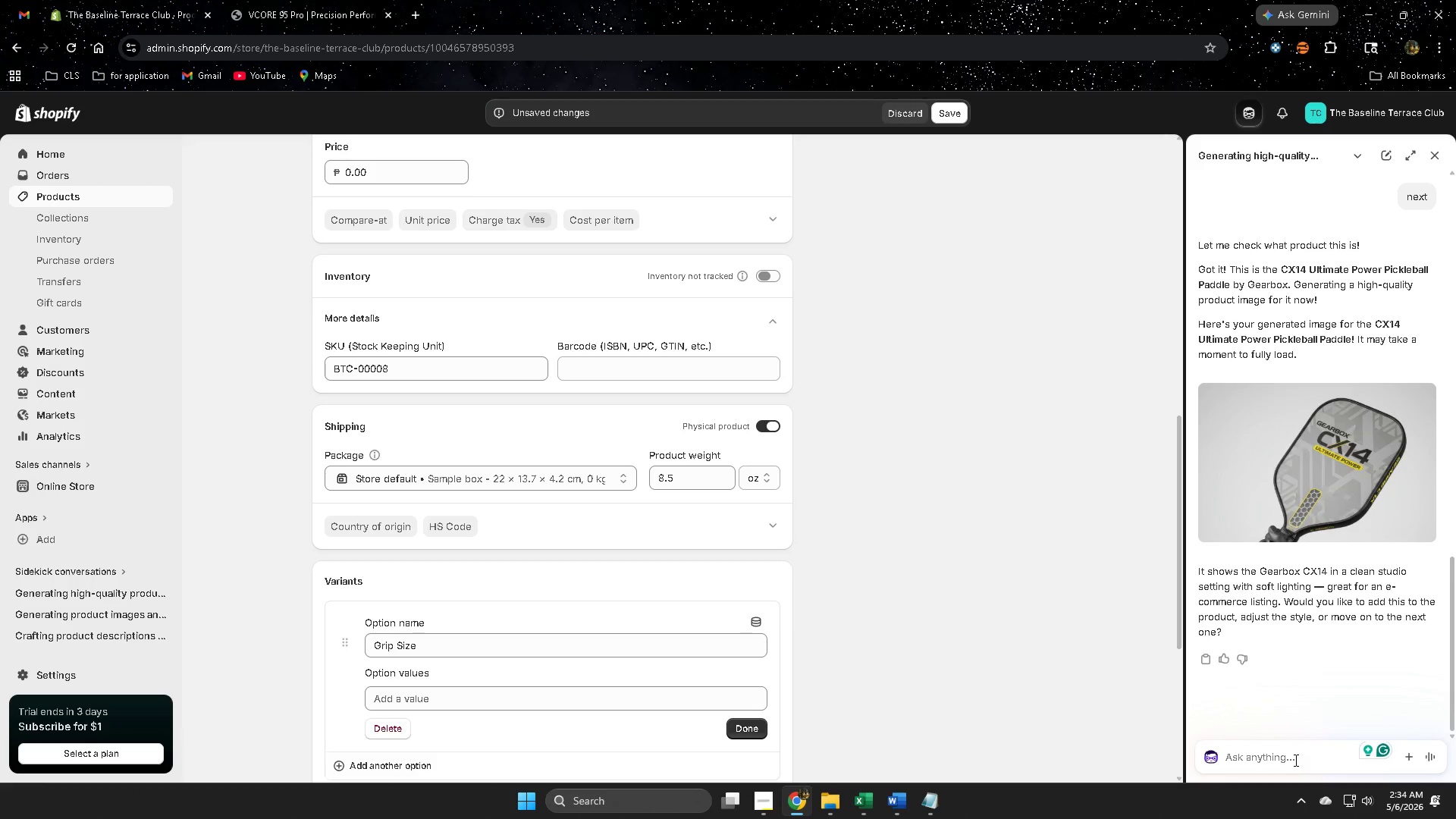 
type(give me alt text )
 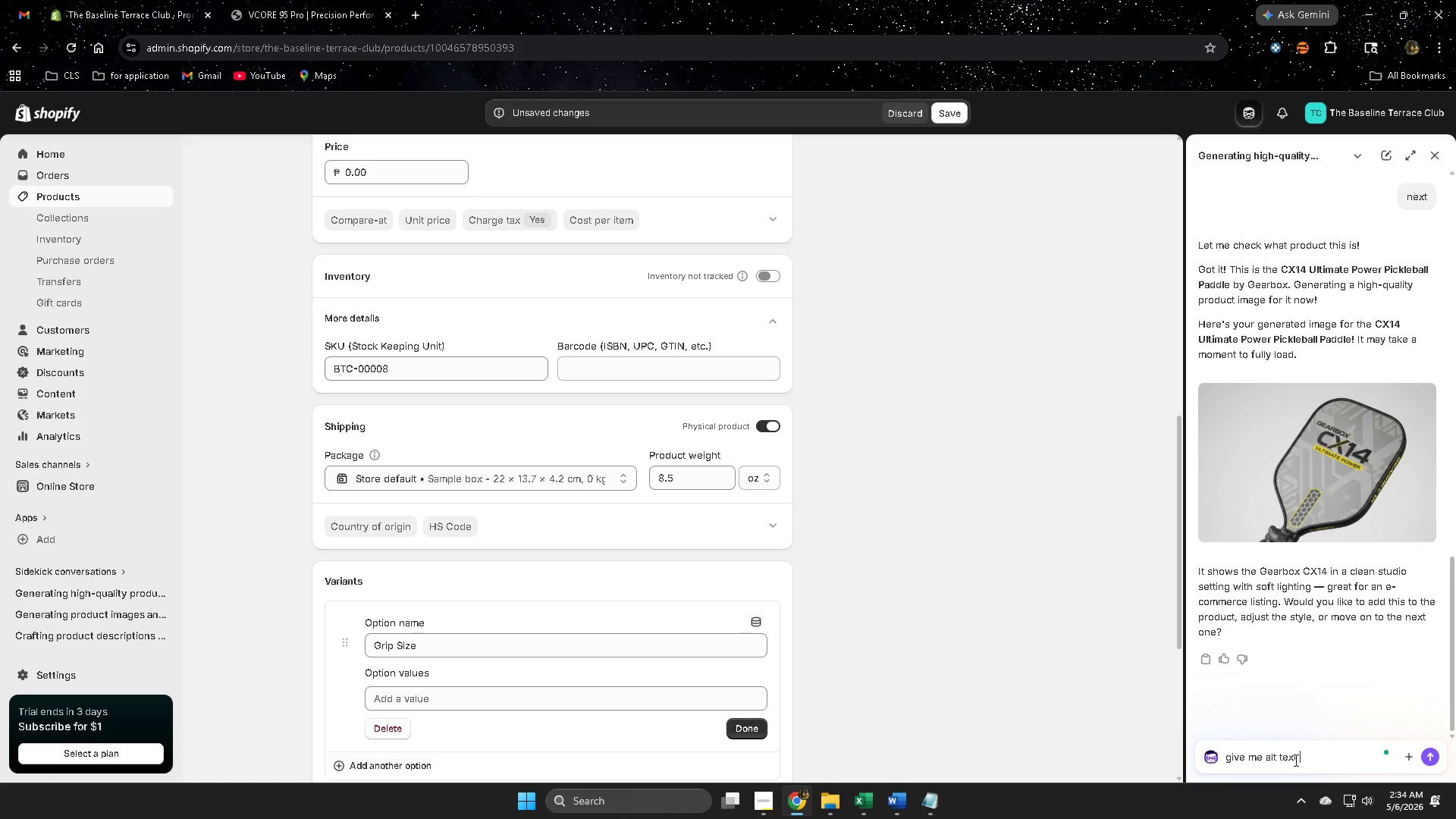 
key(Enter)
 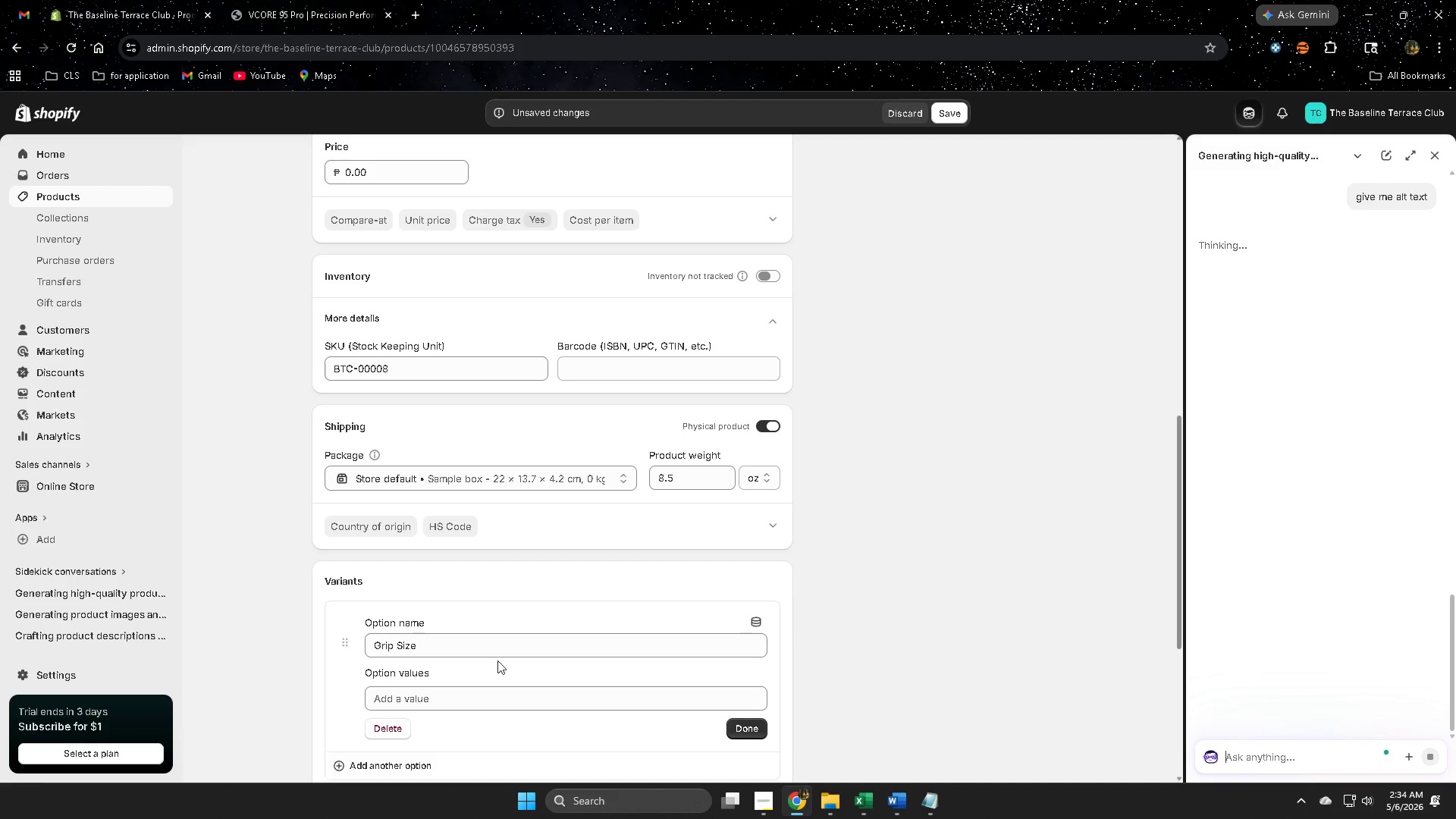 
scroll: coordinate [685, 556], scroll_direction: down, amount: 1.0
 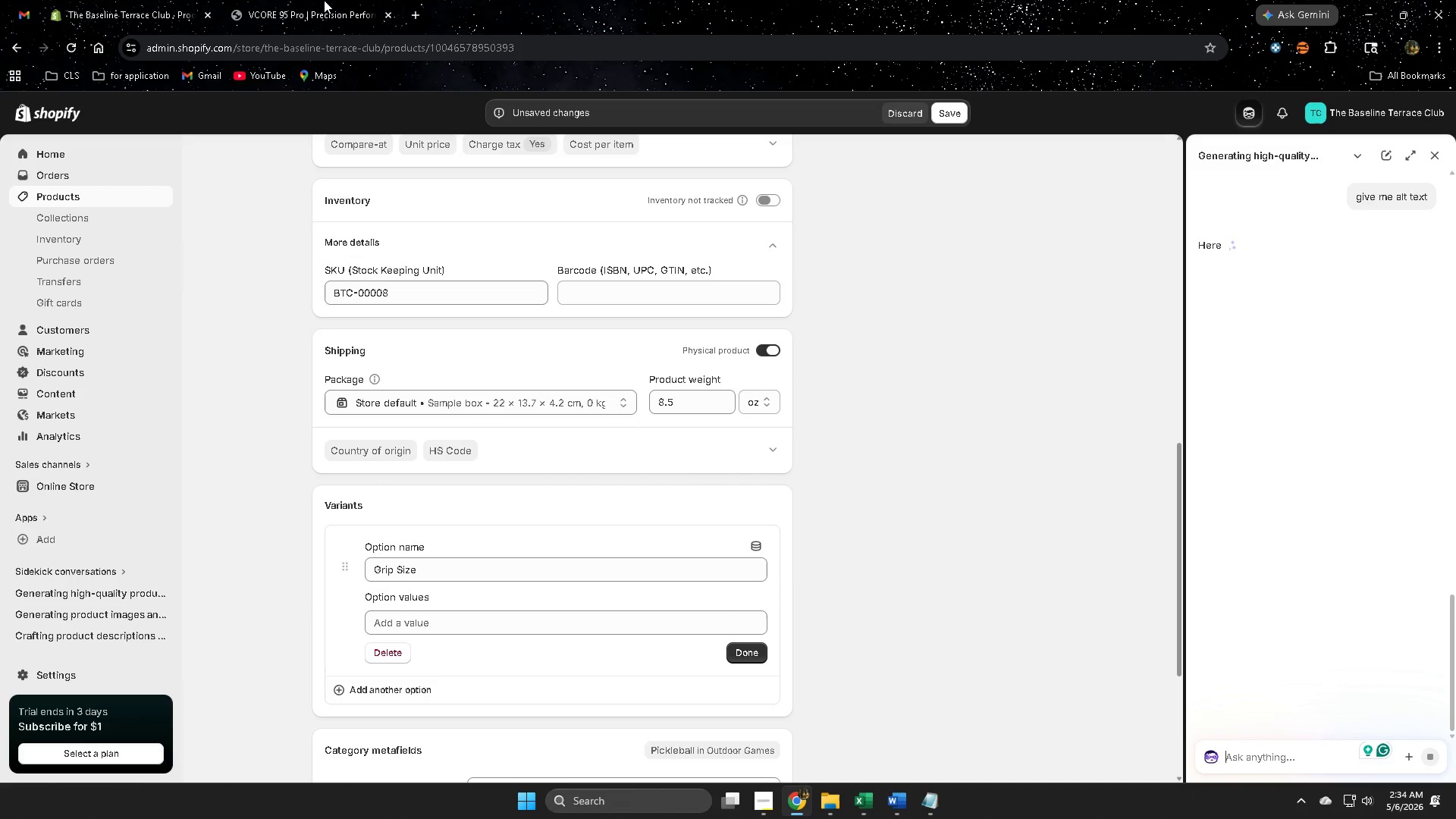 
left_click([322, 0])
 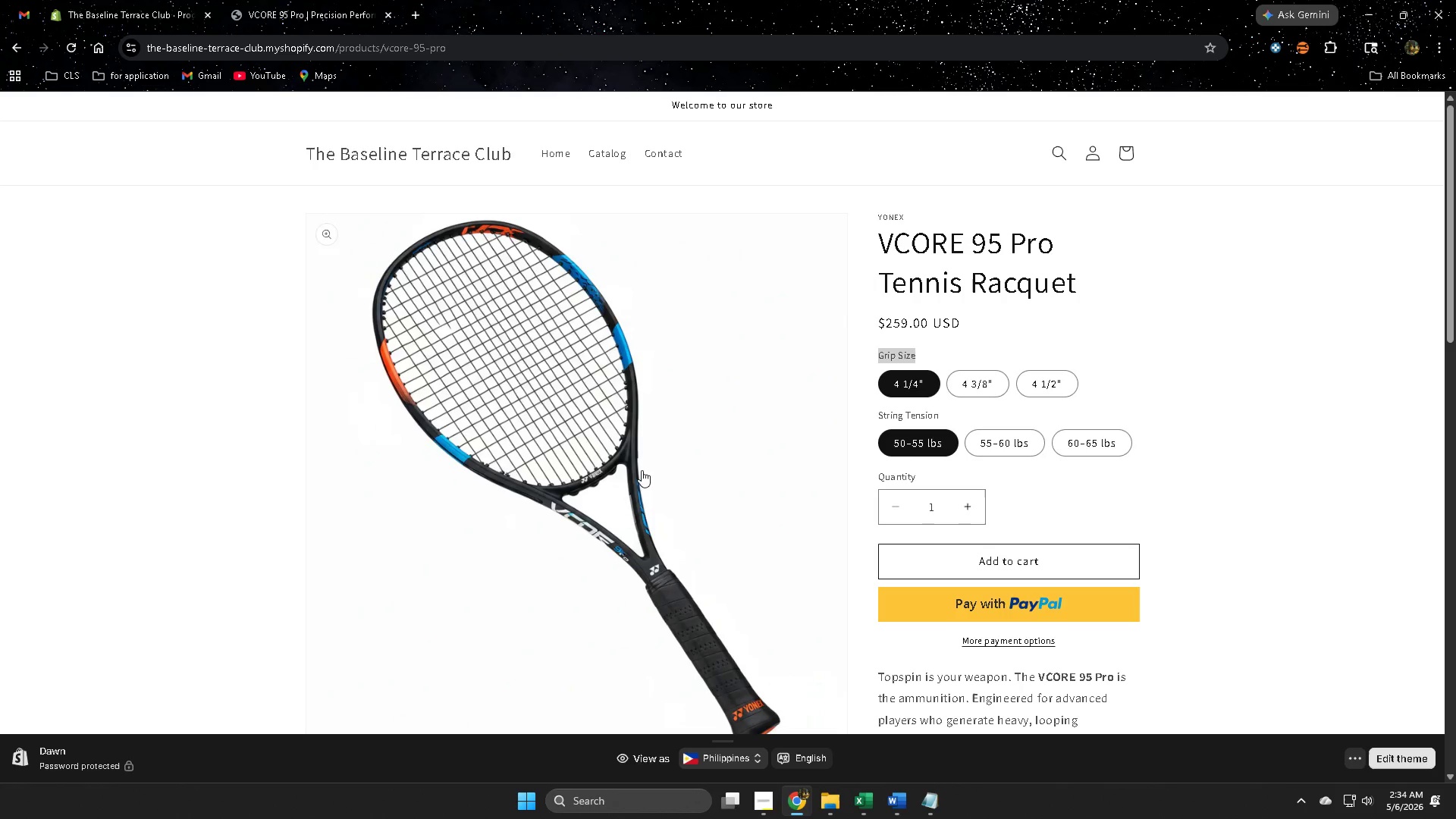 
left_click([115, 0])
 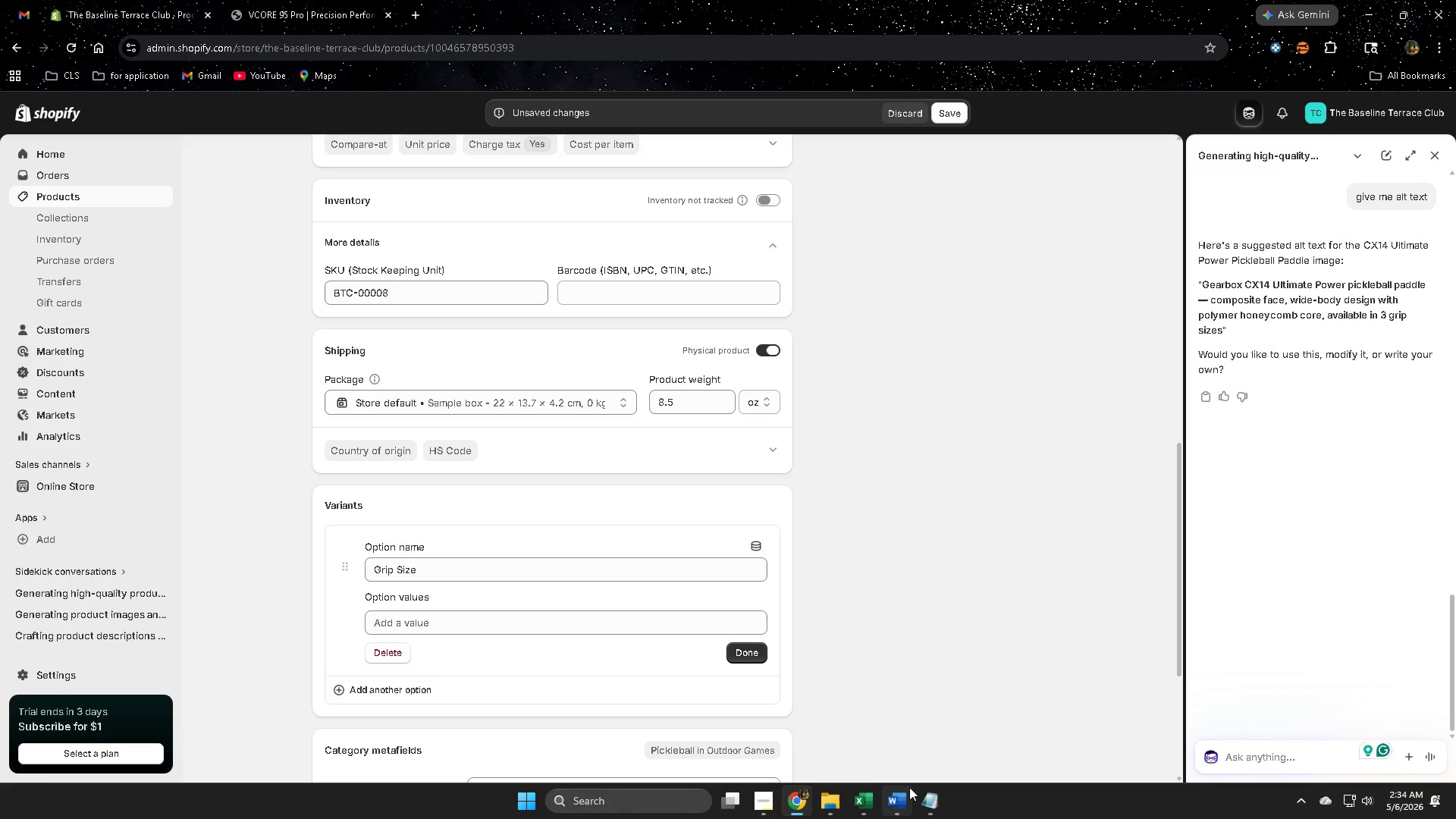 
left_click([908, 803])
 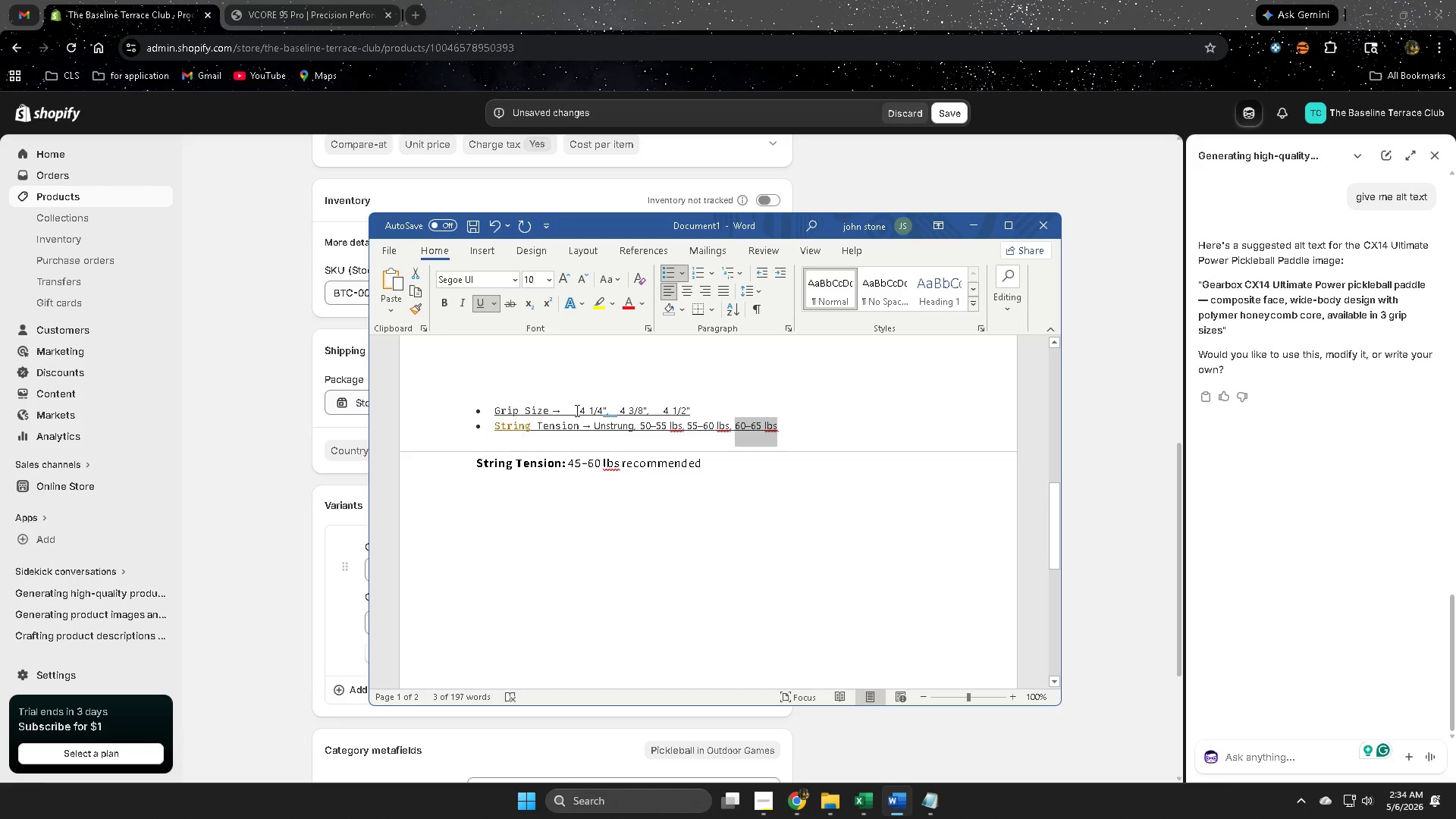 
left_click([604, 372])
 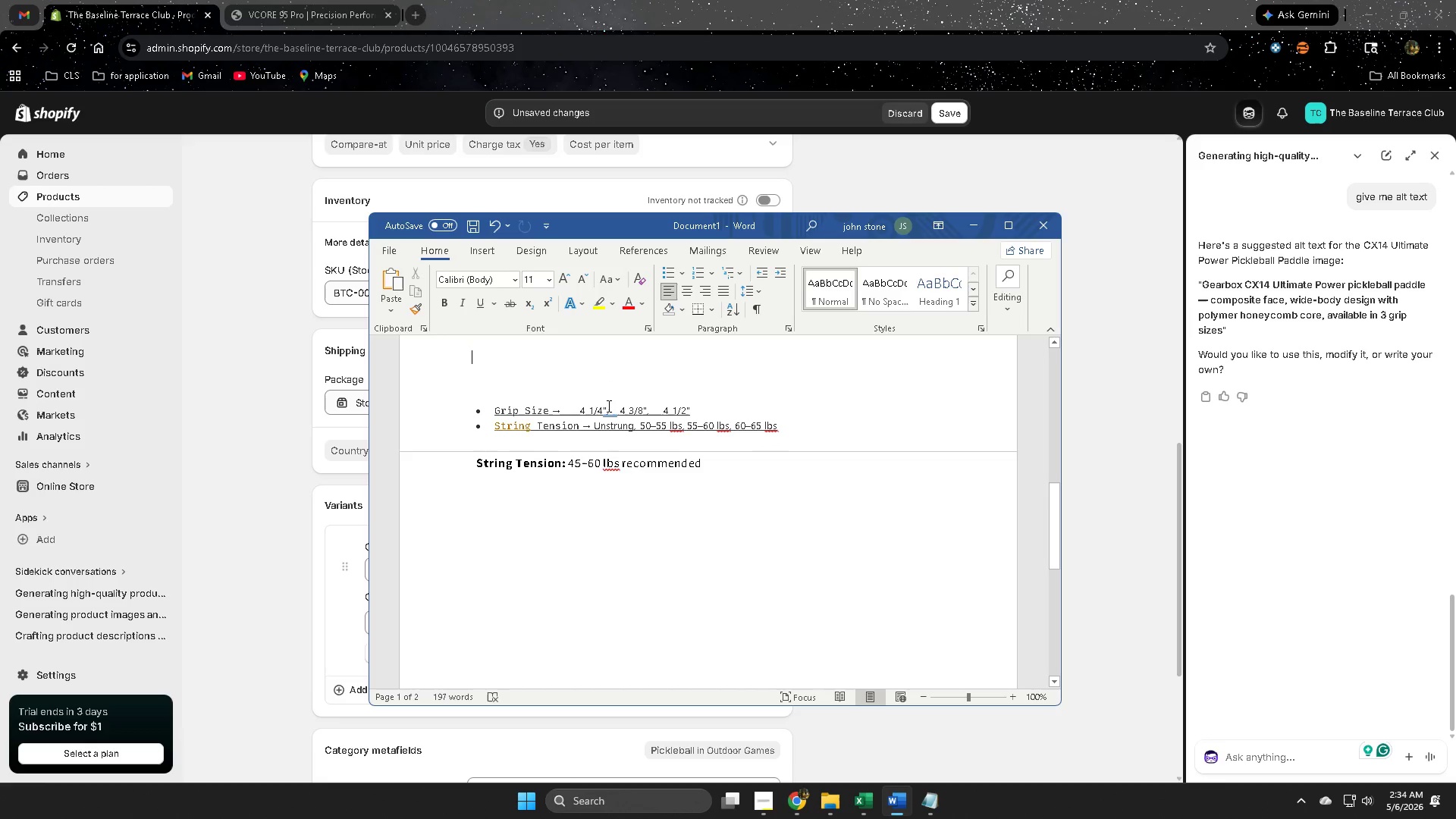 
left_click_drag(start_coordinate=[606, 406], to_coordinate=[581, 406])
 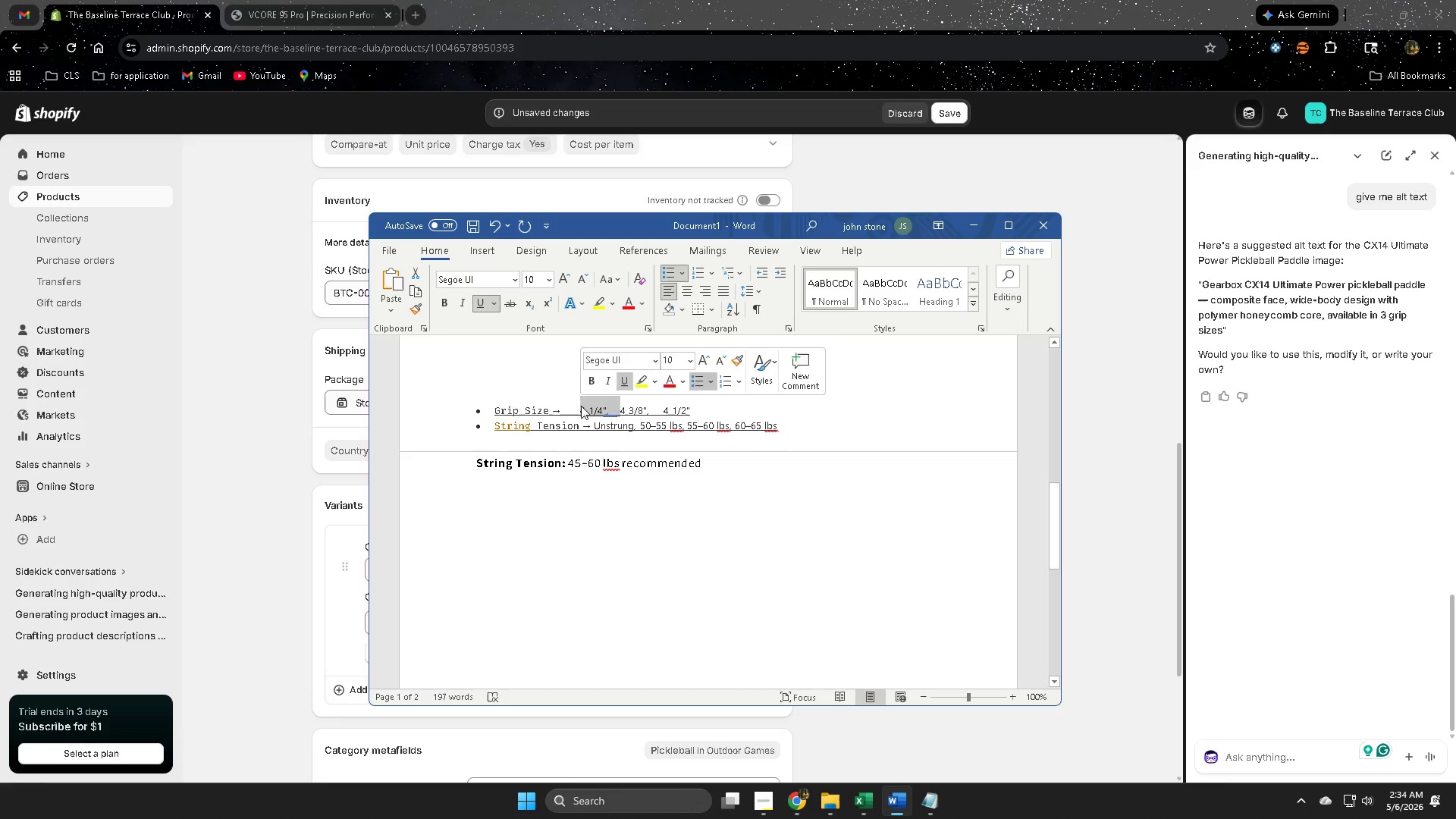 
key(Control+ControlLeft)
 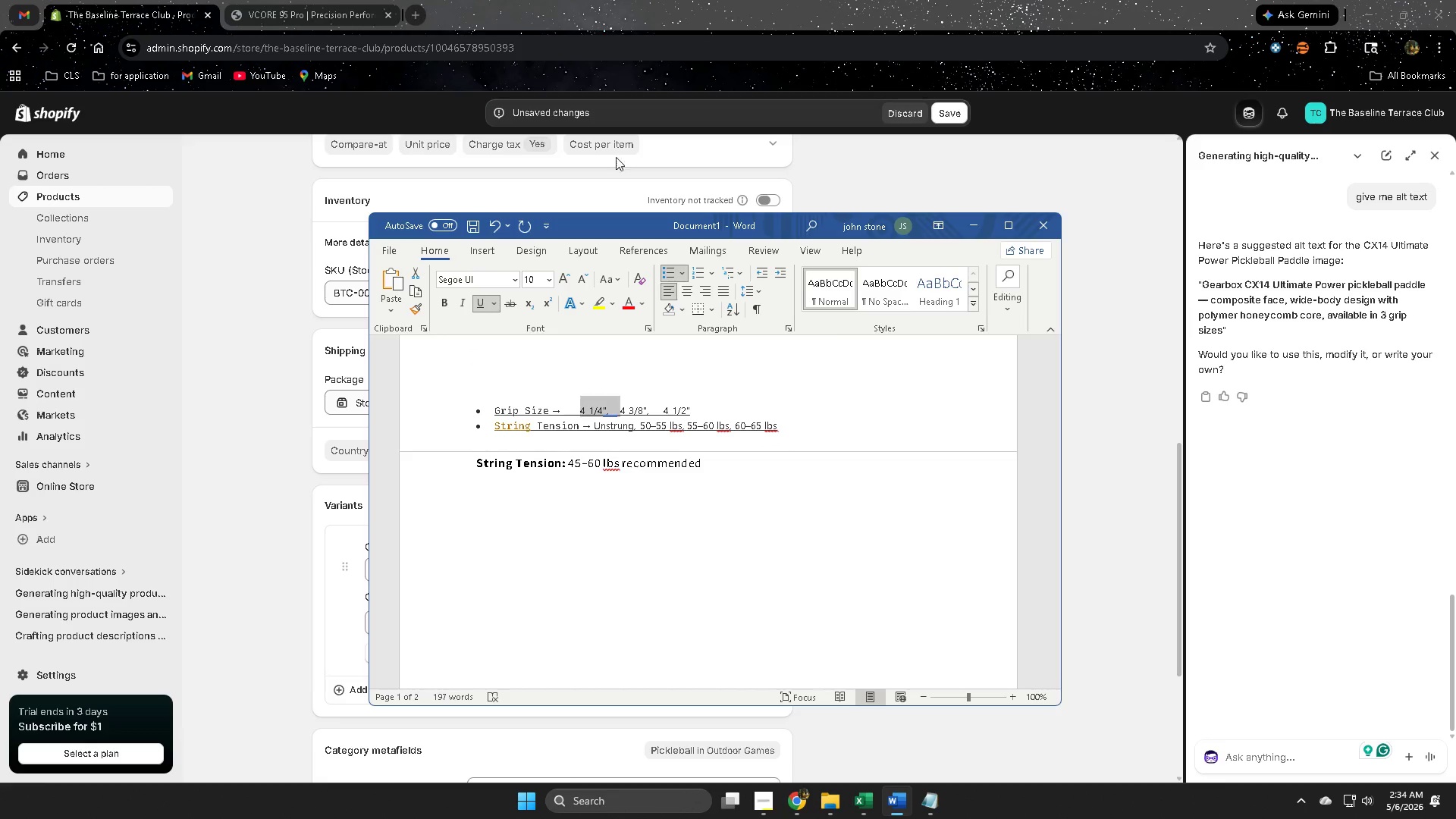 
key(Control+C)
 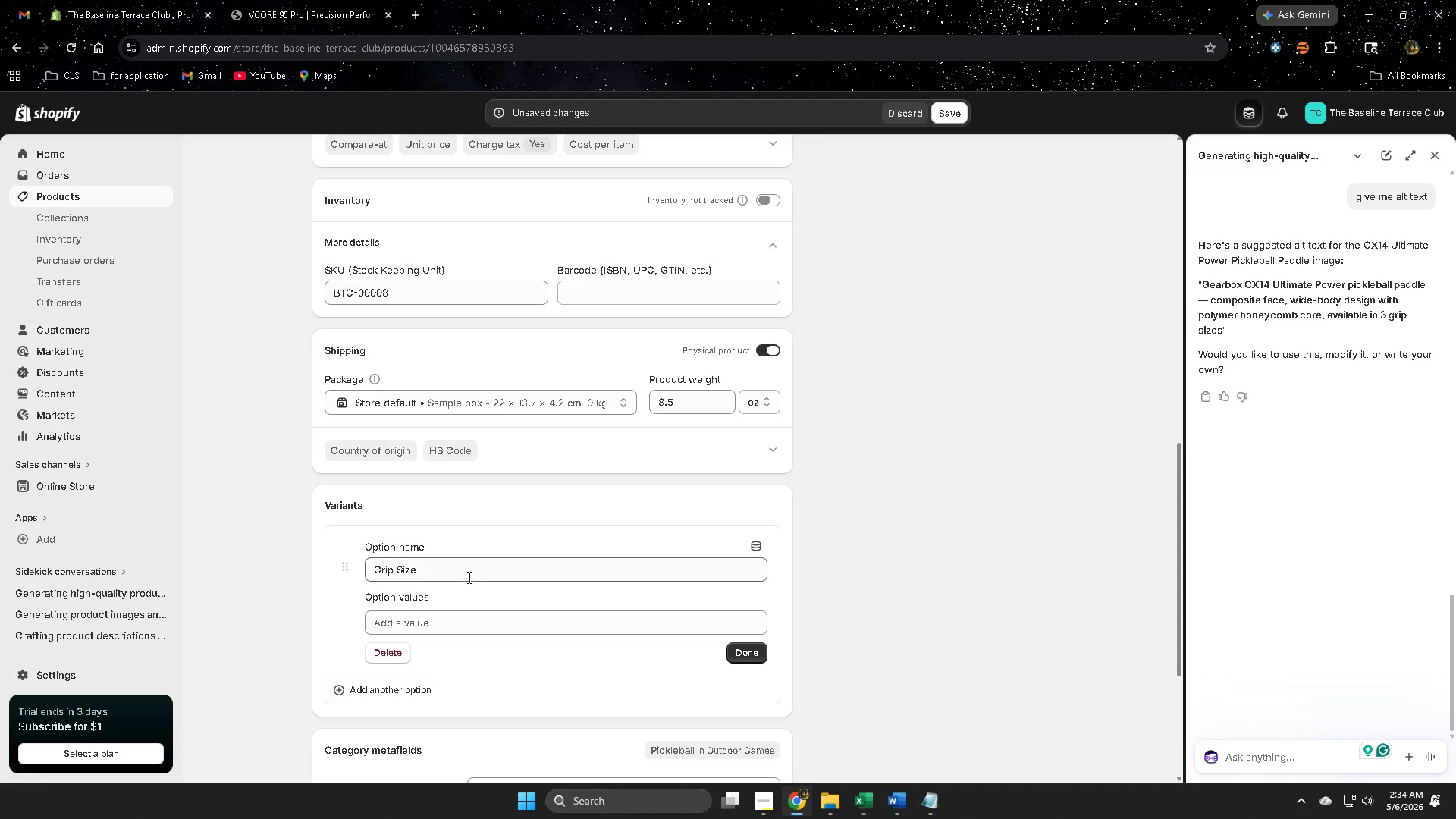 
left_click([435, 620])
 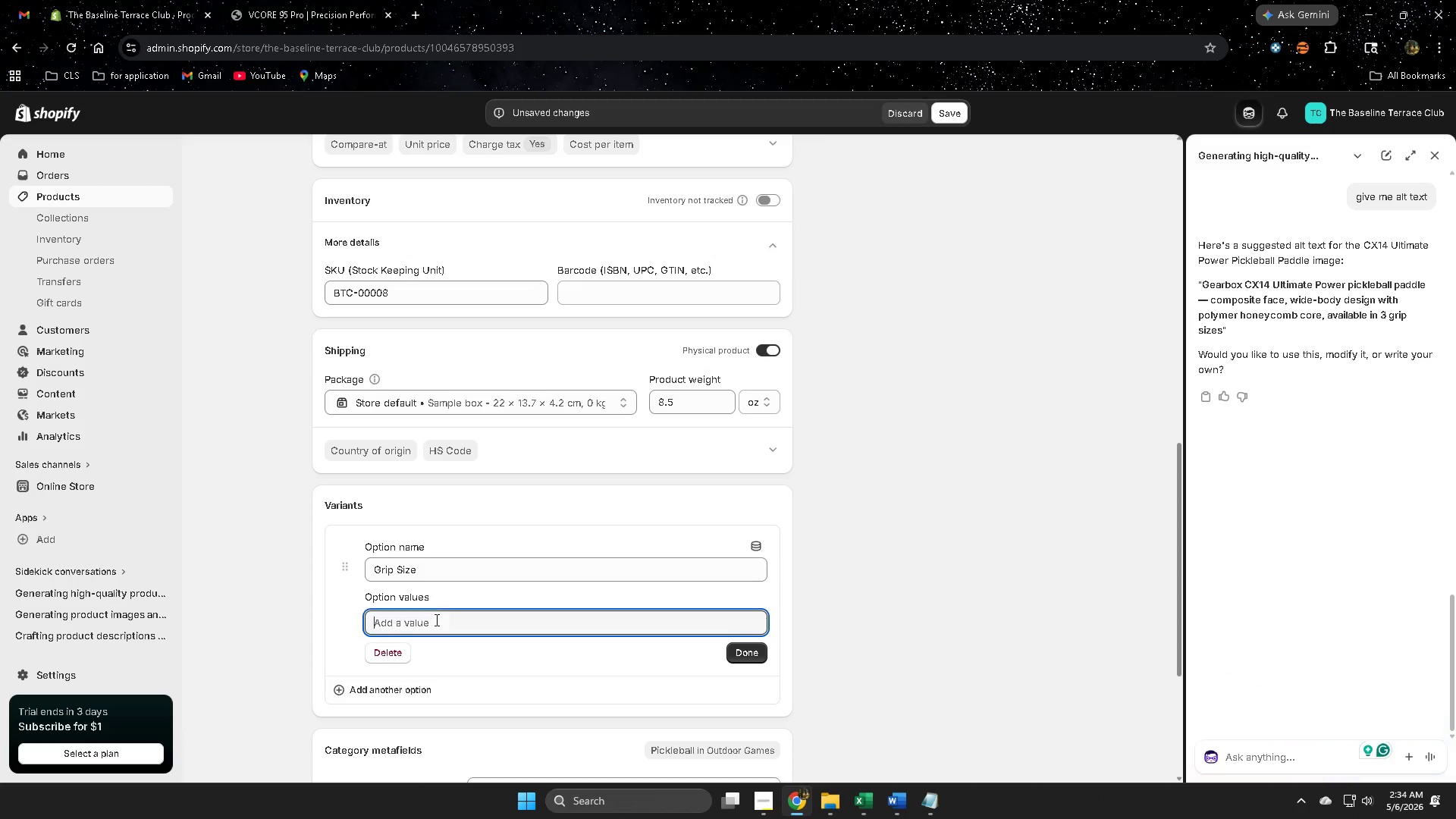 
key(Control+ControlLeft)
 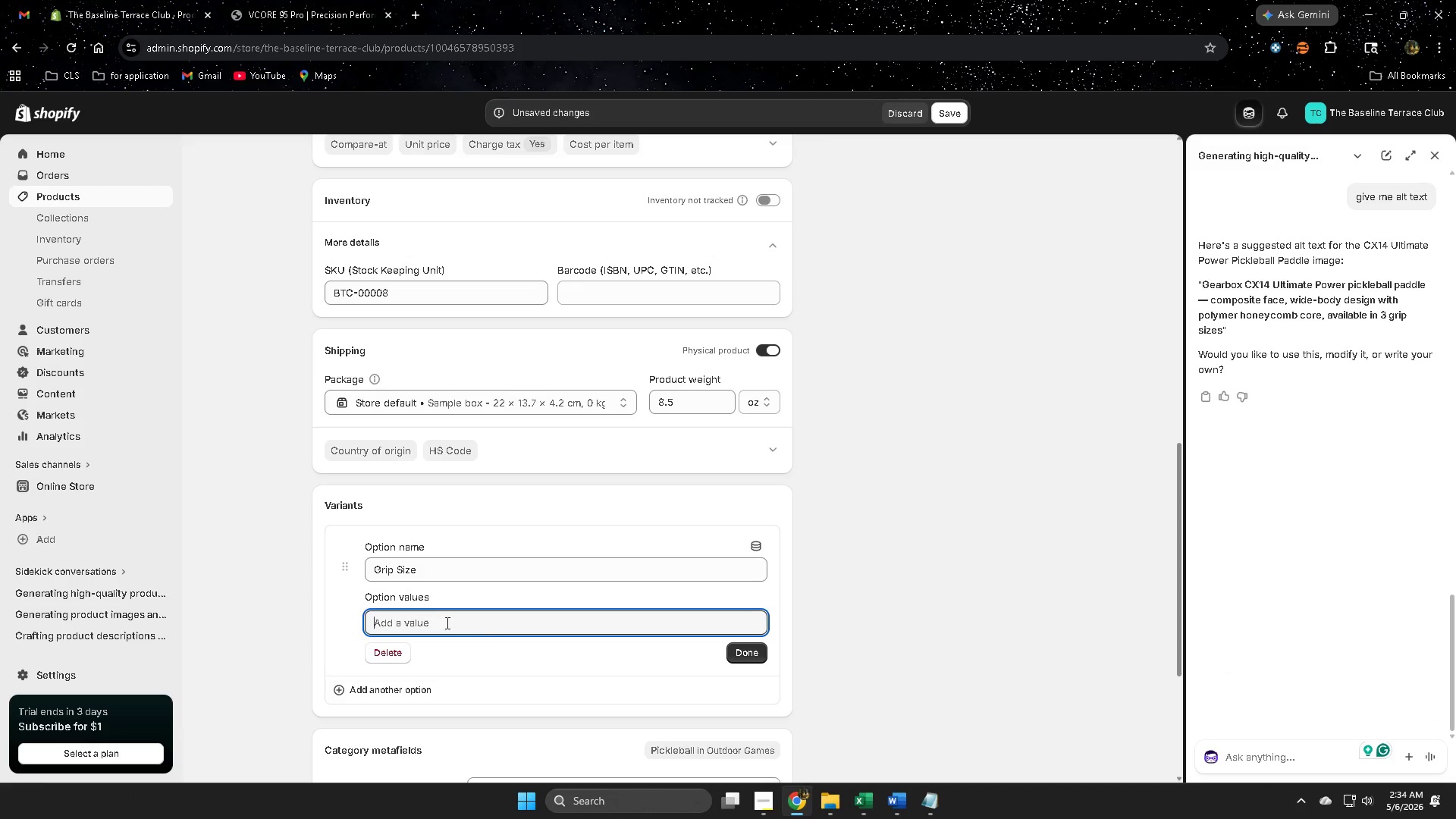 
key(Control+V)
 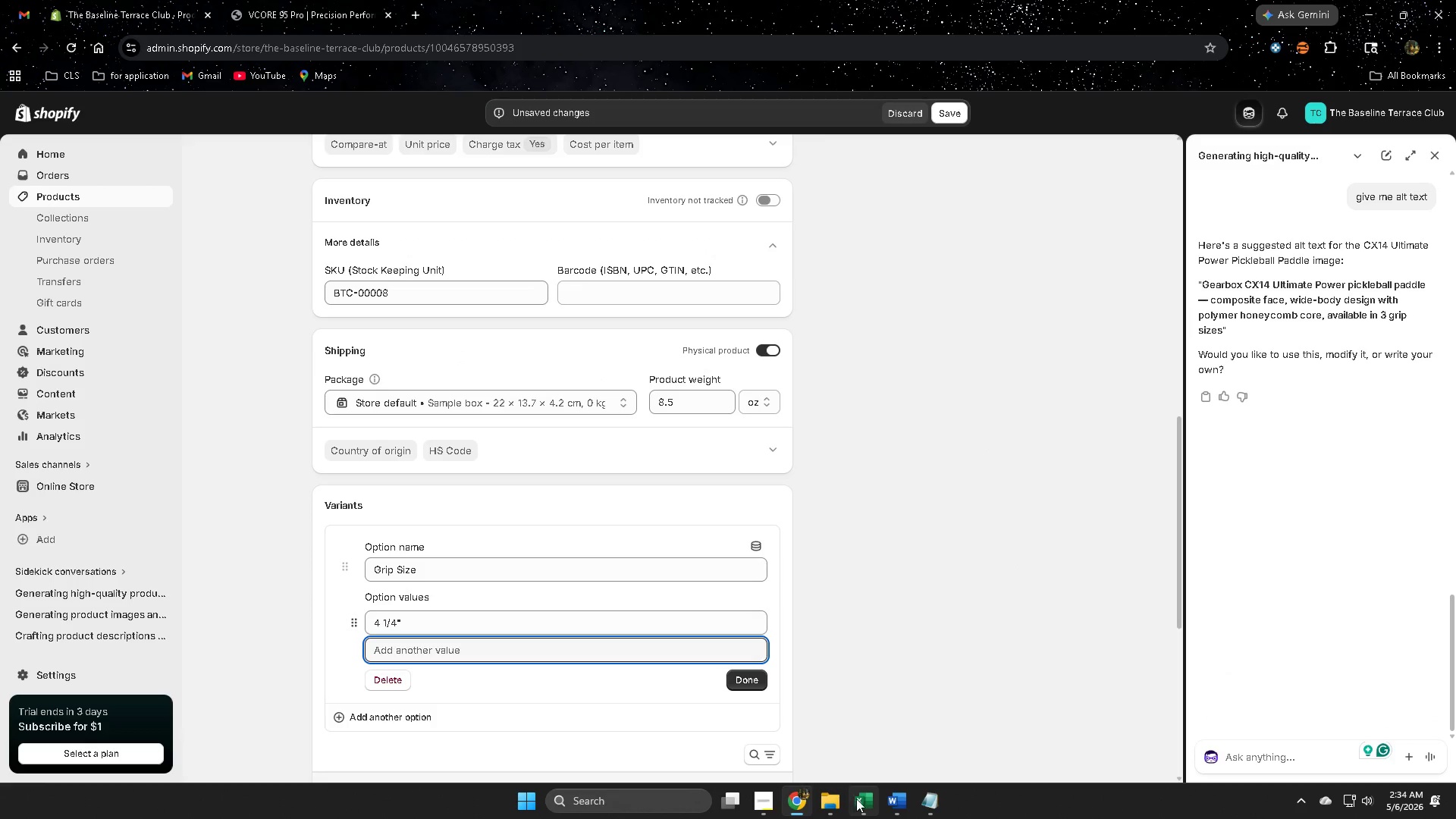 
left_click([896, 800])
 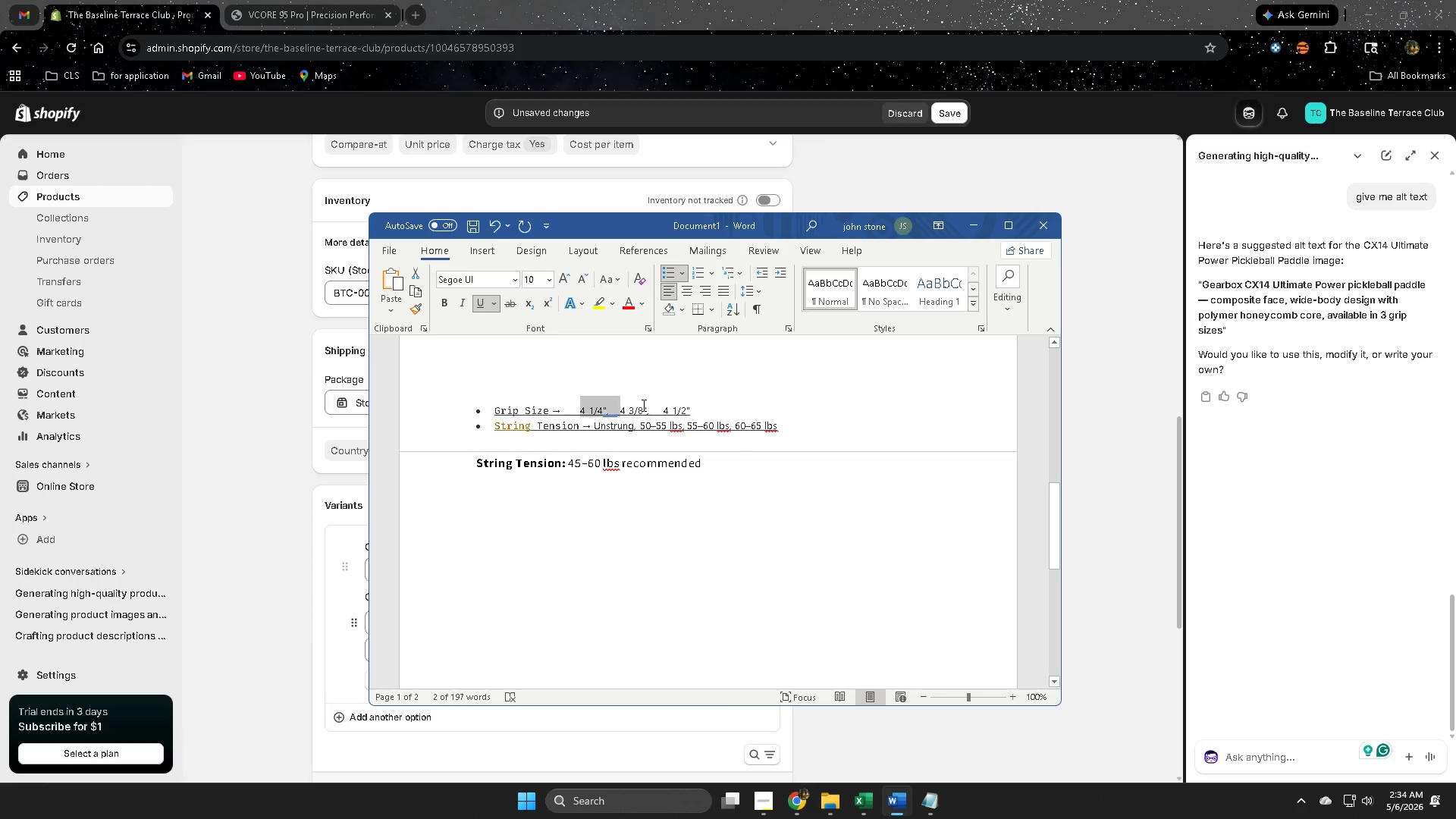 
left_click_drag(start_coordinate=[648, 406], to_coordinate=[623, 408])
 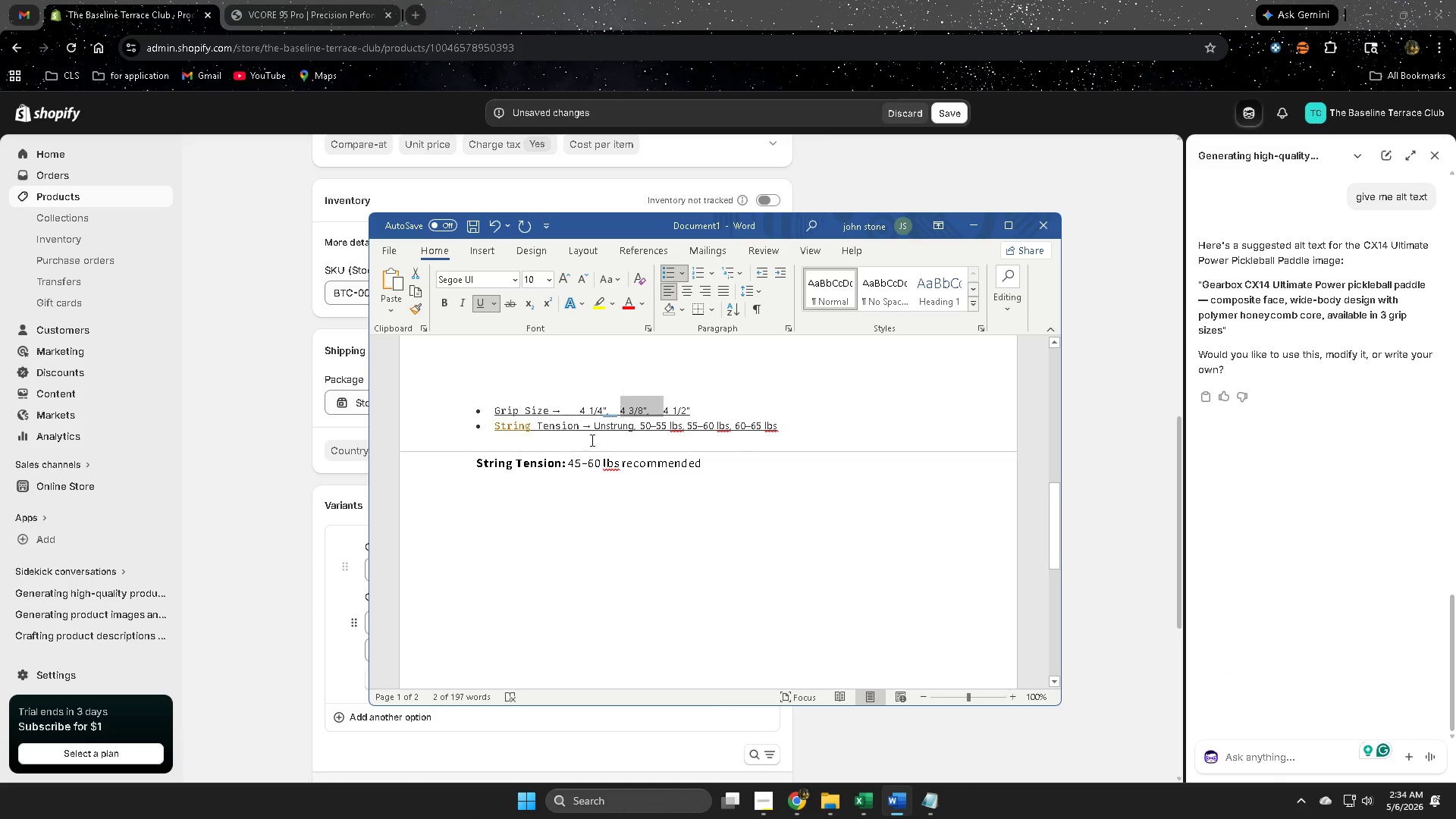 
key(Control+ControlLeft)
 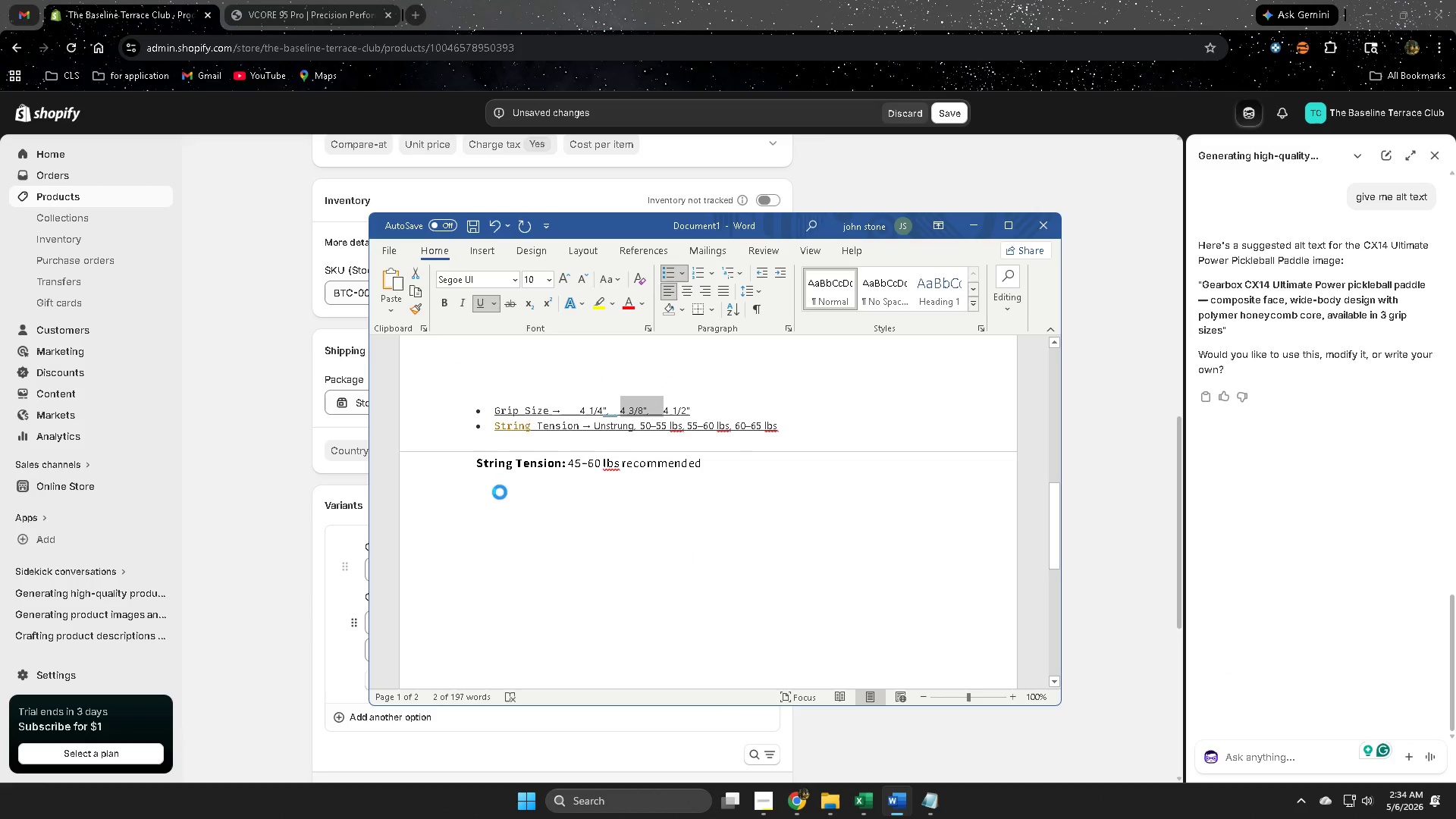 
key(Control+C)
 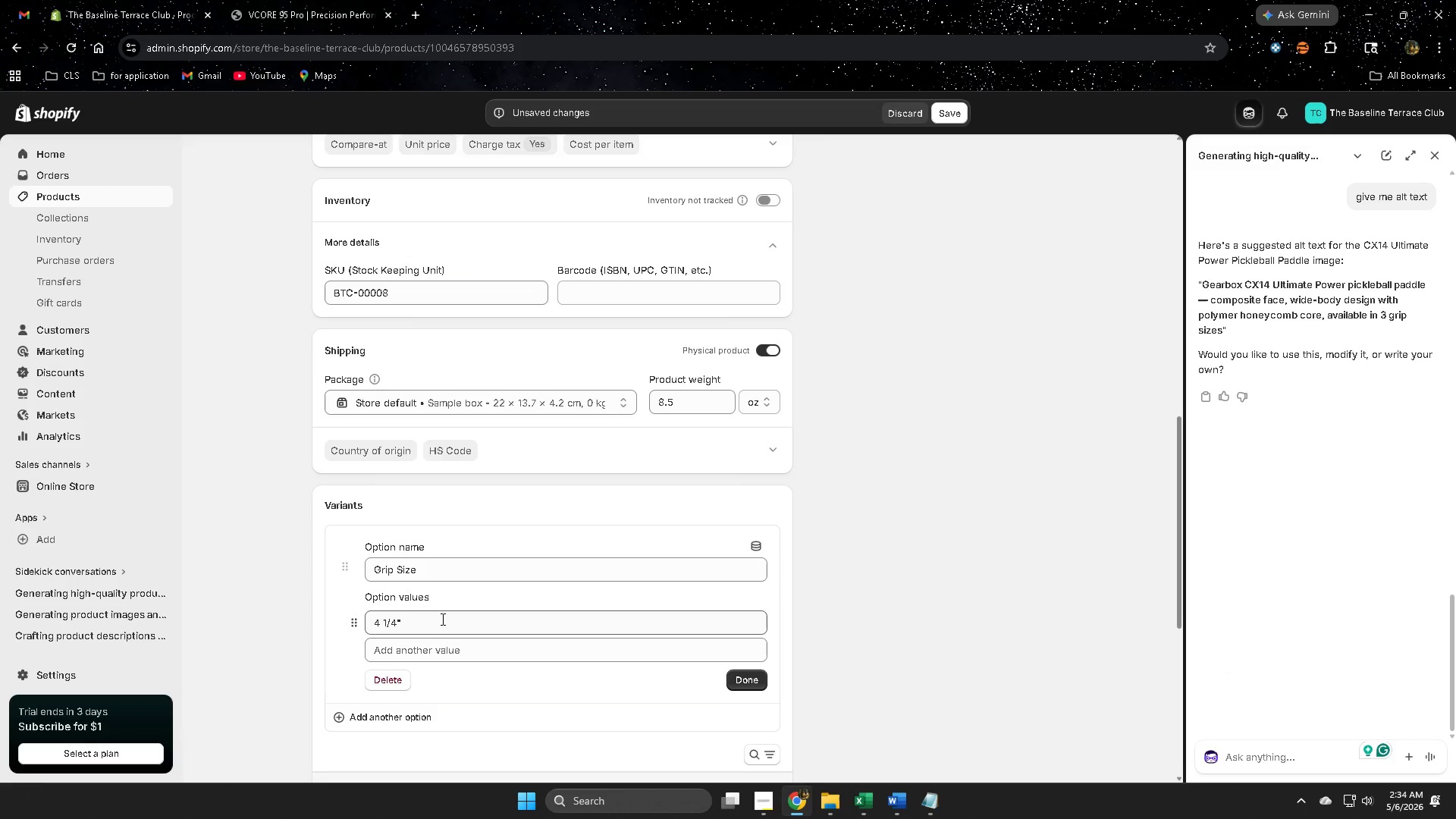 
left_click([433, 642])
 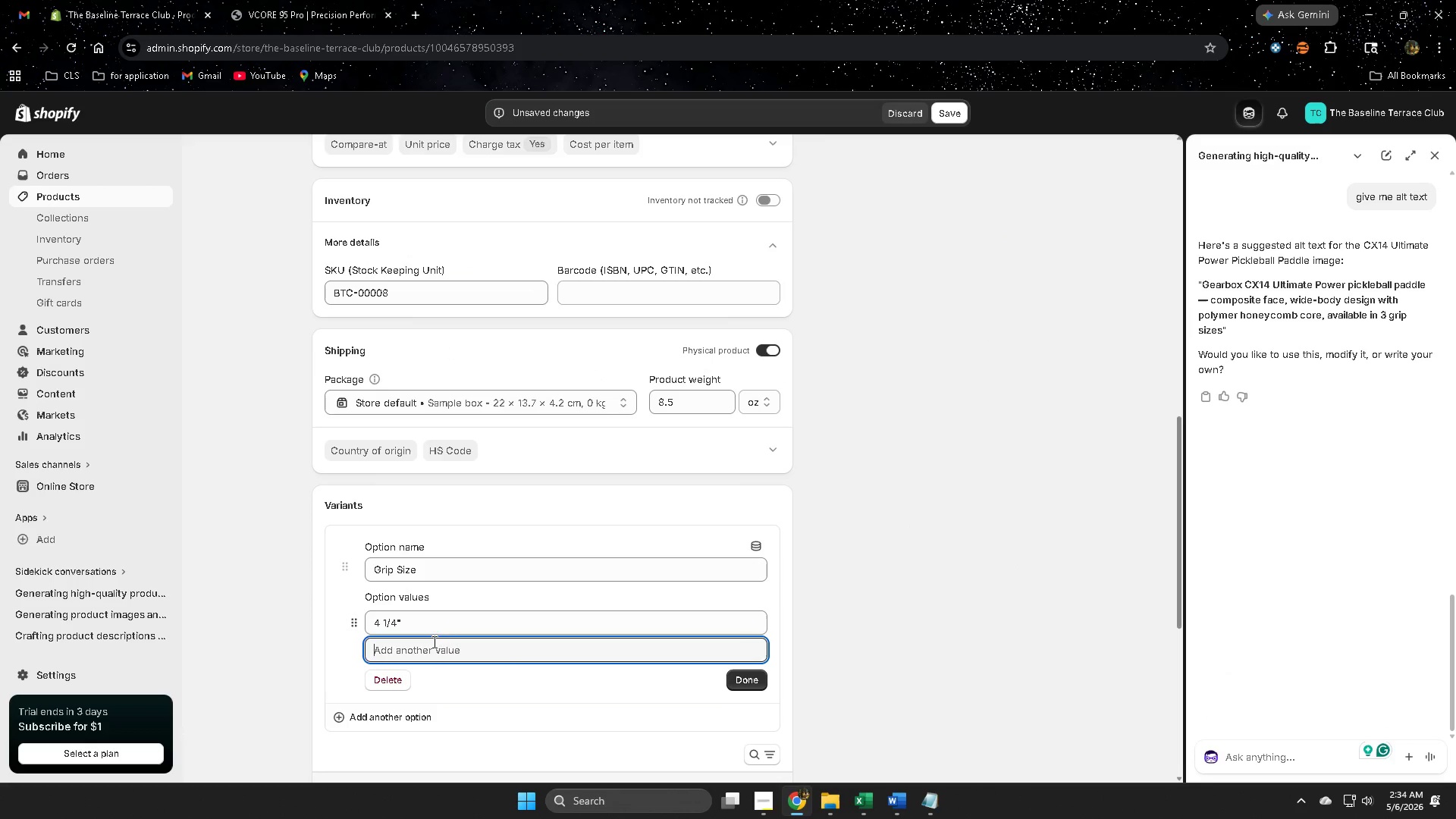 
key(Control+ControlLeft)
 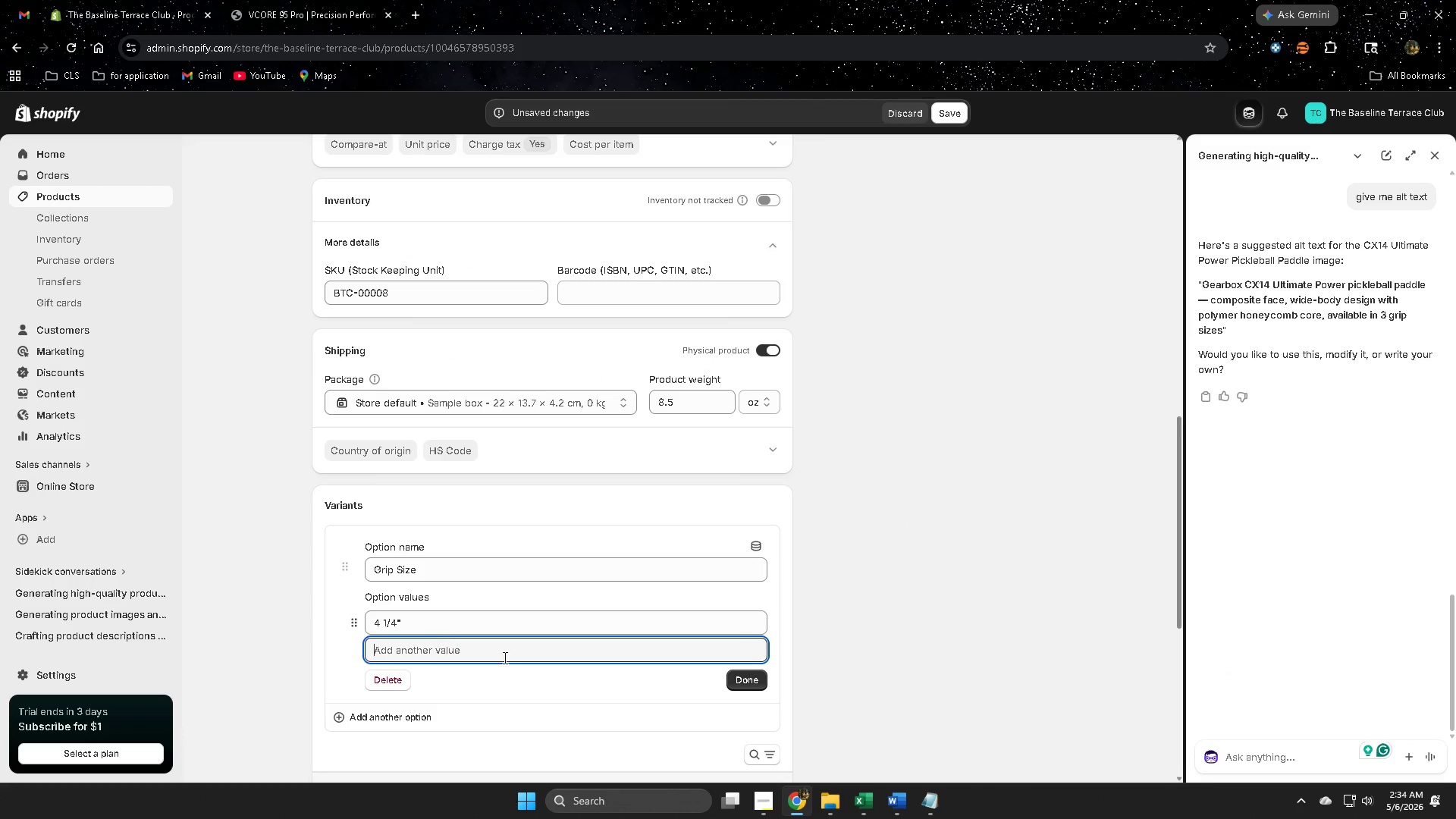 
key(Control+V)
 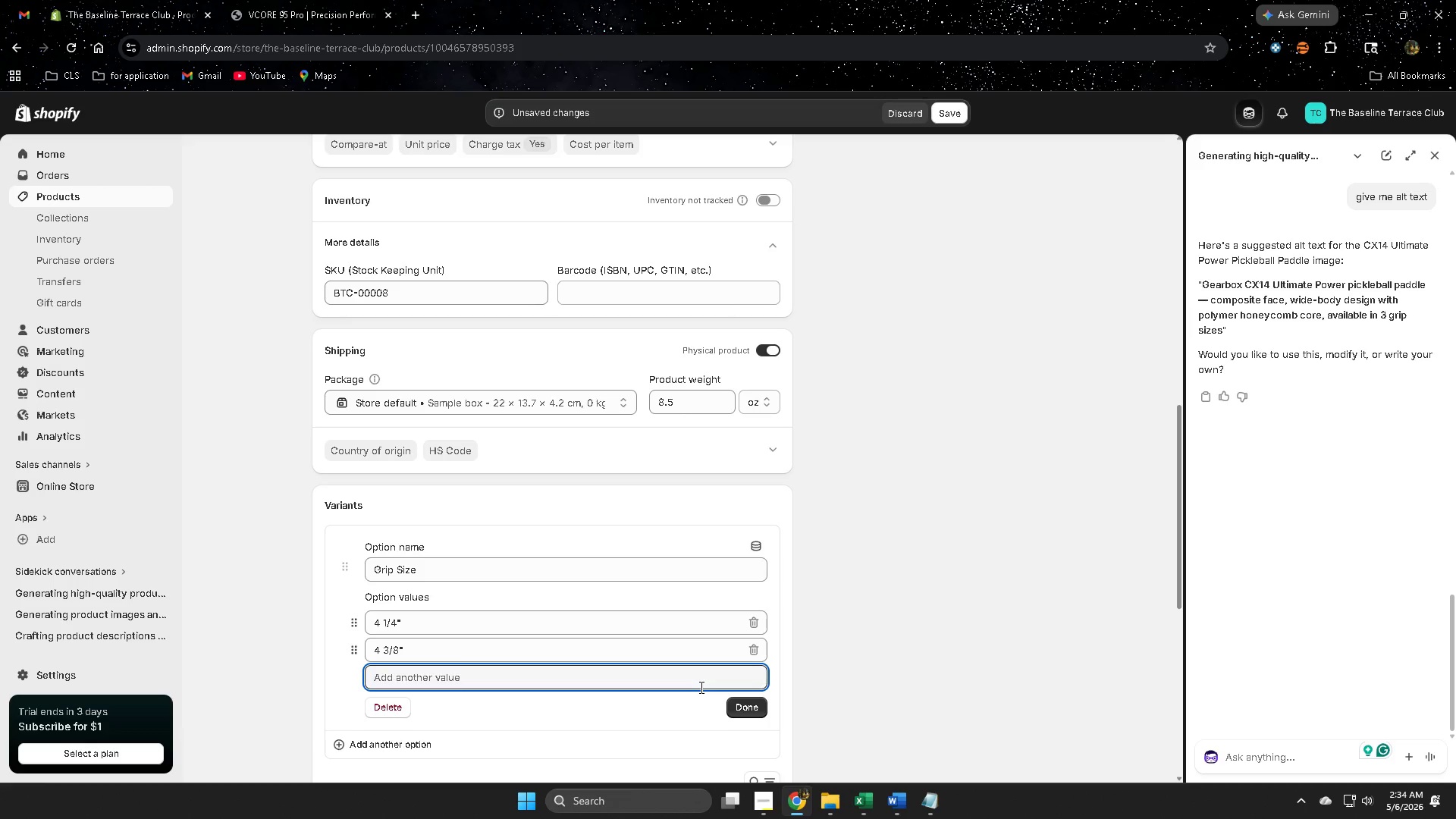 
wait(35.77)
 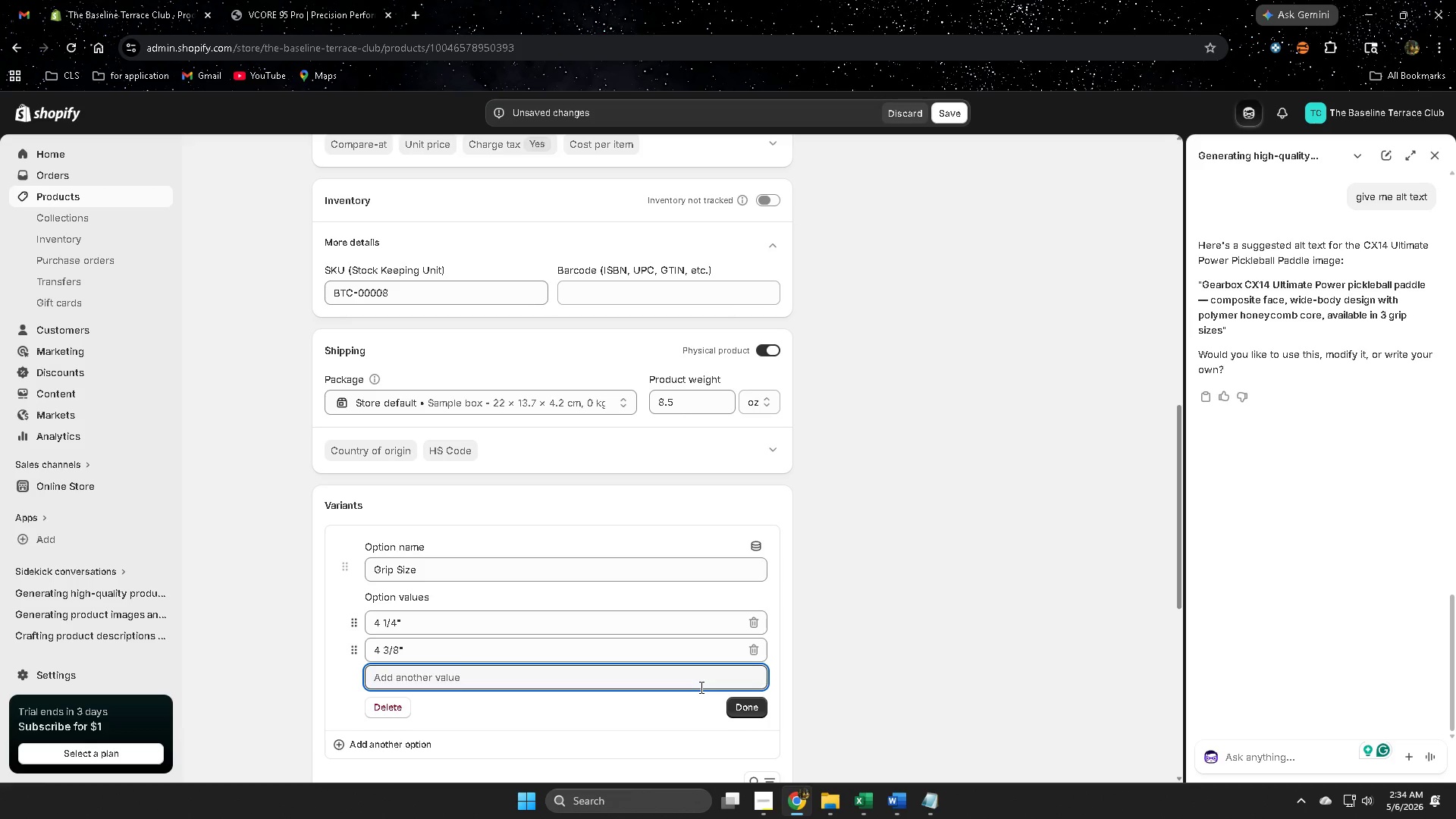 
left_click([1211, 284])
 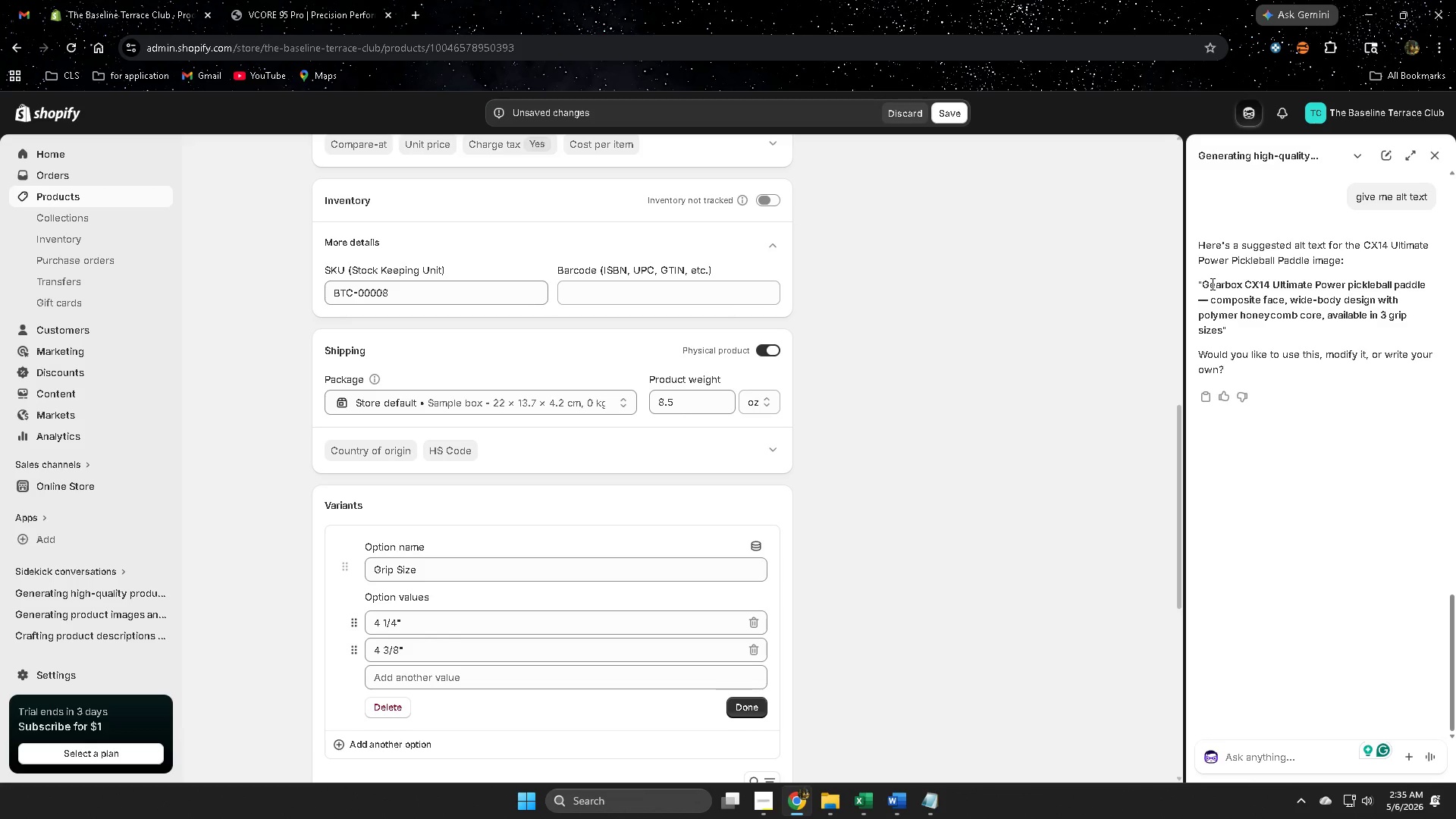 
left_click_drag(start_coordinate=[1211, 284], to_coordinate=[1219, 332])
 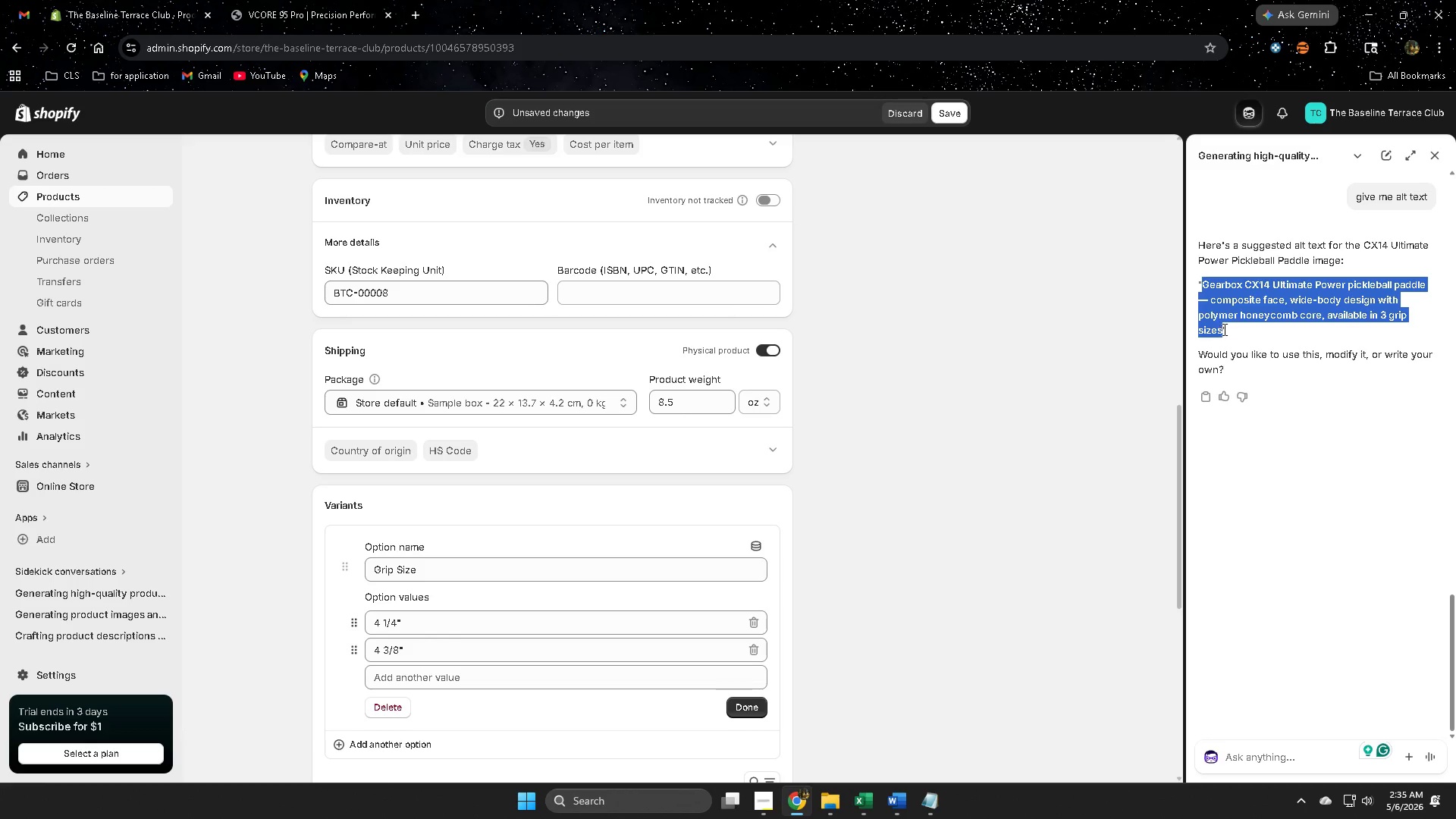 
key(Control+ControlLeft)
 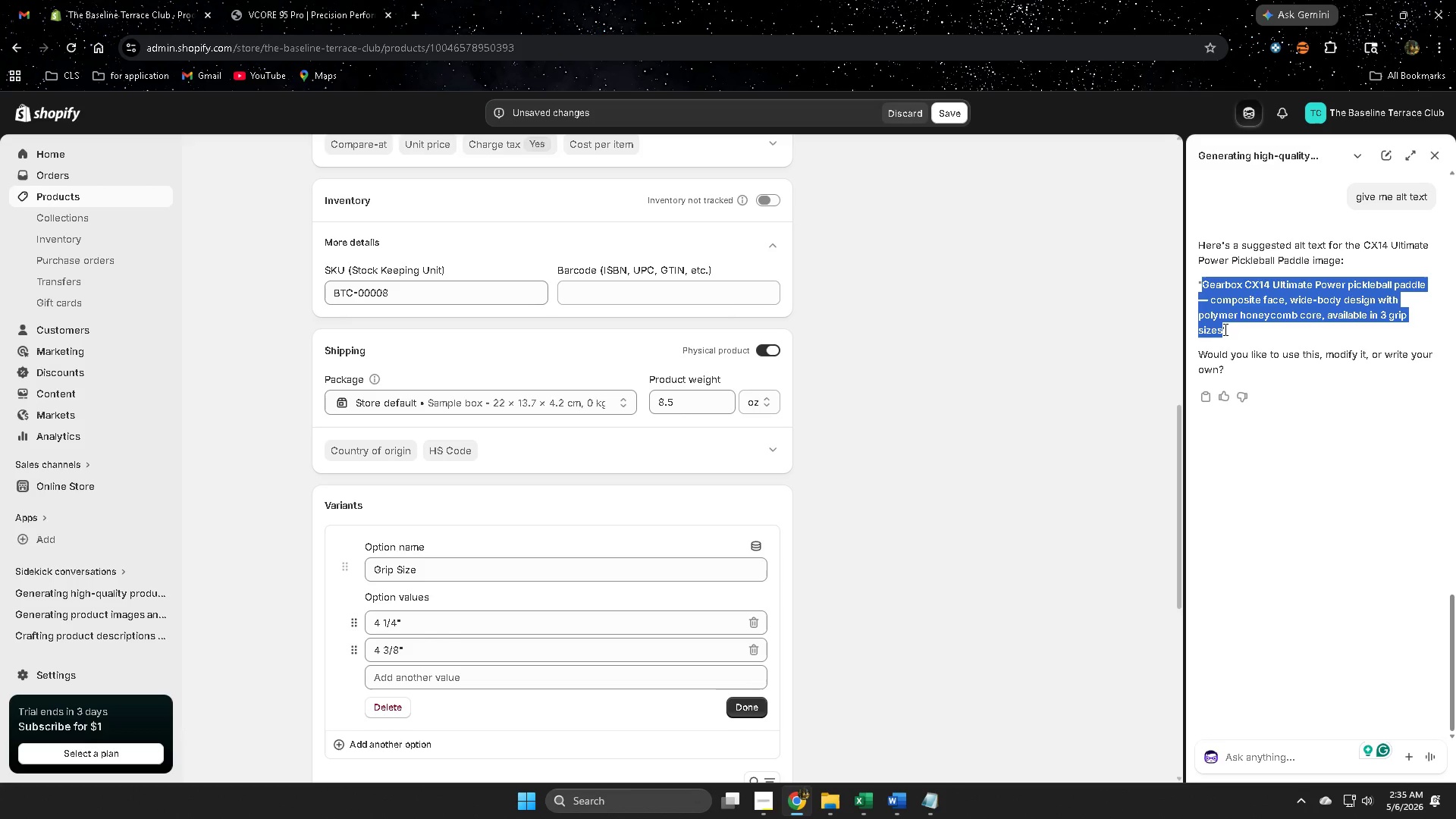 
key(Control+C)
 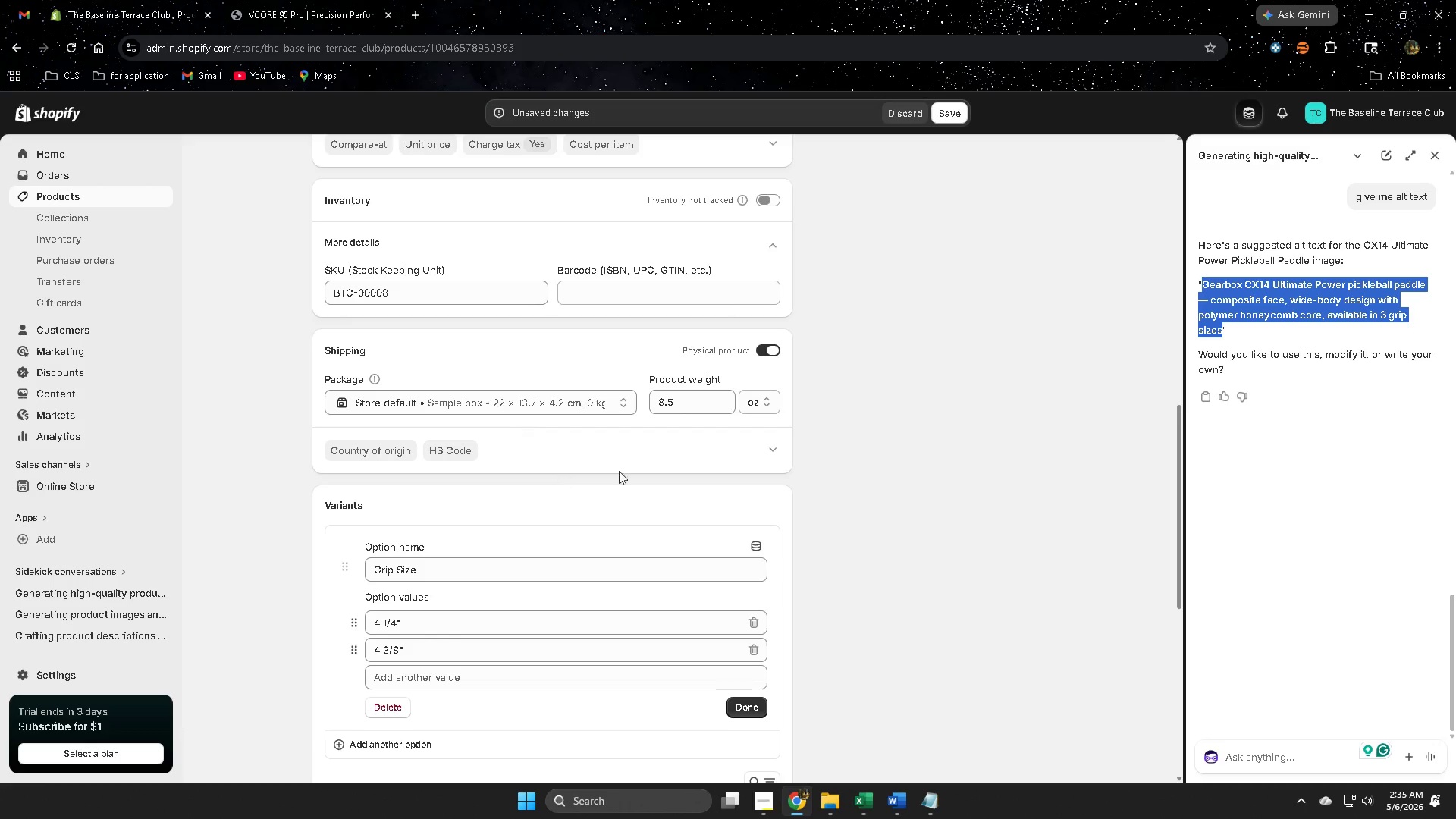 
scroll: coordinate [927, 617], scroll_direction: up, amount: 4.0
 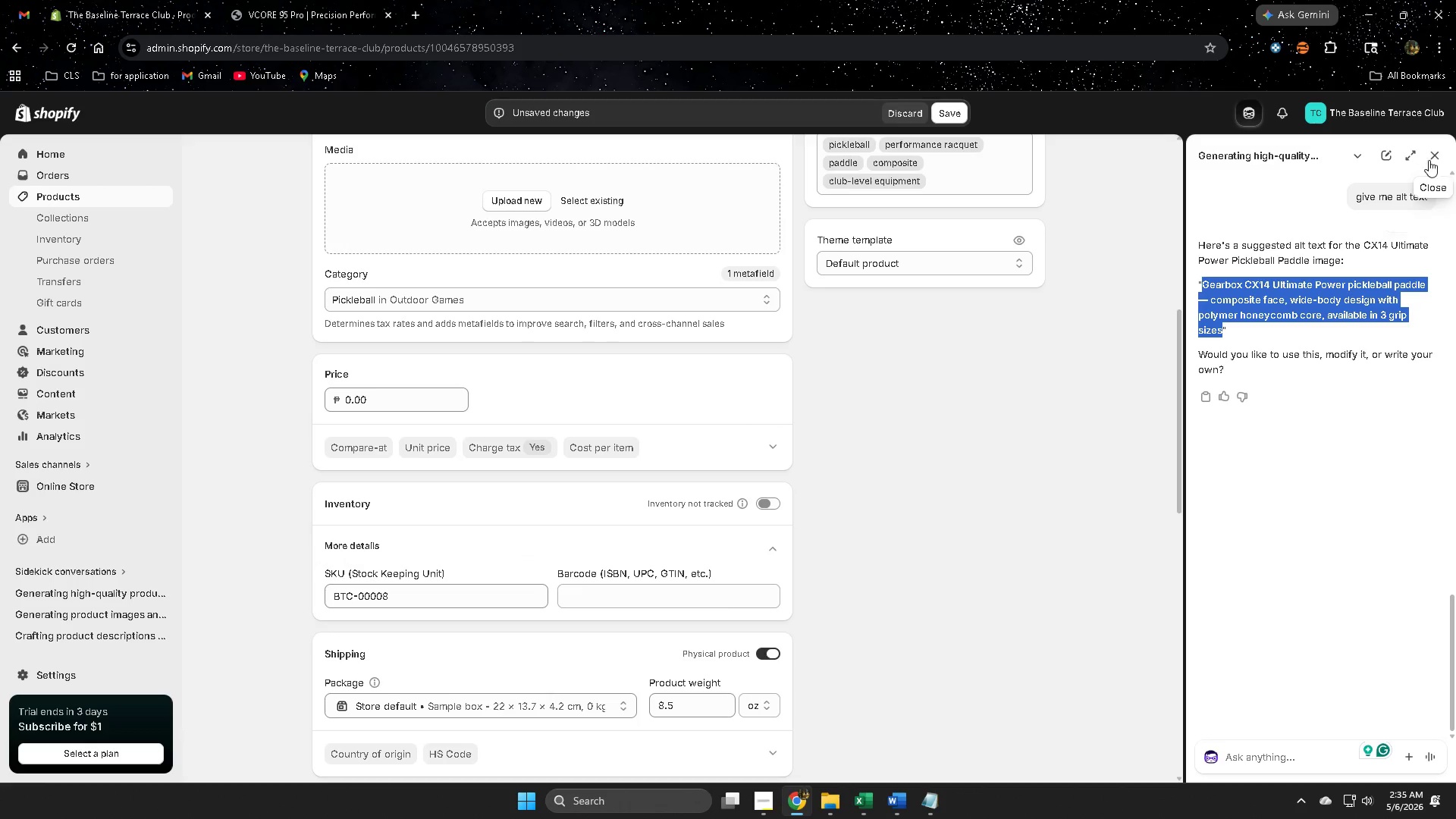 
left_click([1436, 154])
 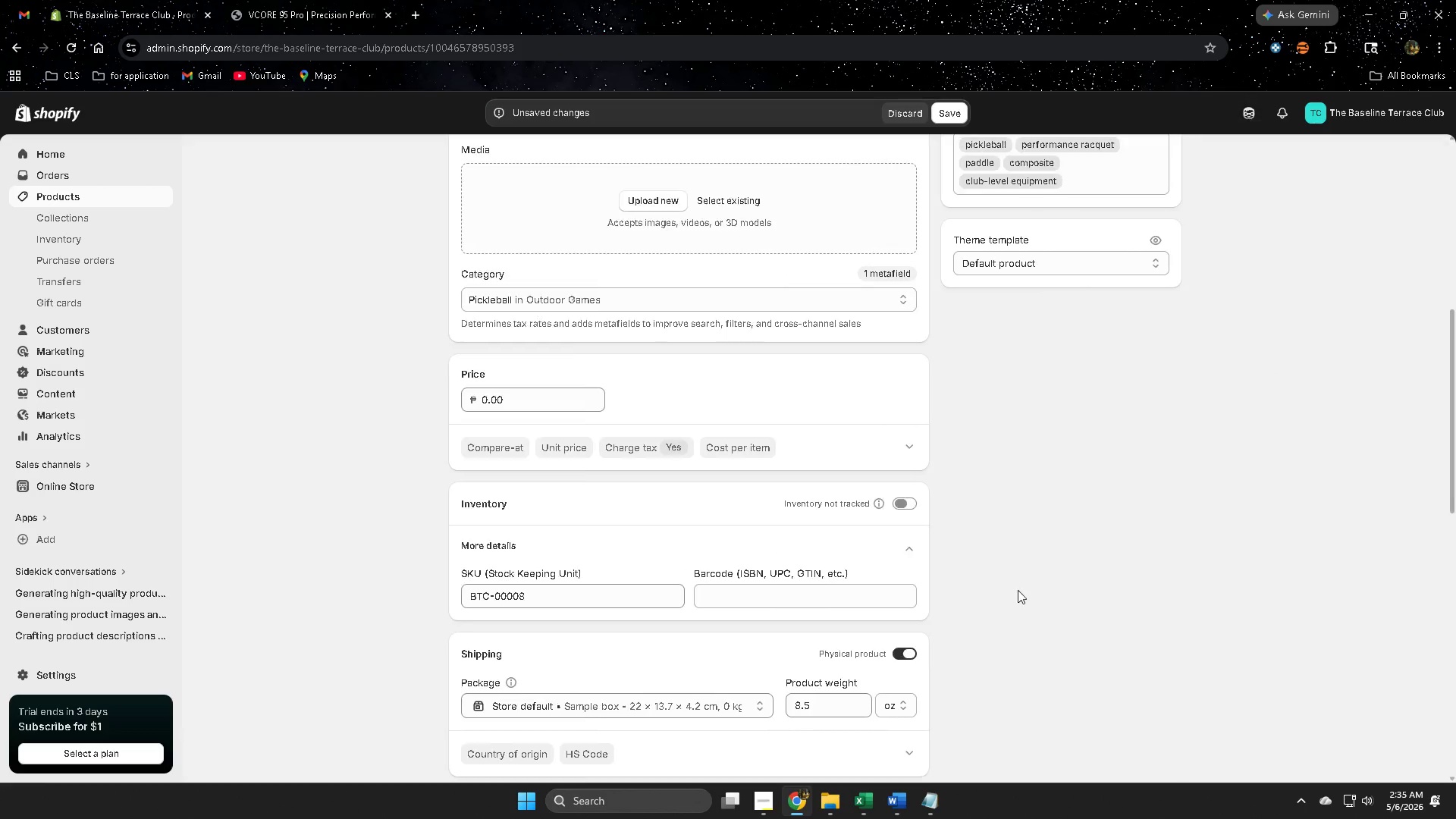 
scroll: coordinate [1031, 598], scroll_direction: up, amount: 3.0
 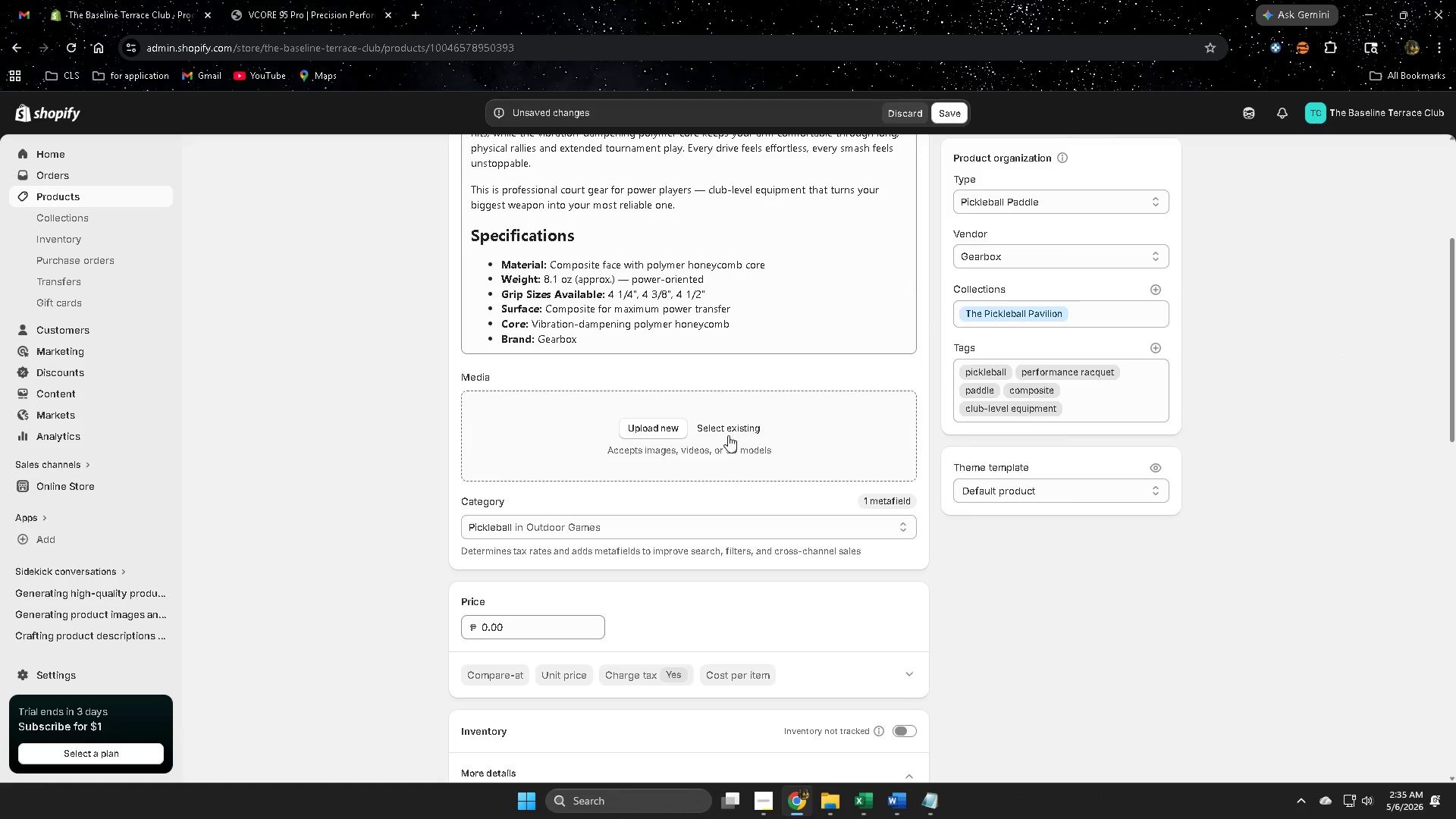 
left_click([726, 428])
 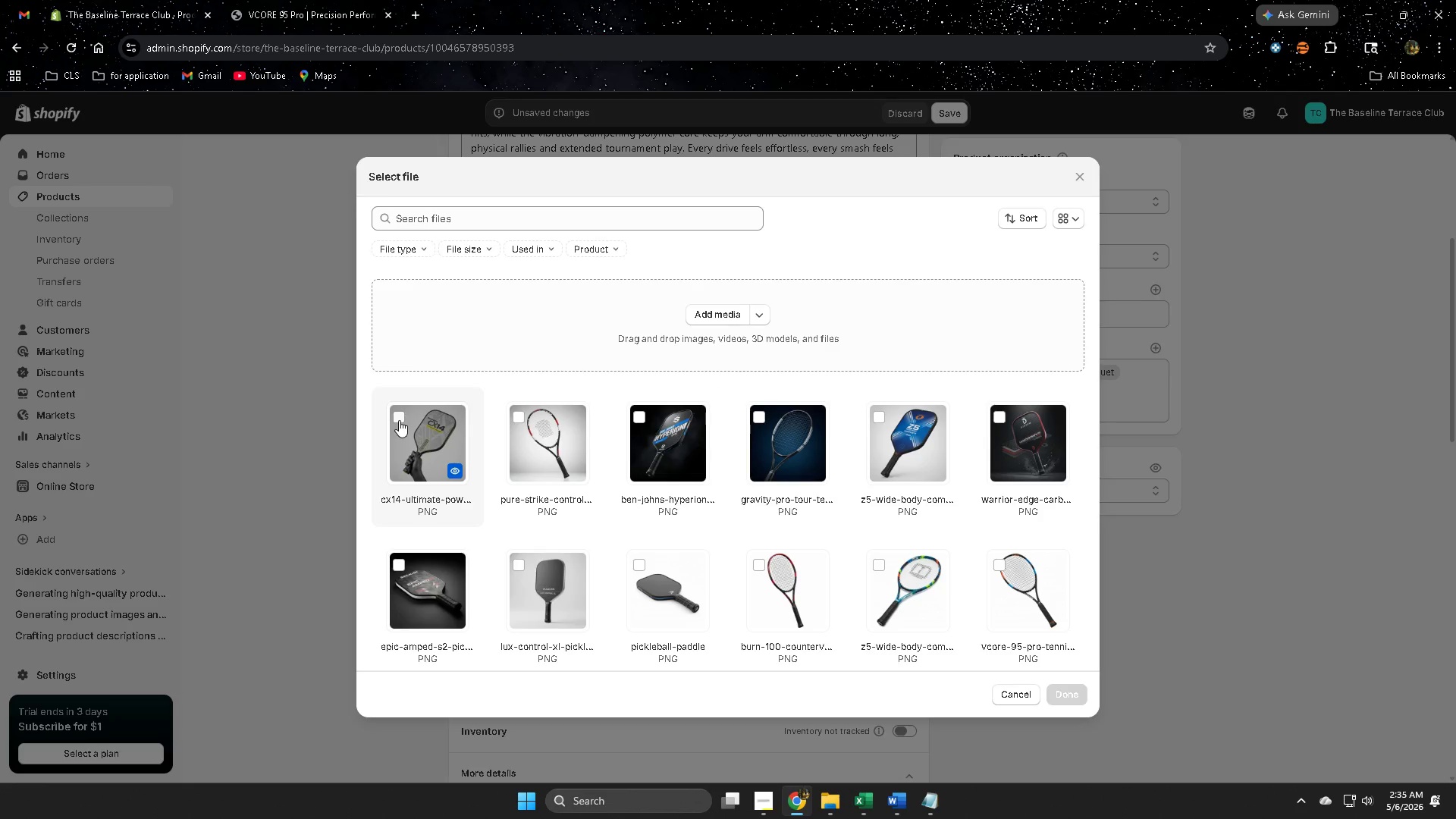 
left_click([399, 420])
 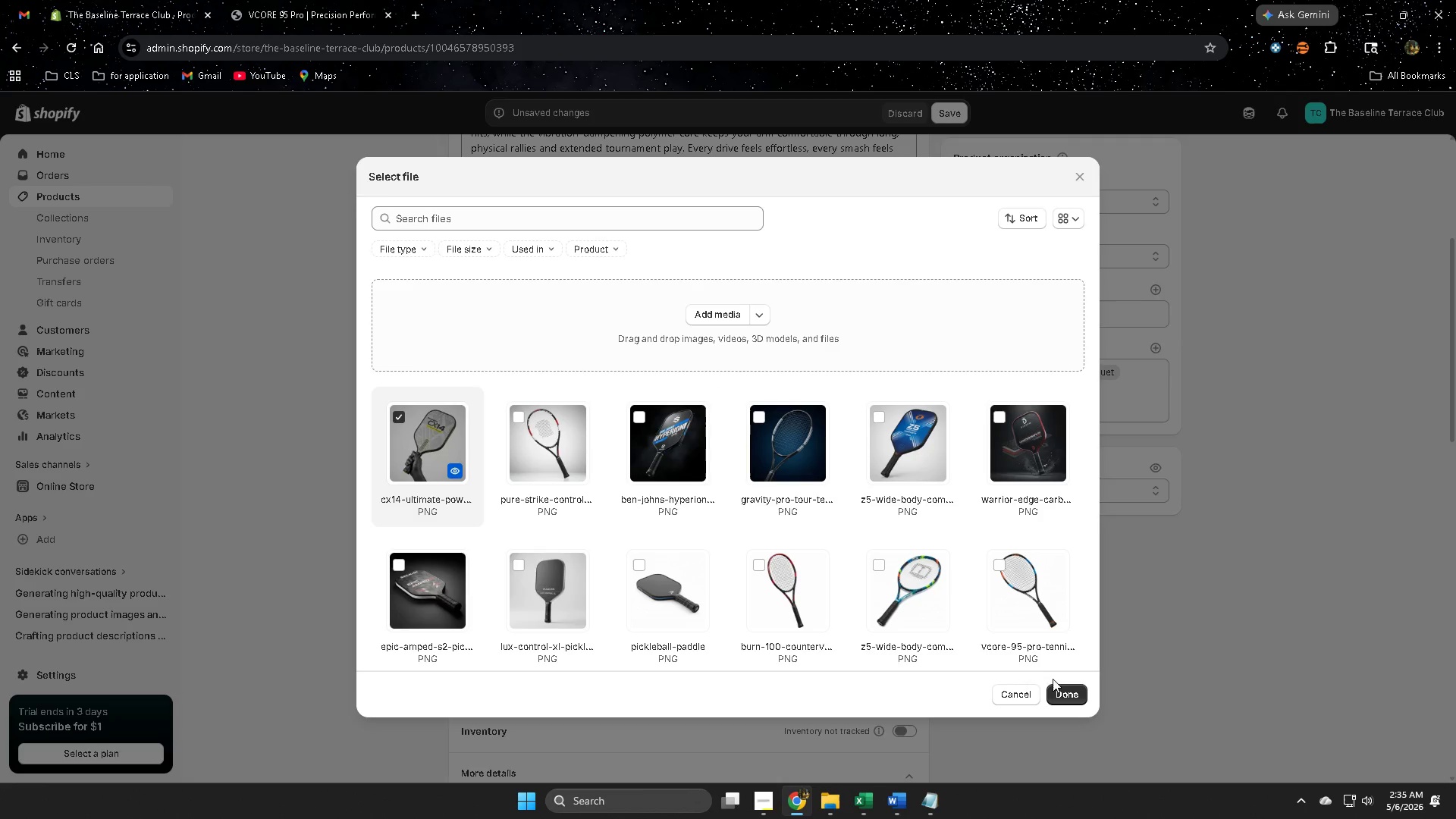 
left_click([1059, 692])
 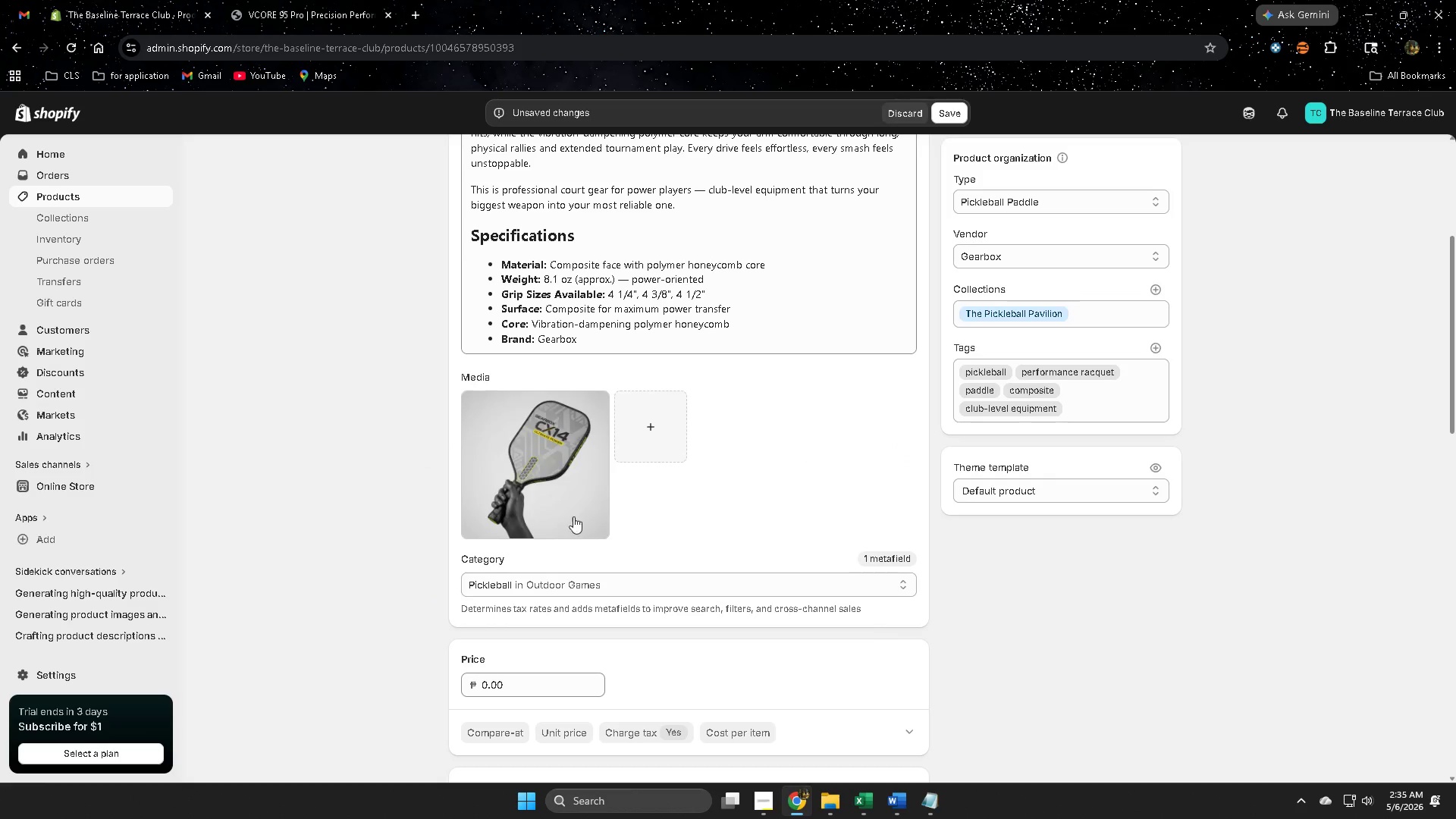 
left_click([503, 470])
 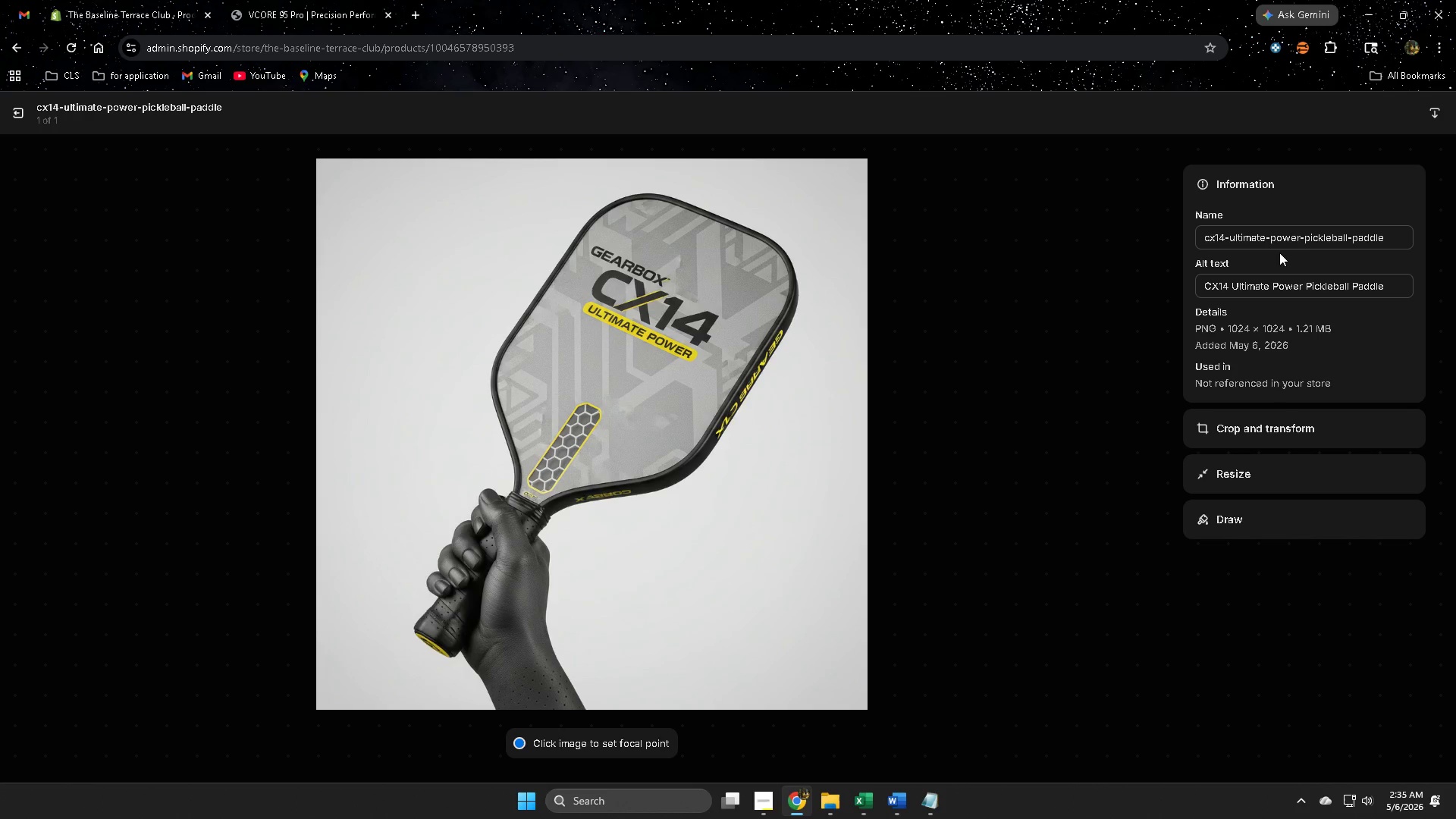 
wait(5.72)
 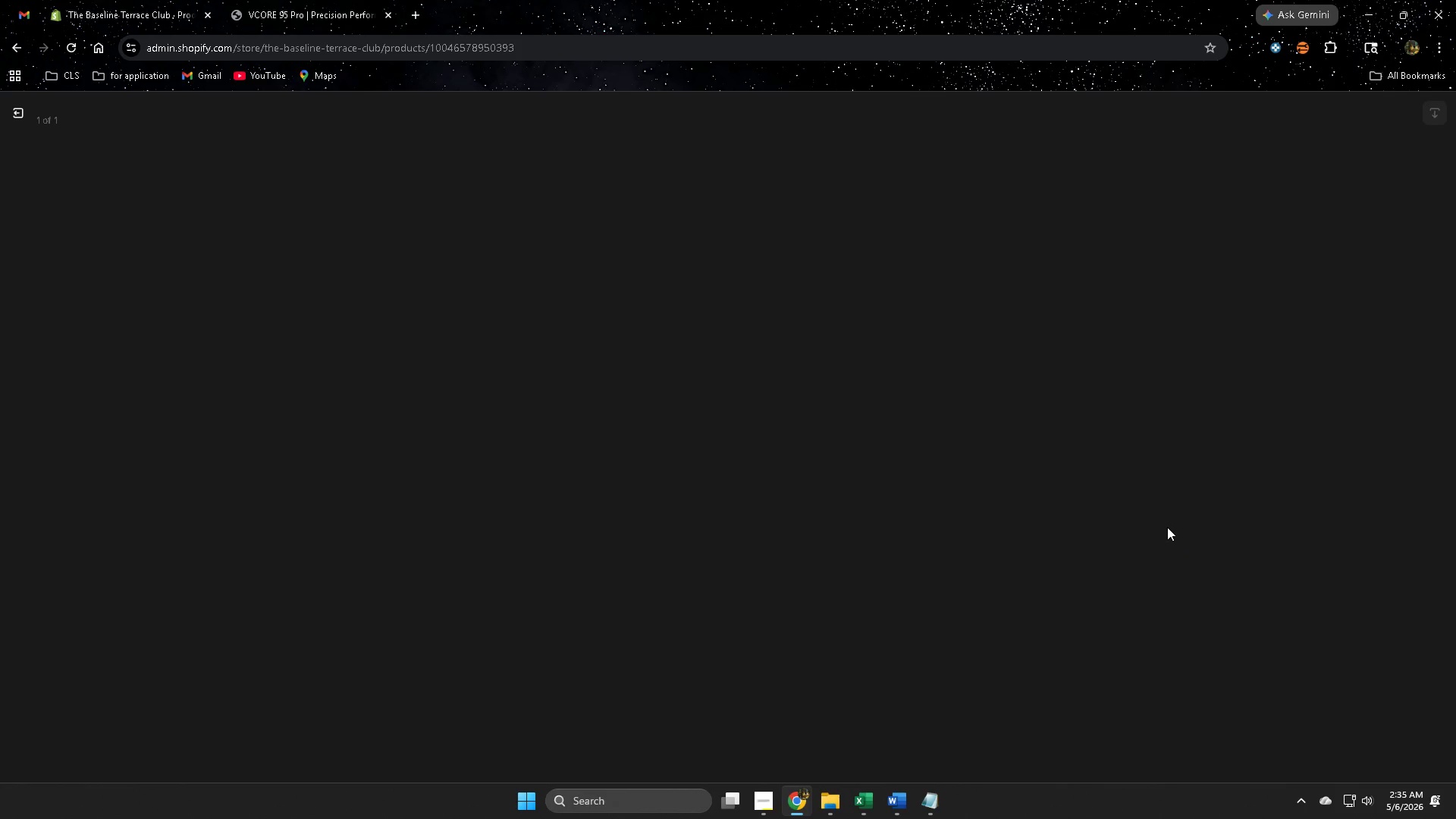 
double_click([1378, 290])
 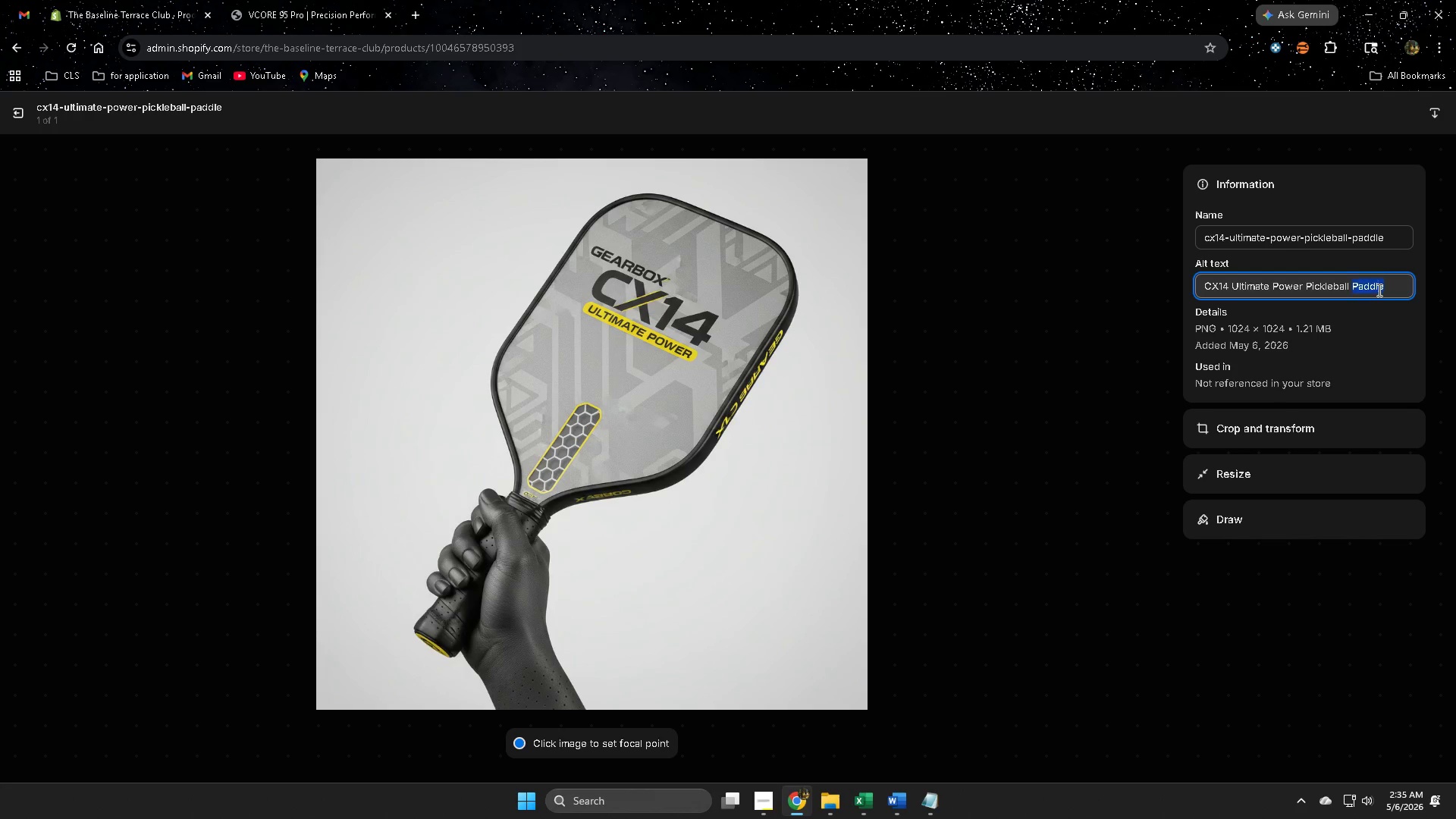 
triple_click([1378, 290])
 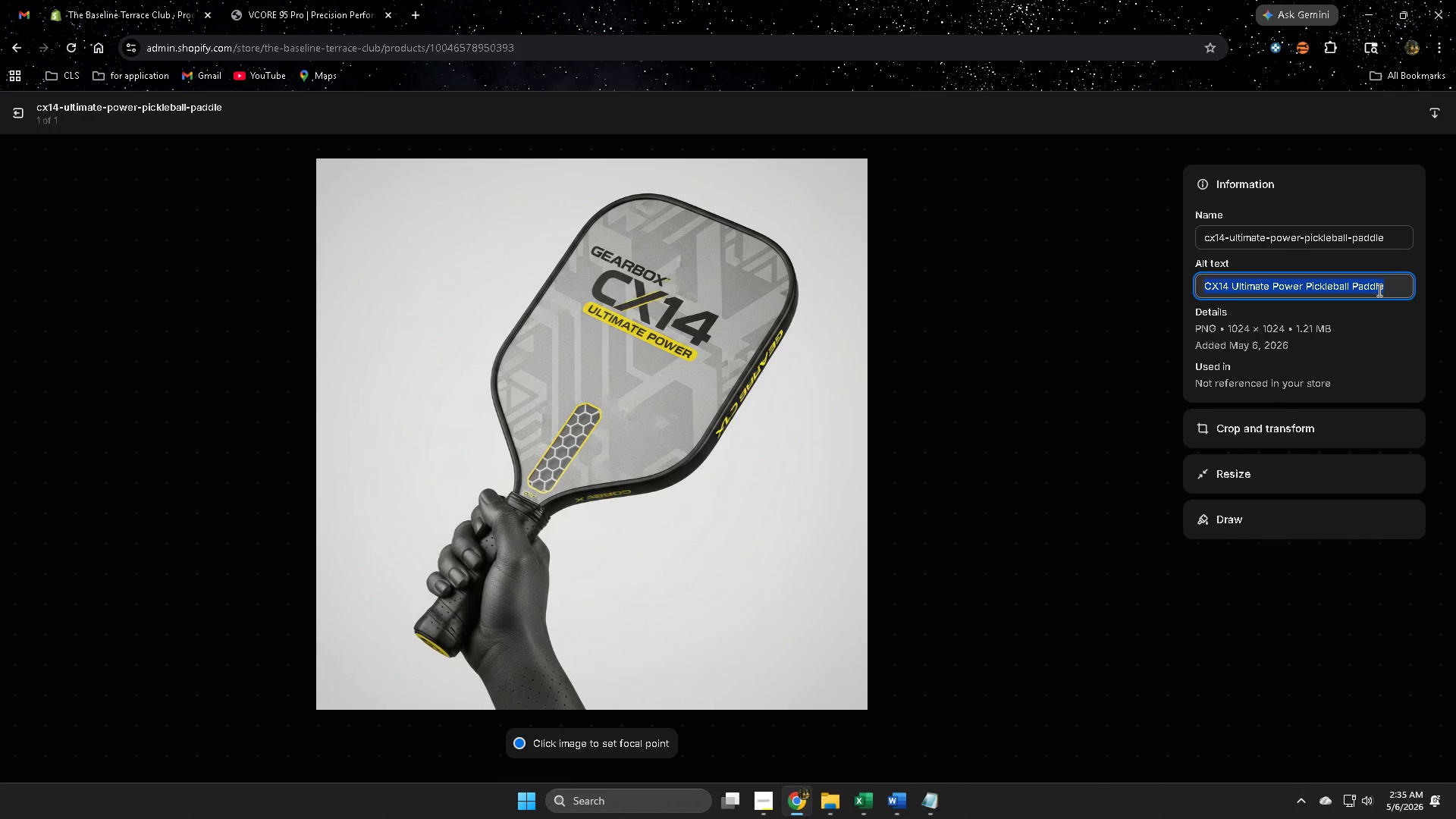 
key(Control+V)
 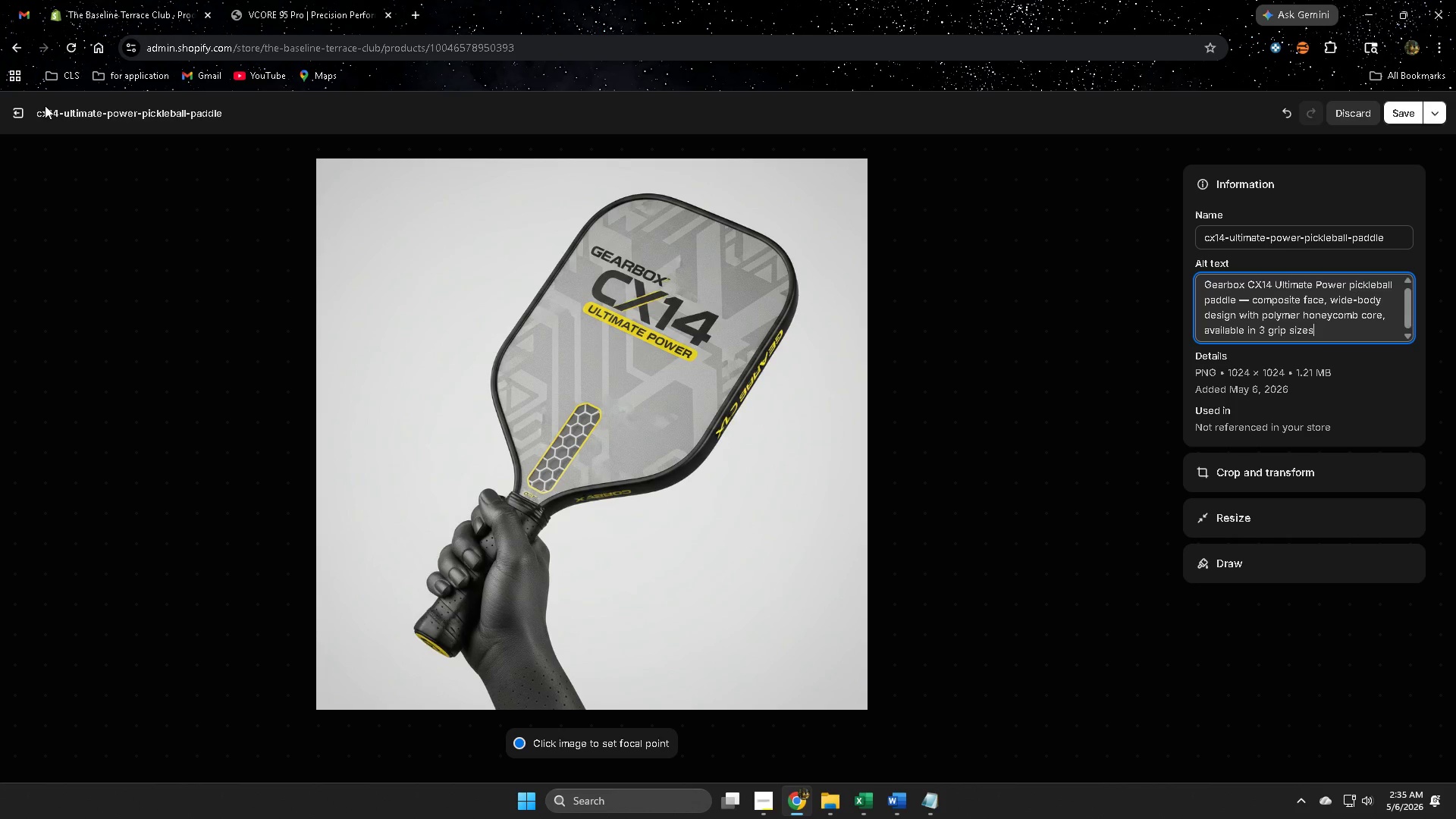 
left_click([22, 112])
 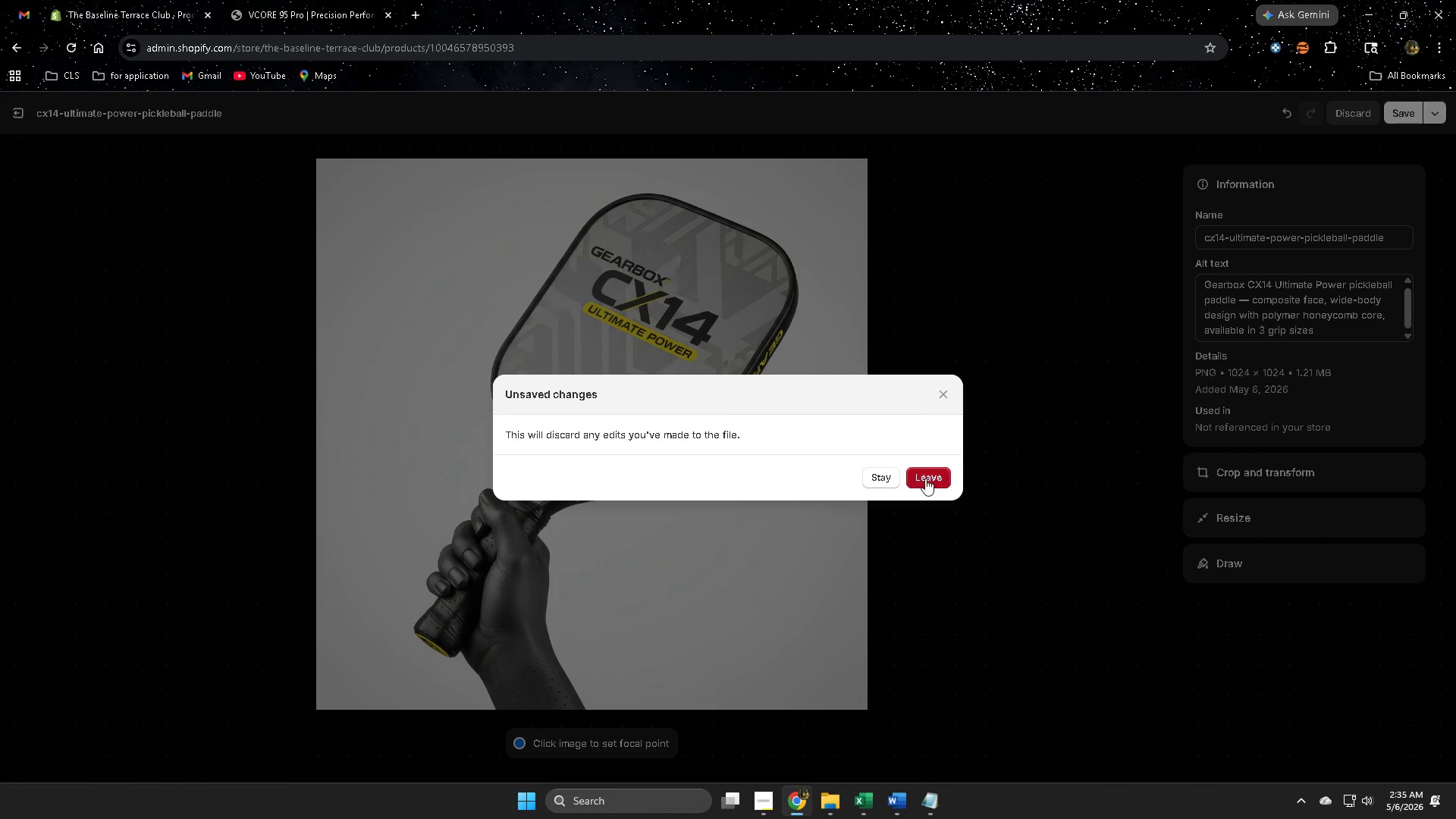 
left_click([923, 482])
 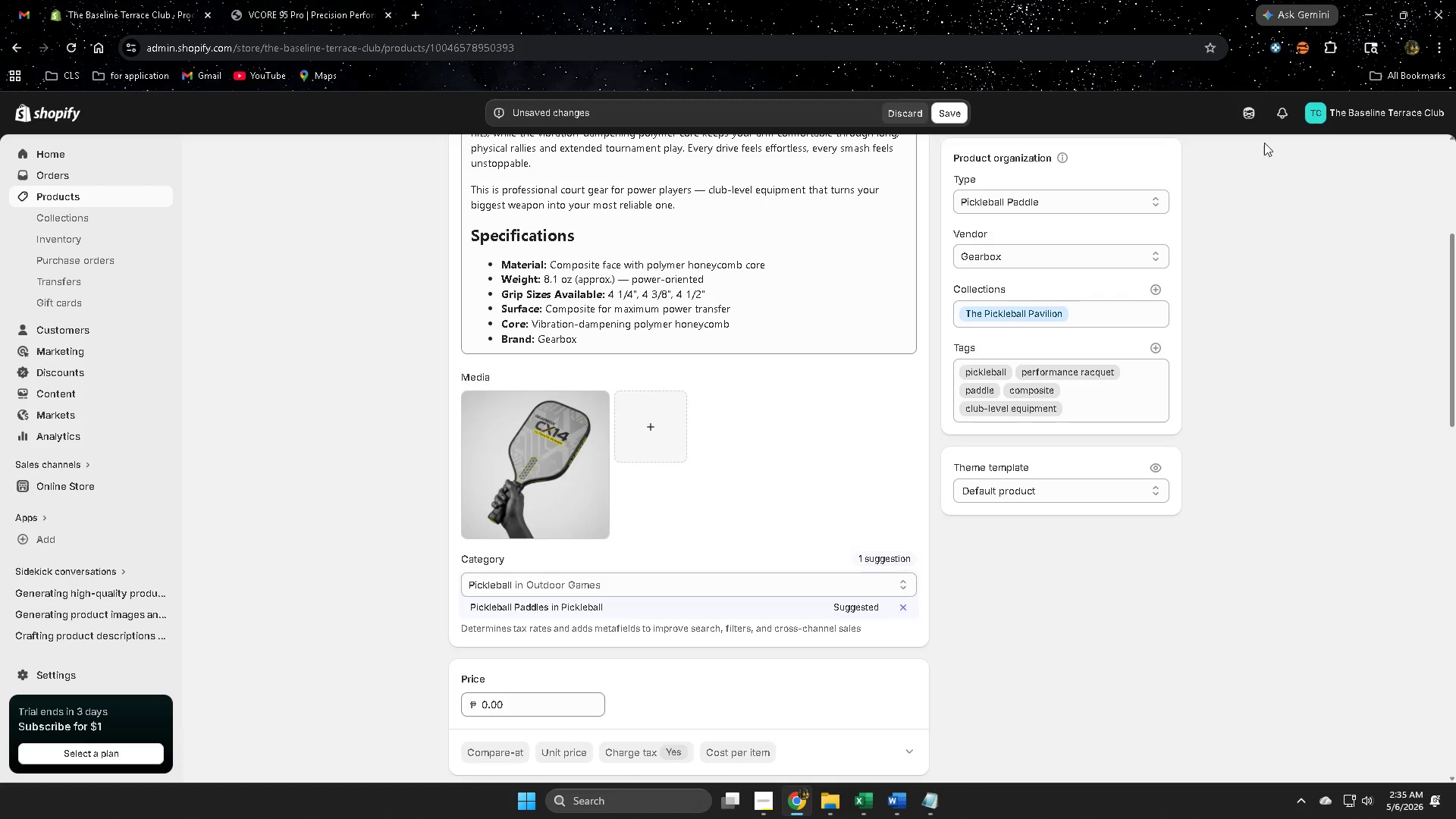 
left_click([1250, 121])
 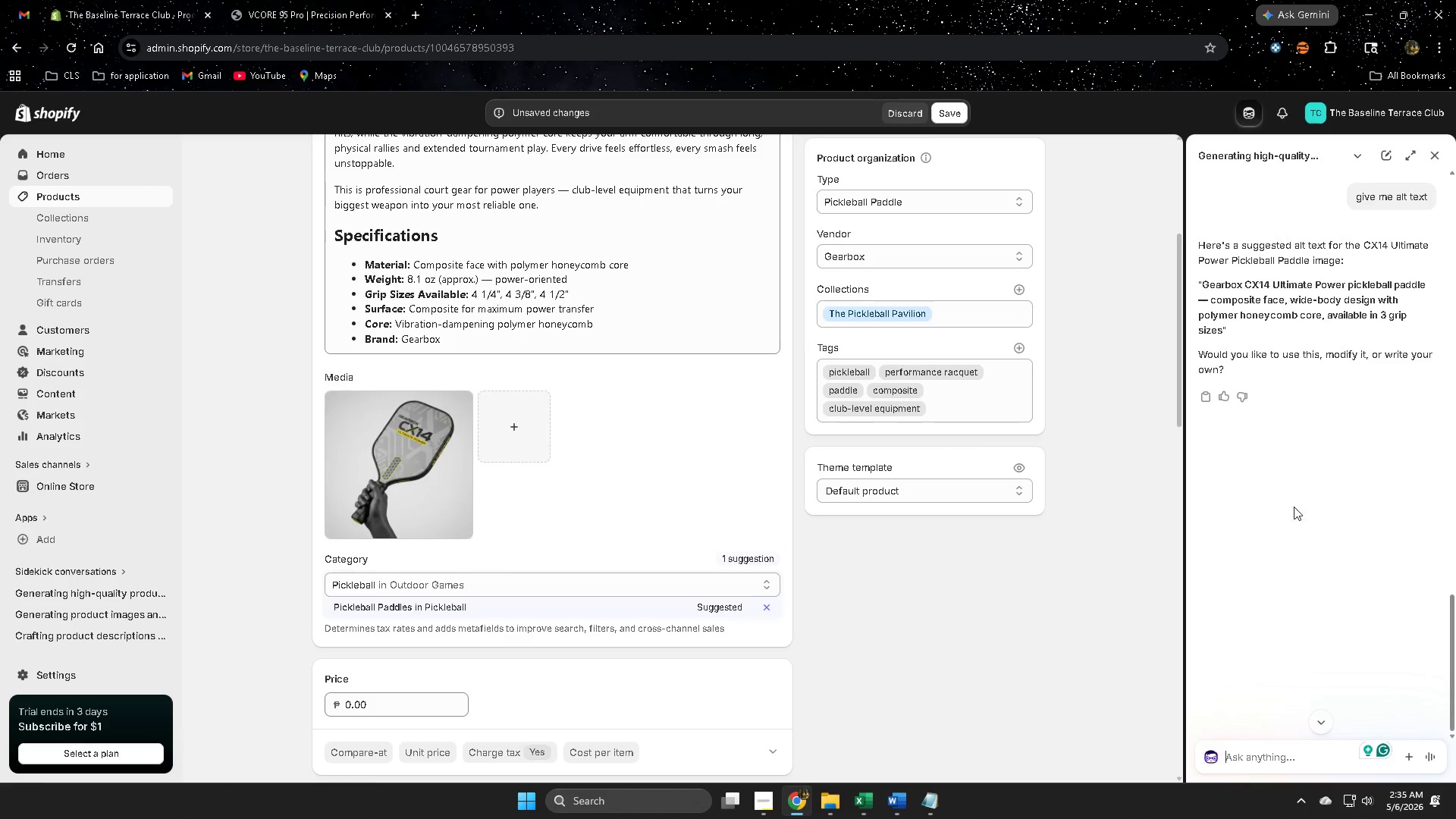 
scroll: coordinate [1307, 547], scroll_direction: up, amount: 4.0
 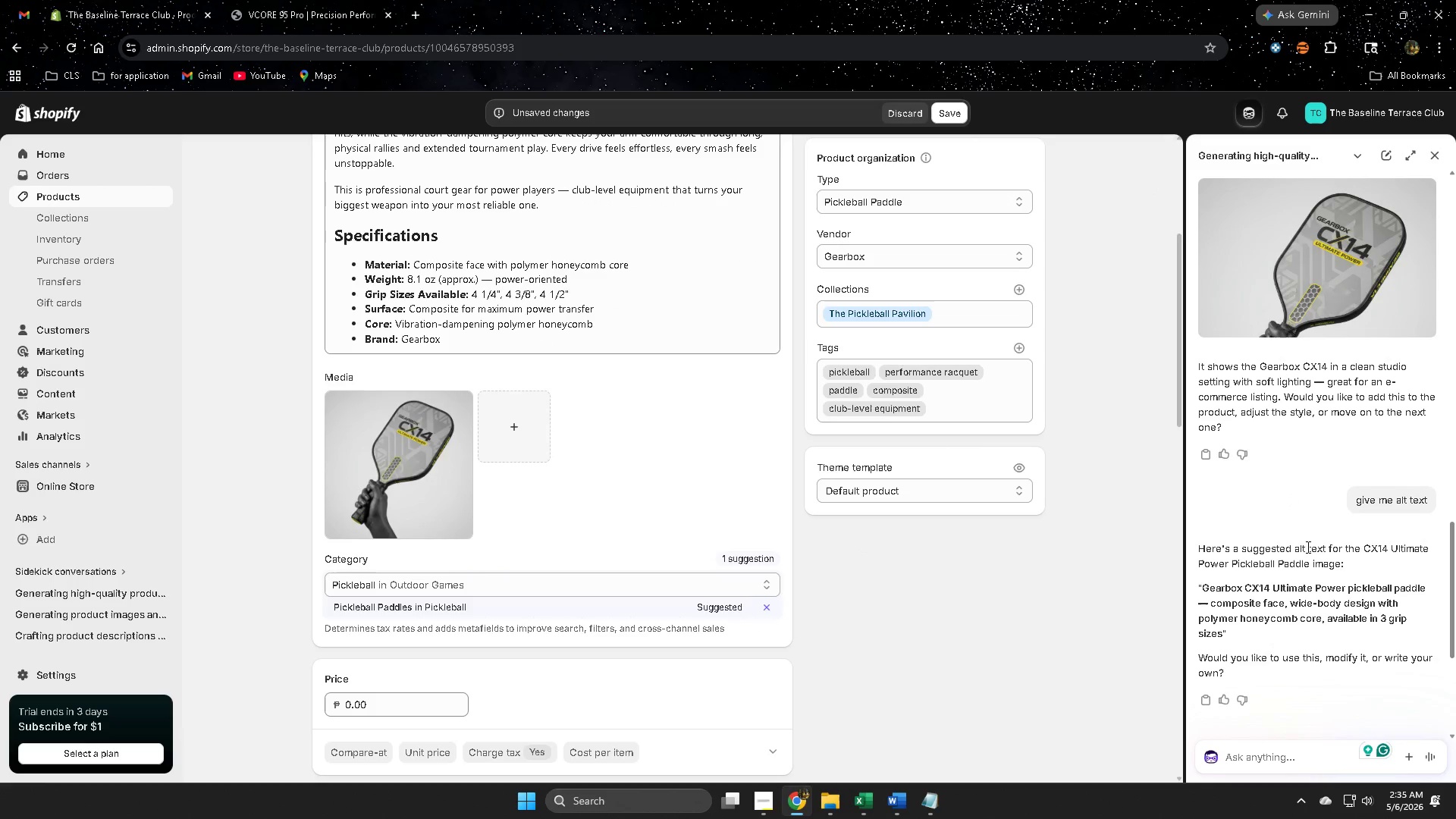 
scroll: coordinate [1304, 588], scroll_direction: down, amount: 7.0
 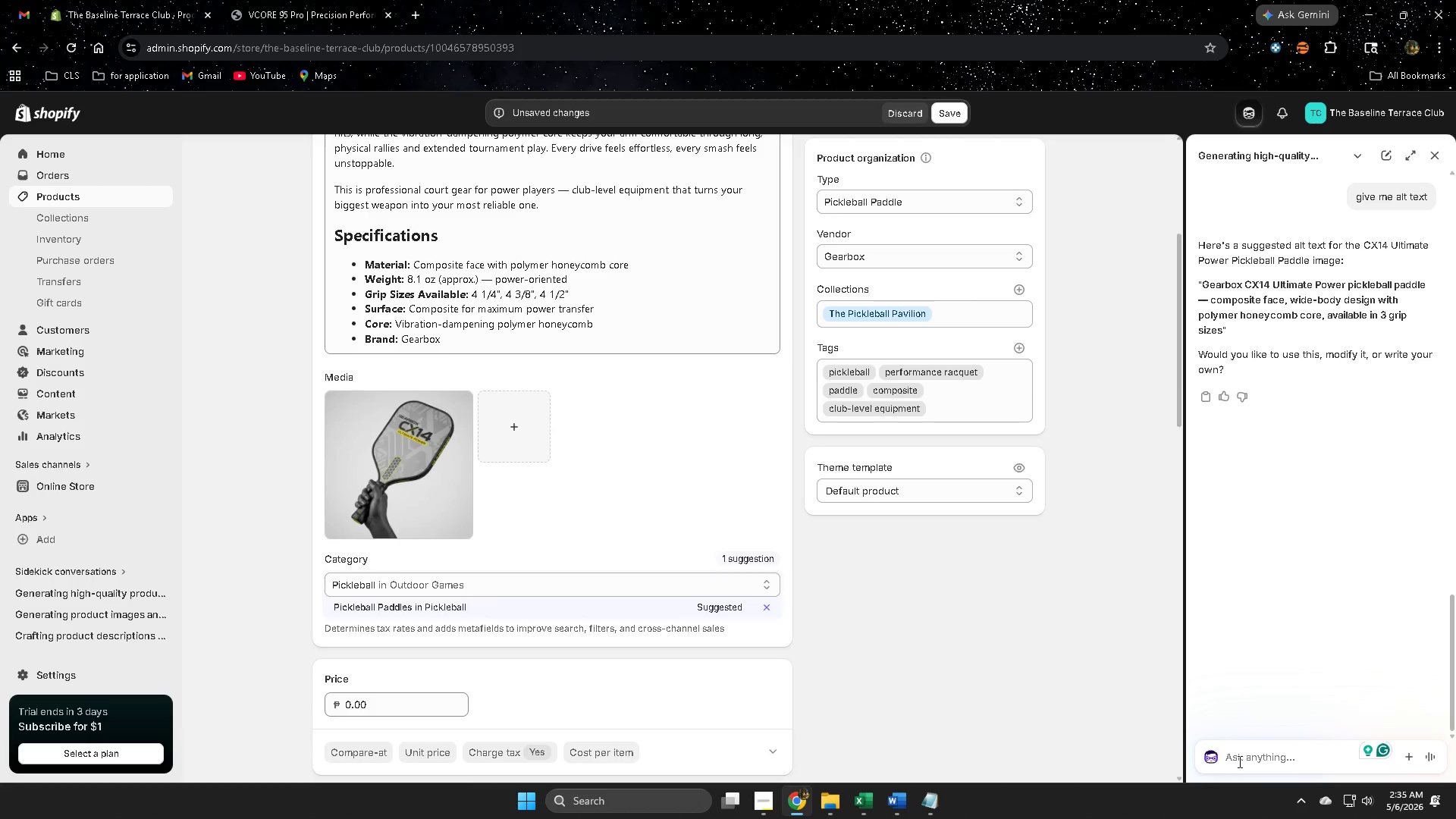 
left_click([1248, 744])
 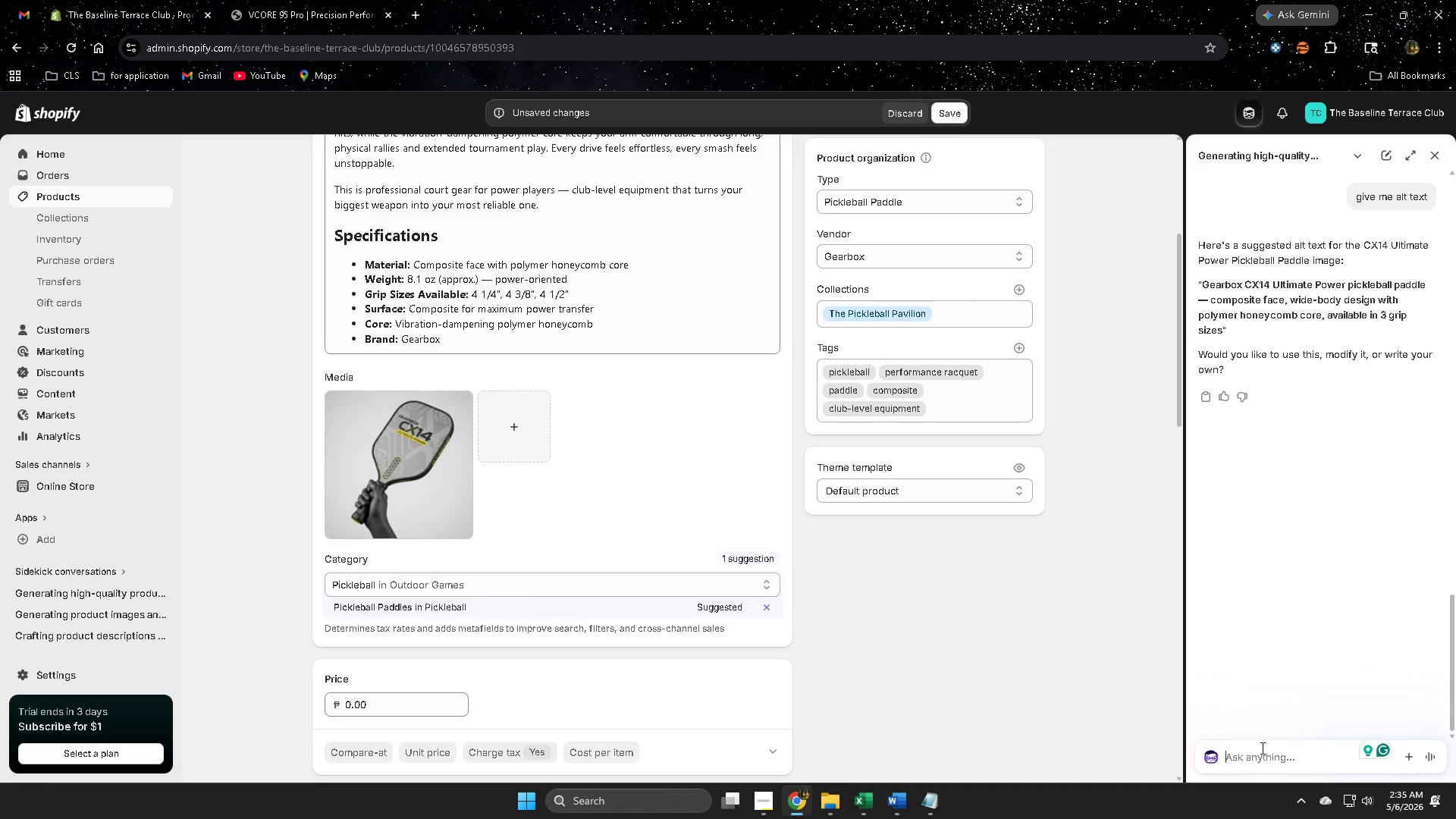 
type(can you change the )
key(Backspace)
type(i )
key(Backspace)
key(Backspace)
type( image )
 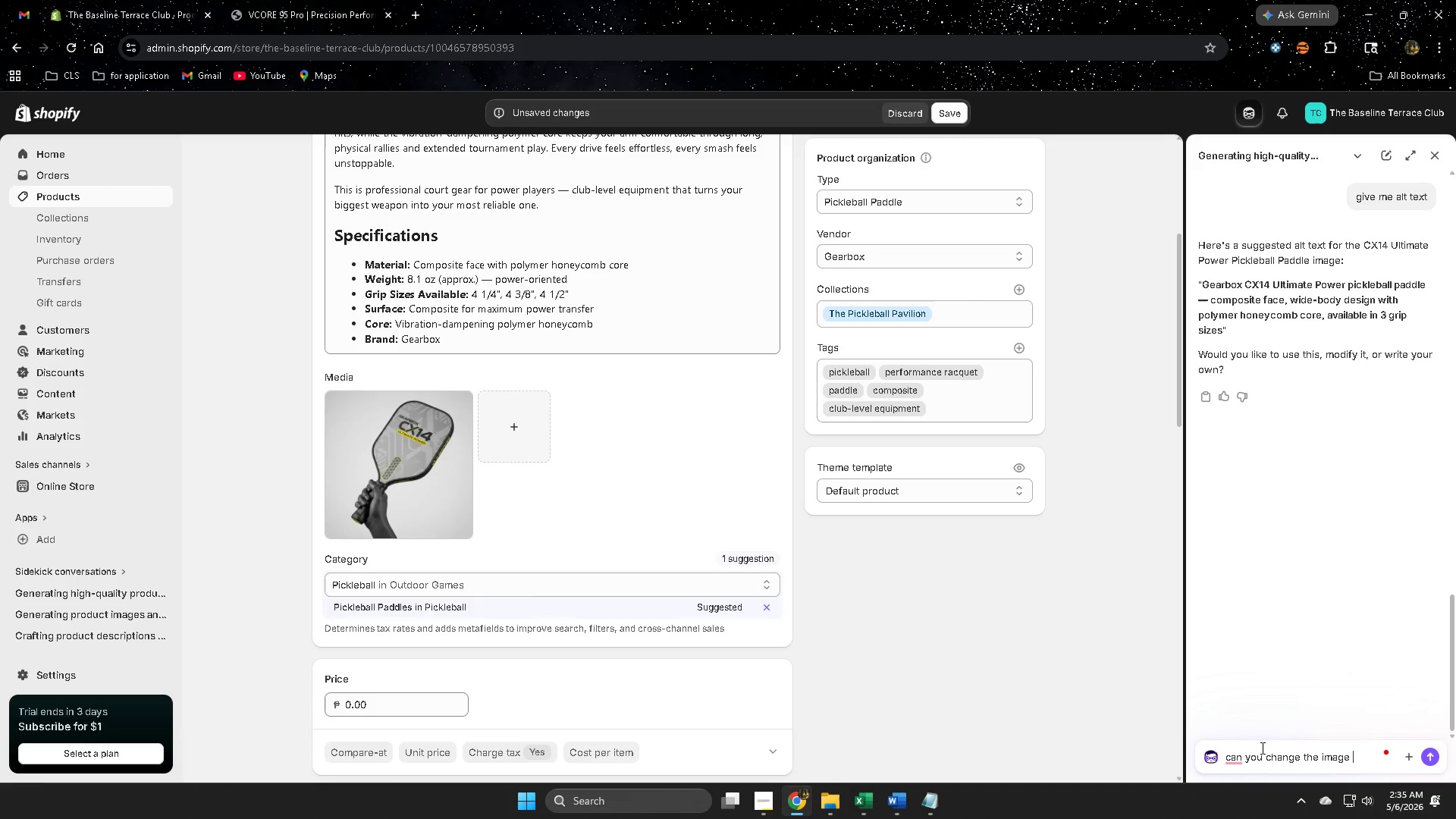 
key(Enter)
 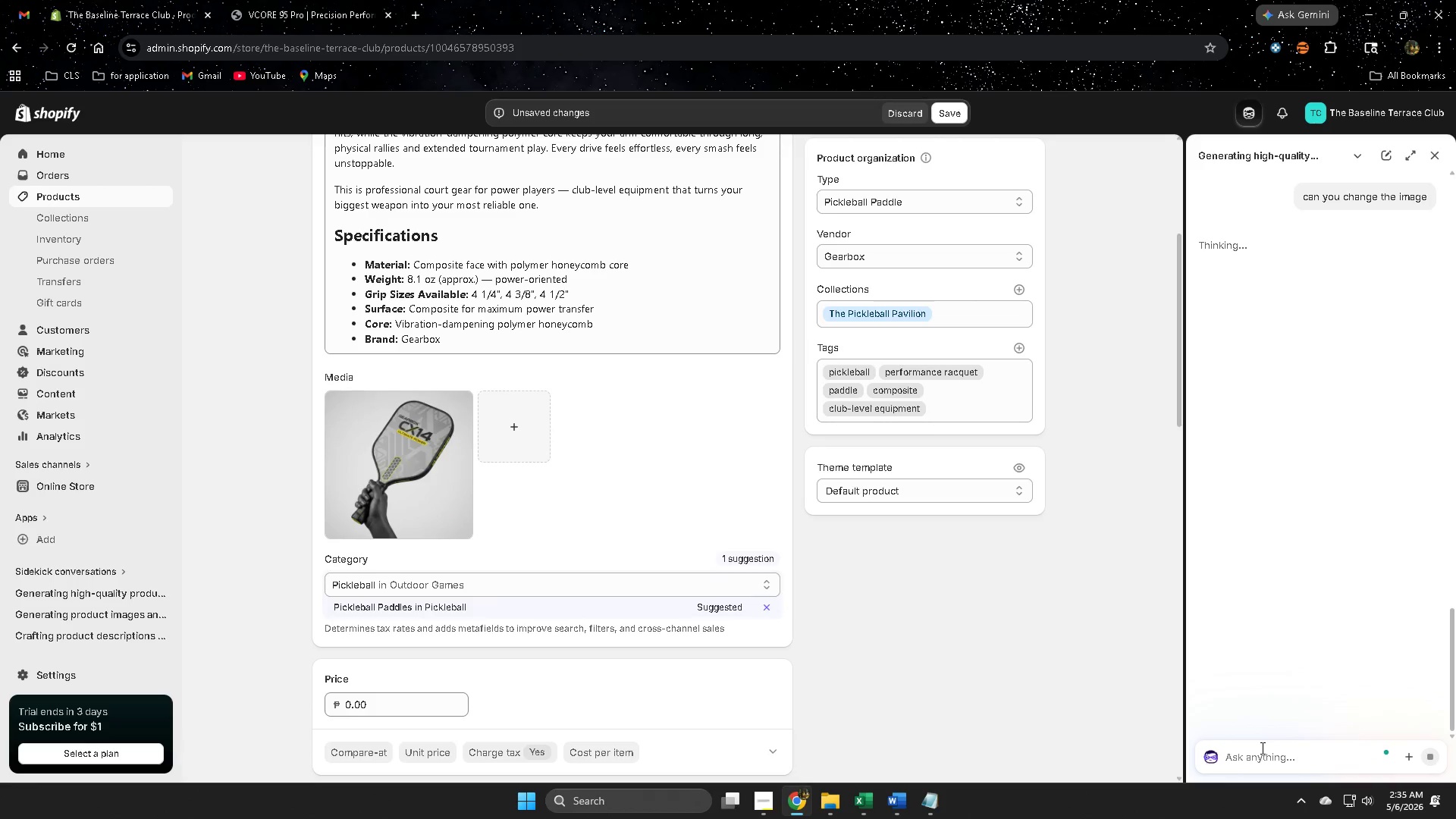 
type(make it look like product to sell)
 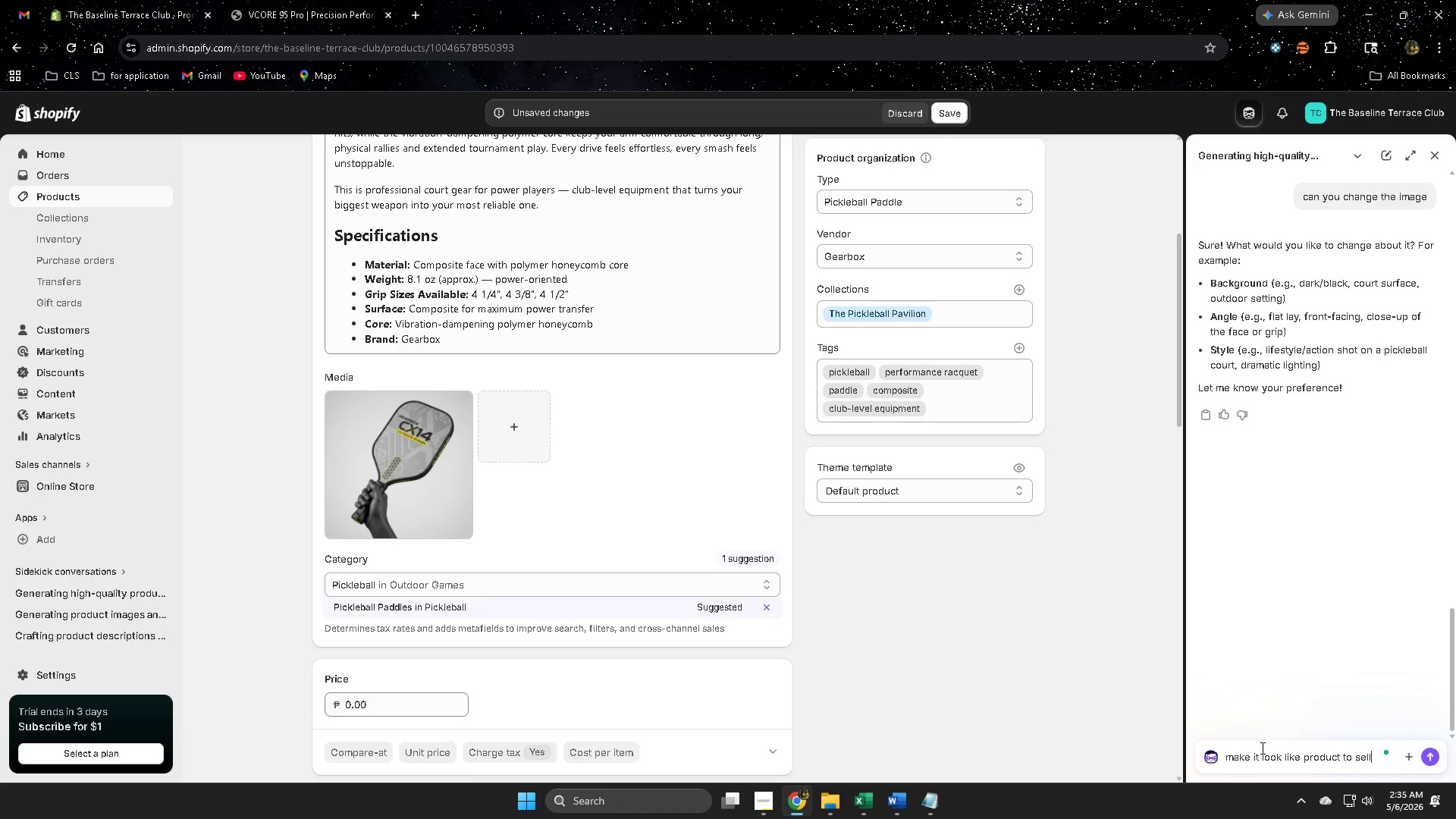 
key(Enter)
 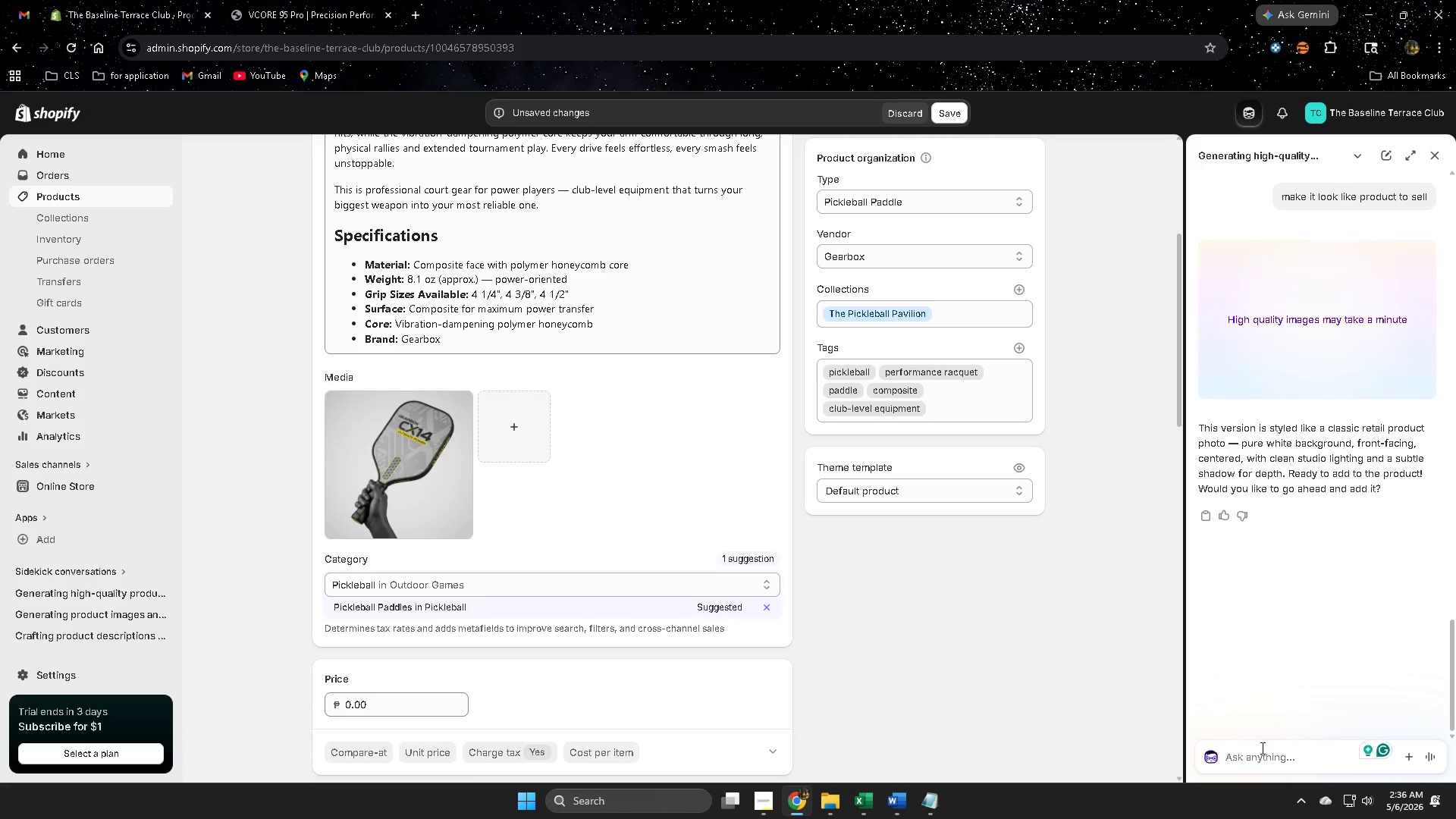 
wait(25.25)
 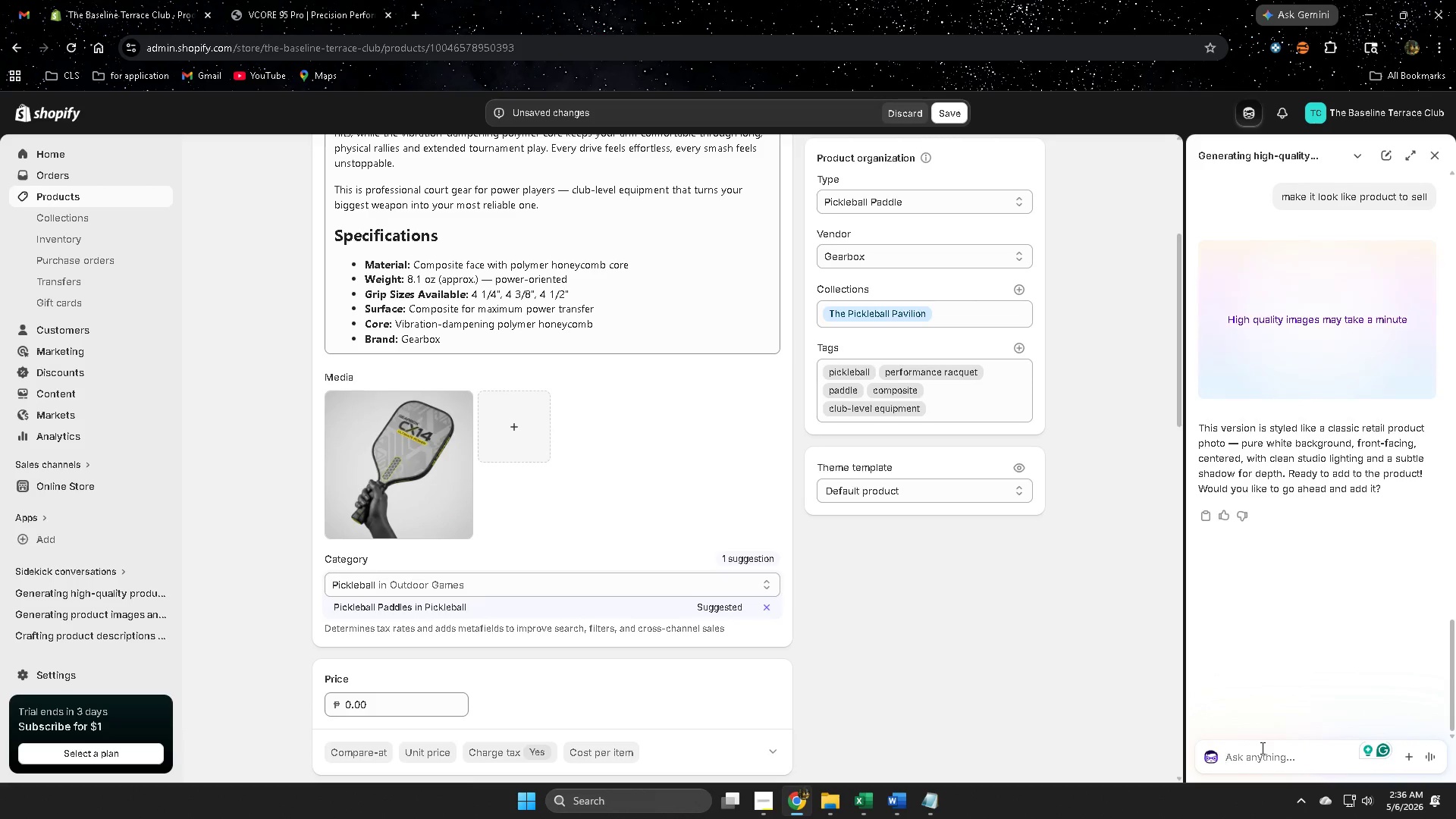 
left_click([1379, 382])
 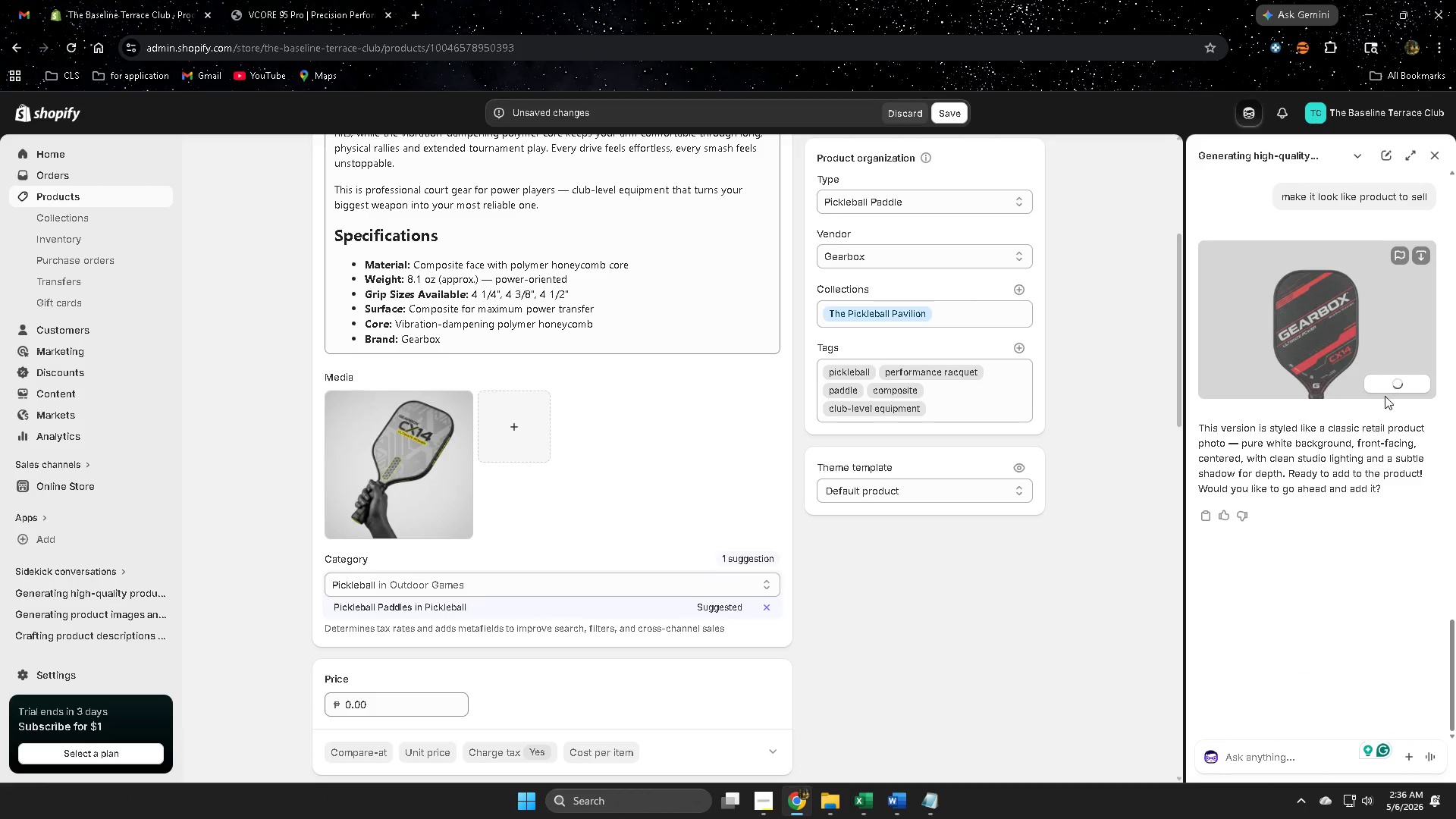 
scroll: coordinate [1379, 394], scroll_direction: up, amount: 3.0
 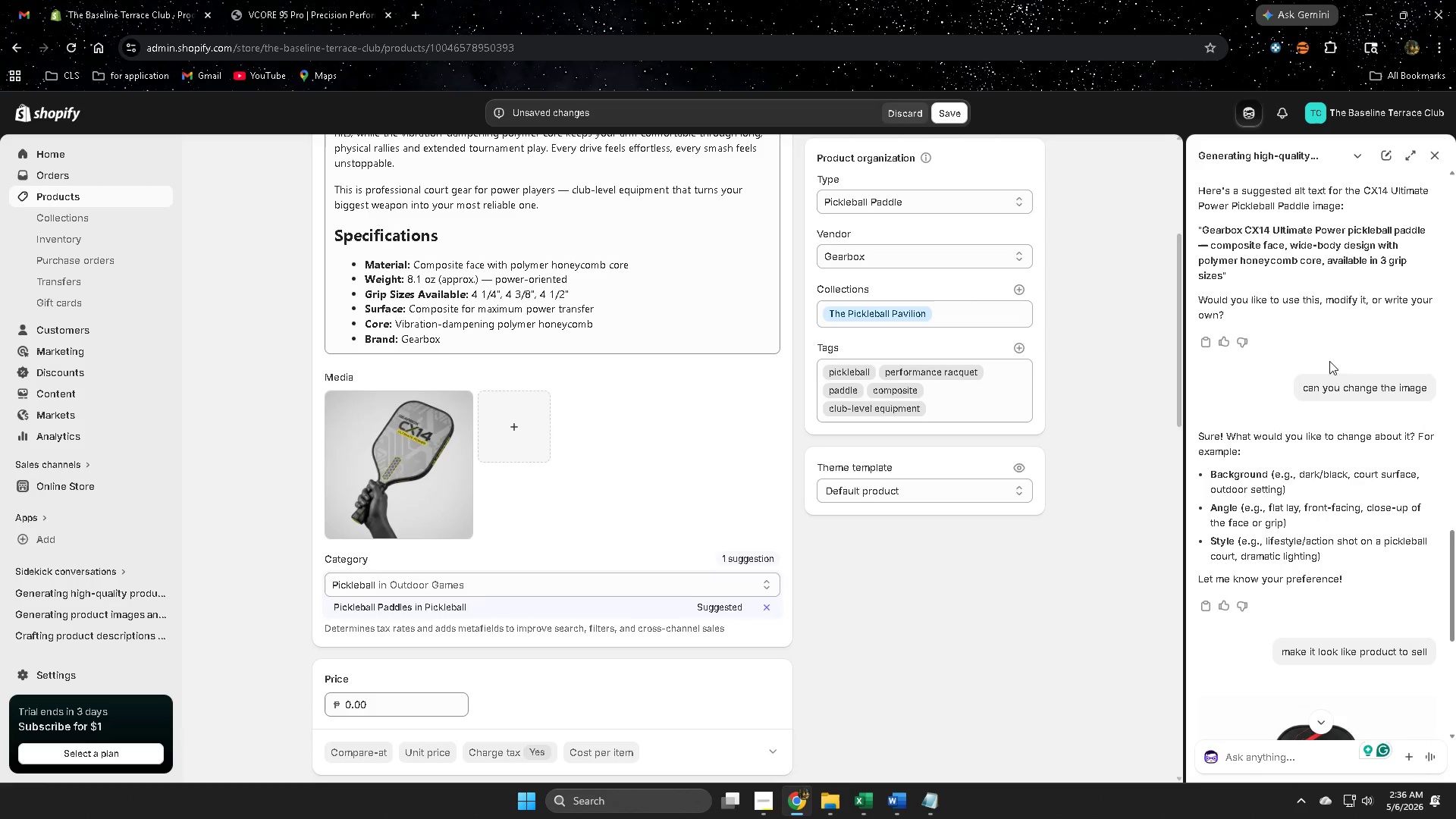 
wait(7.11)
 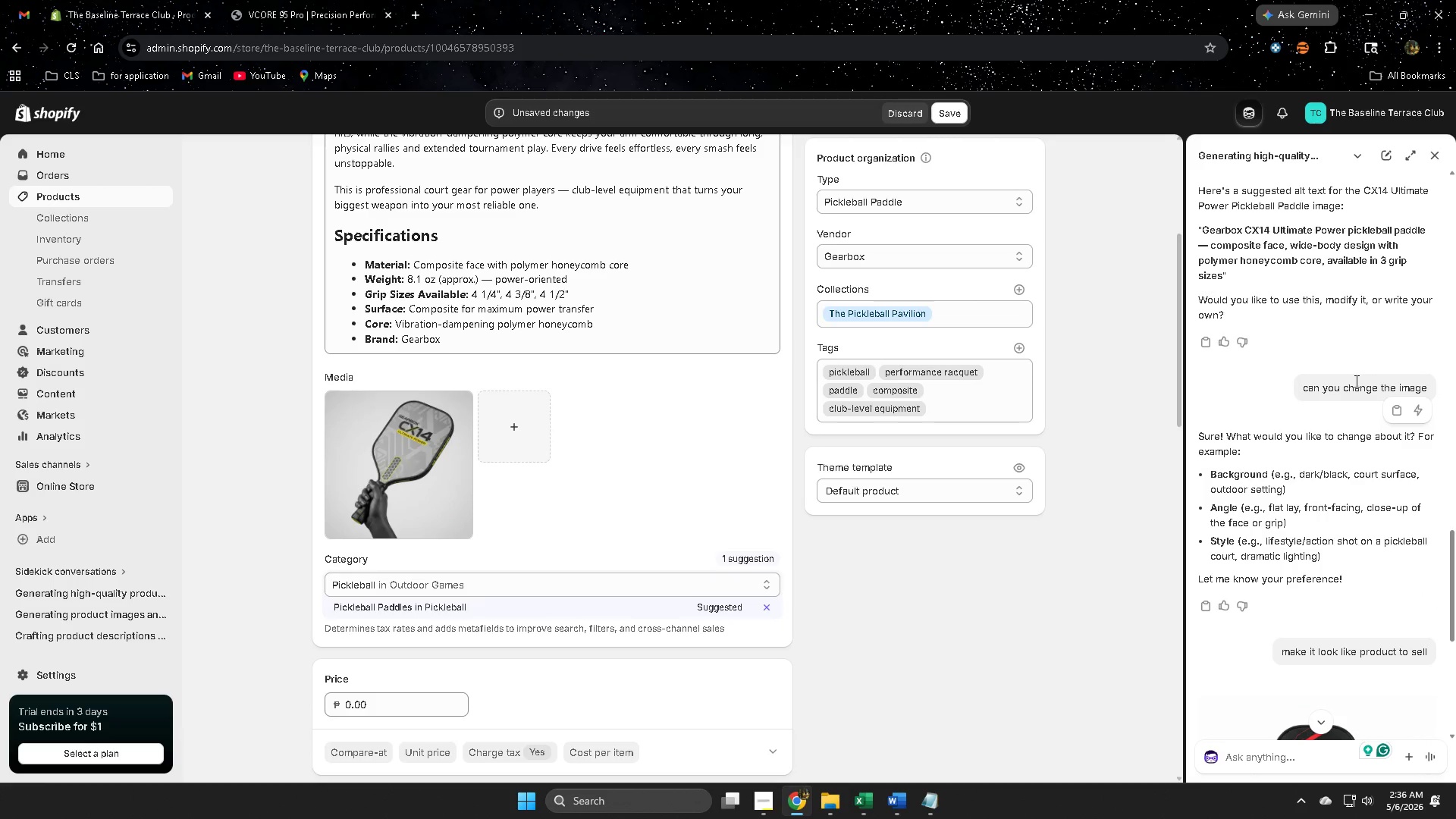 
left_click([391, 428])
 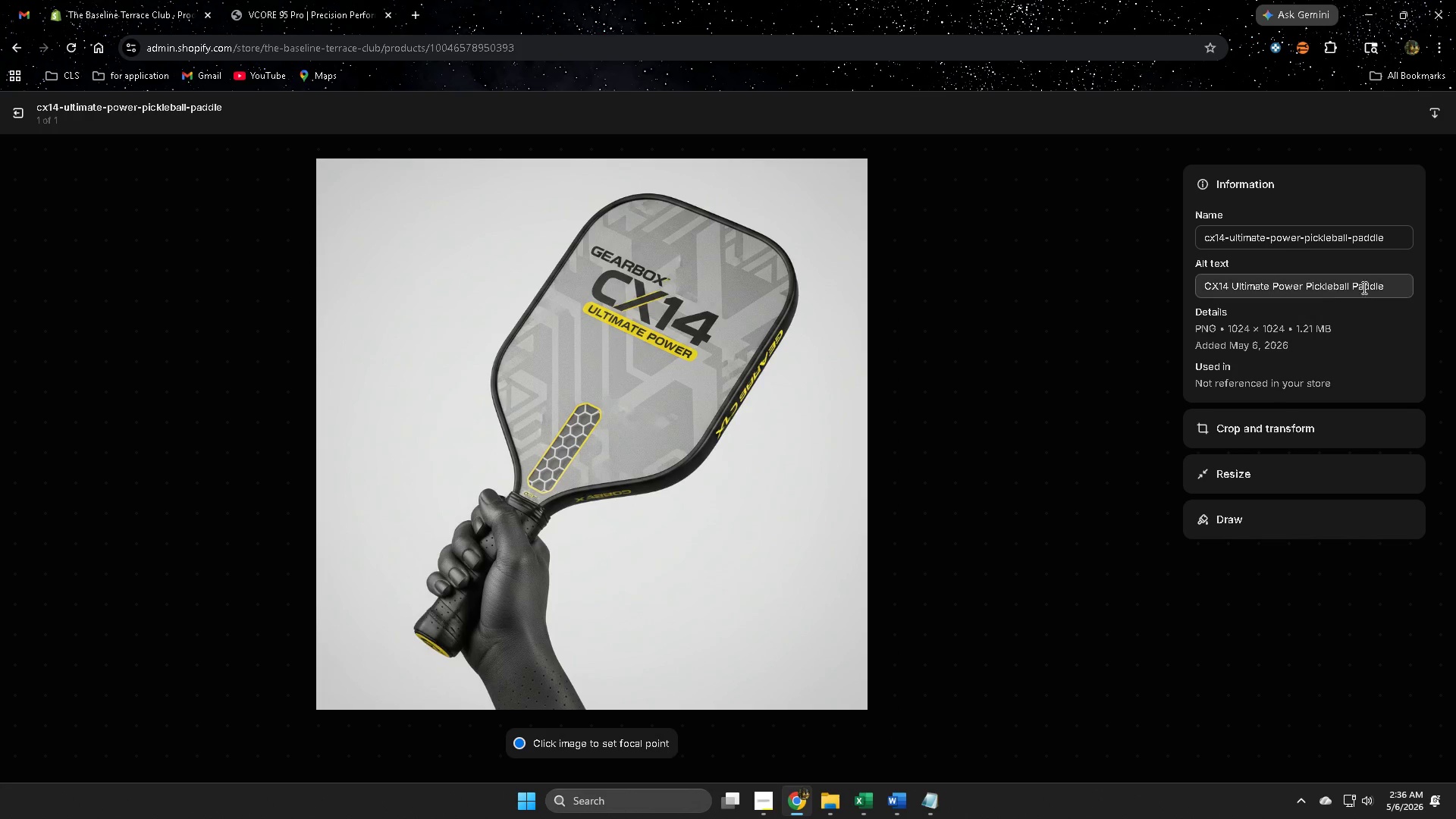 
double_click([1400, 283])
 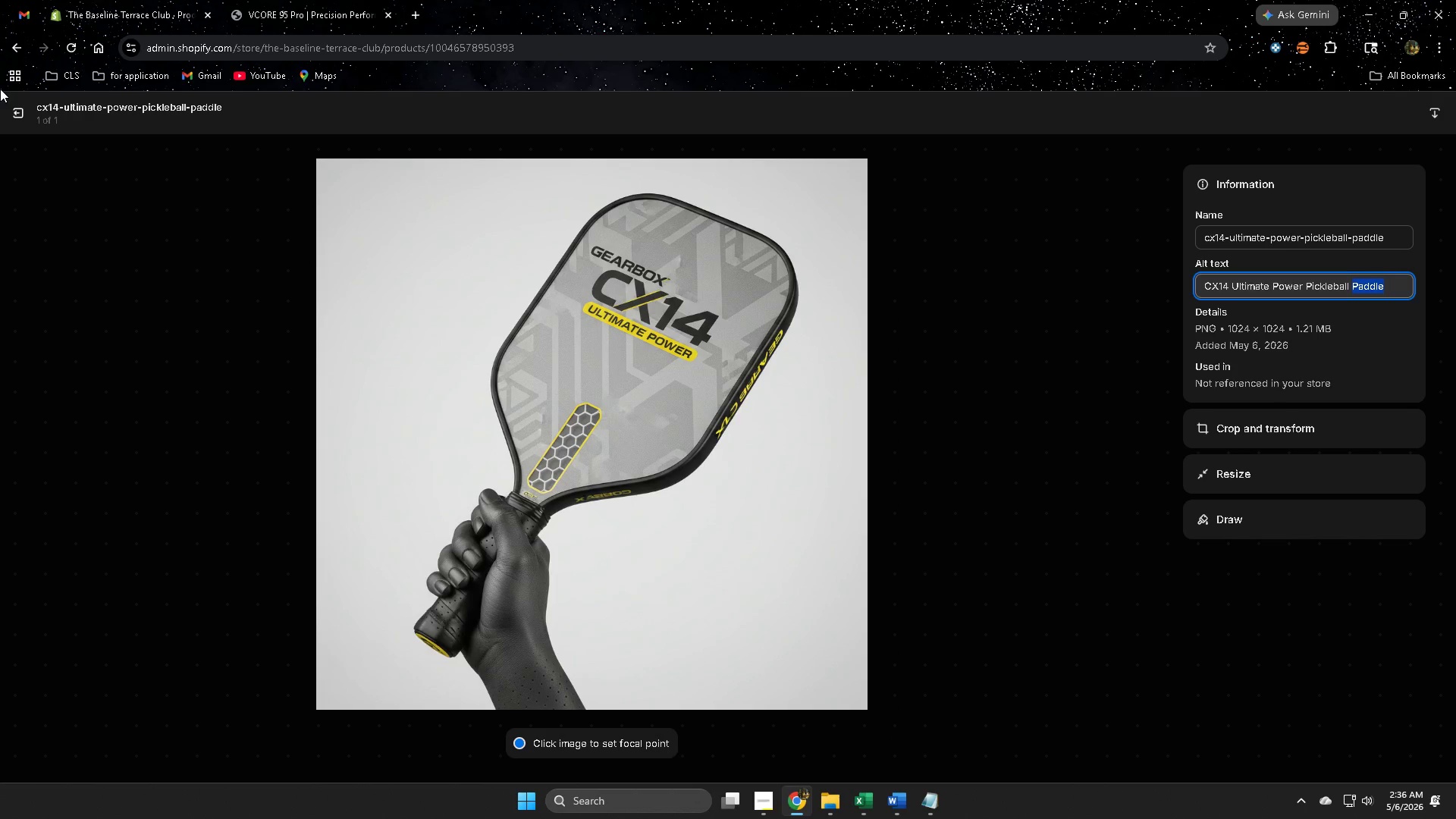 
left_click([16, 111])
 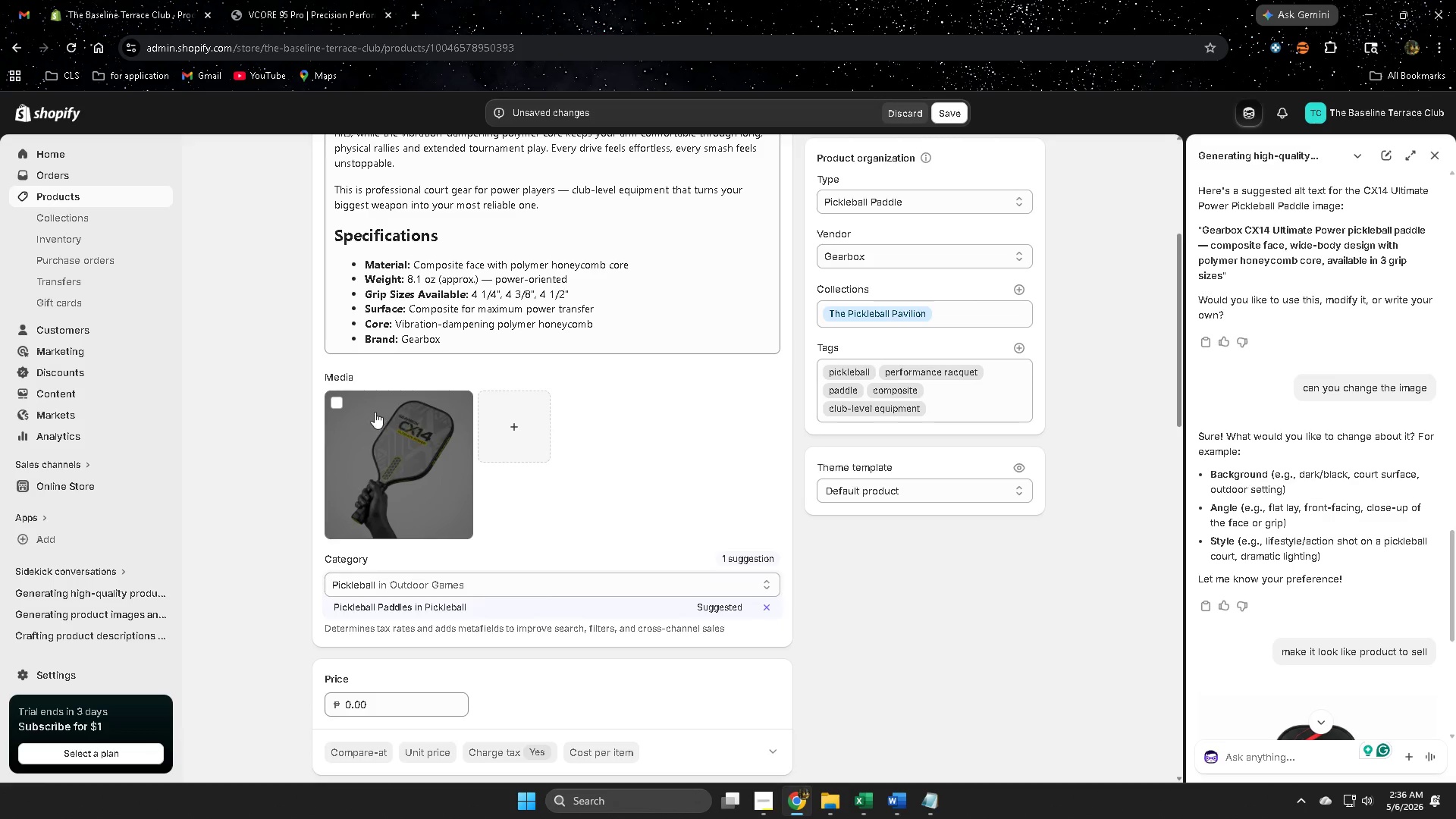 
left_click([337, 403])
 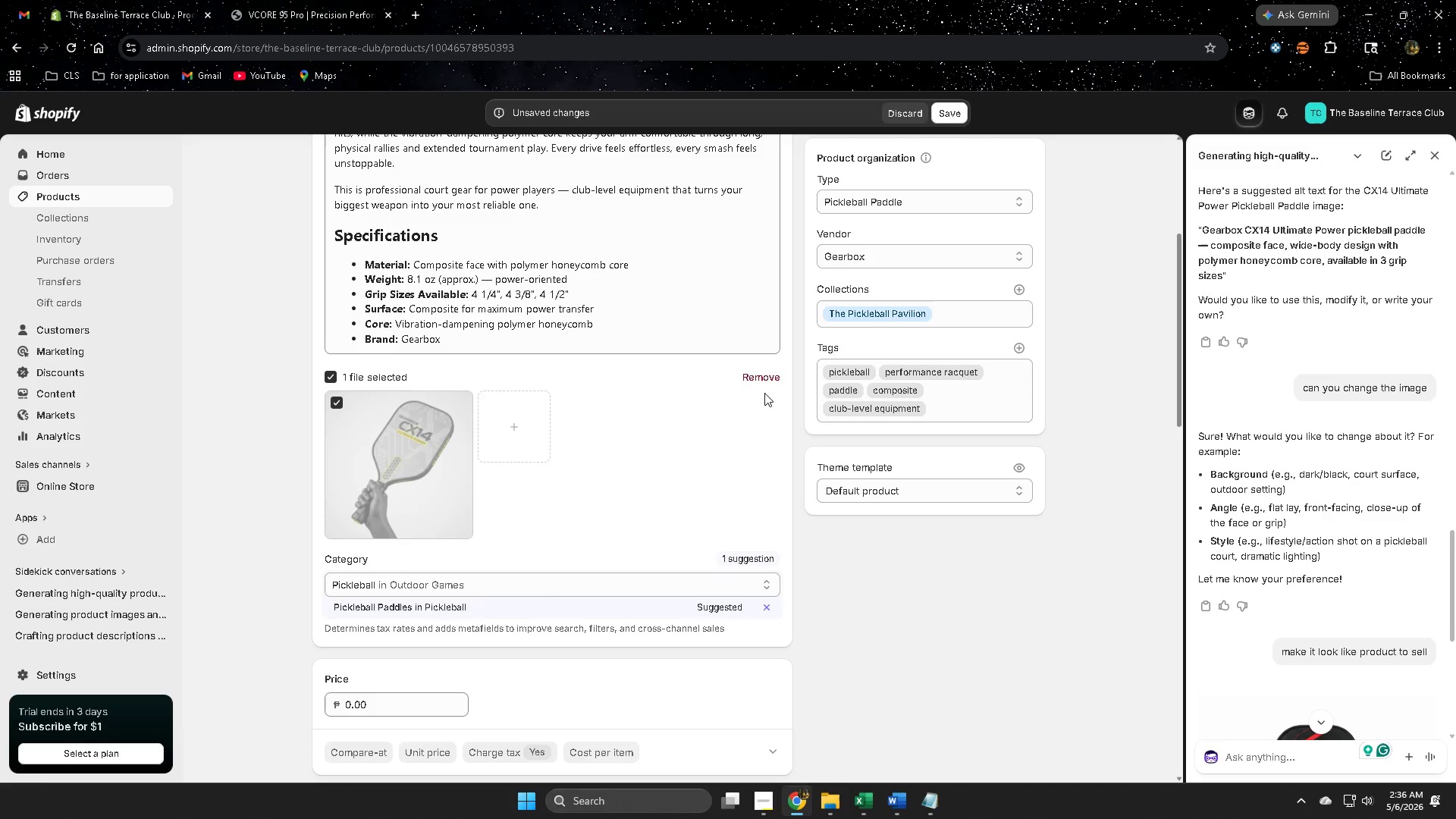 
left_click([761, 378])
 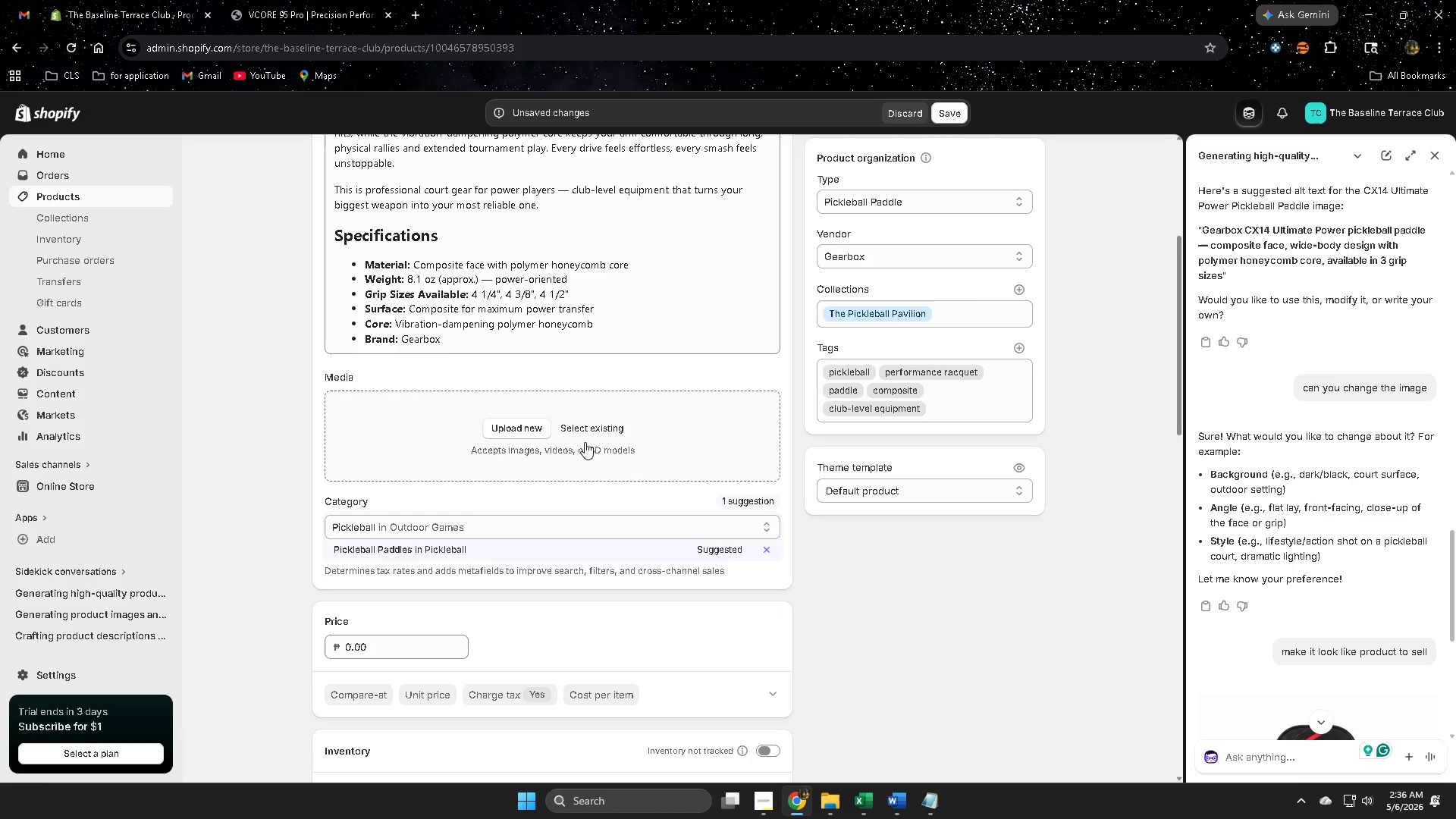 
left_click([585, 425])
 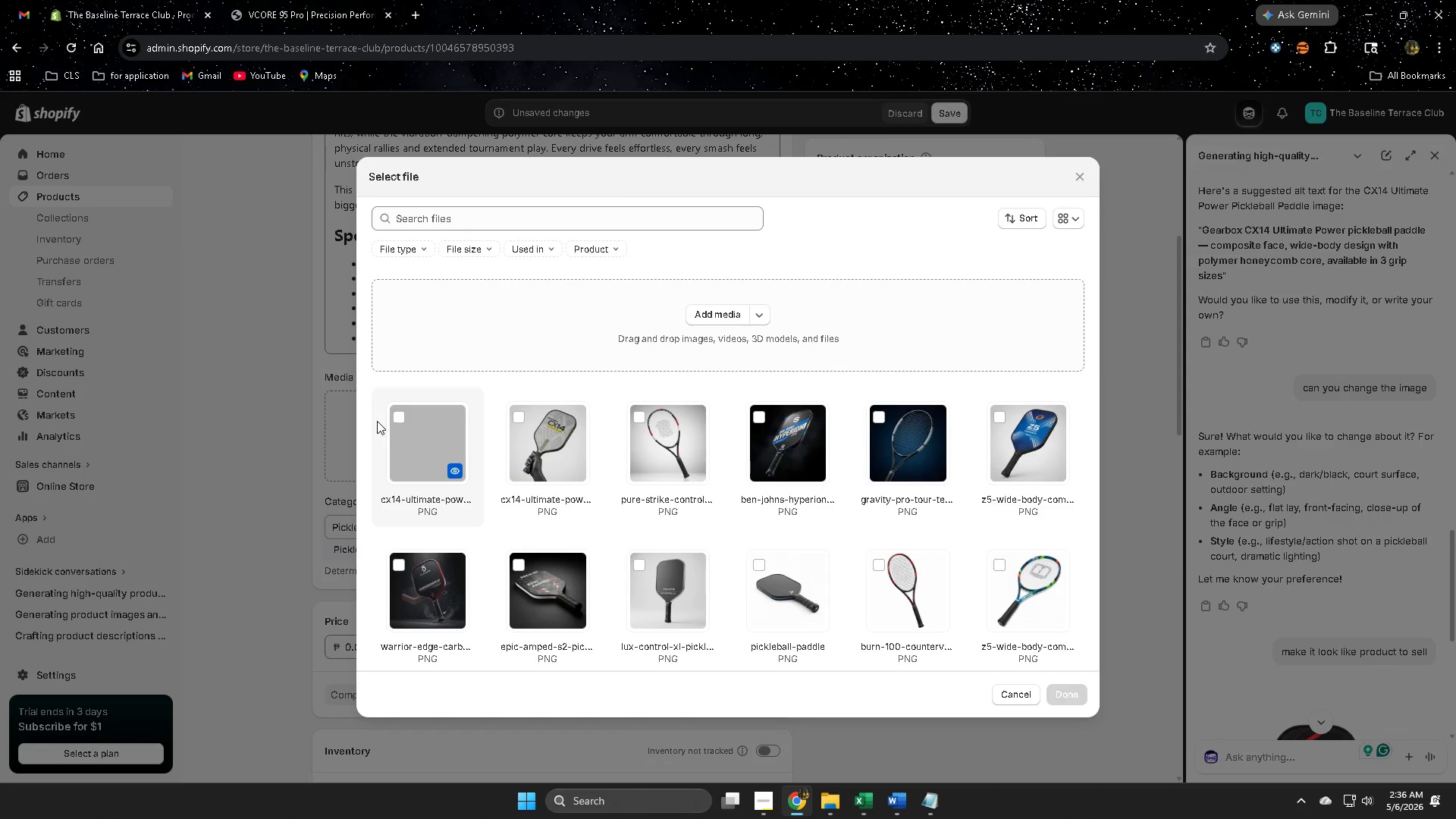 
left_click([402, 420])
 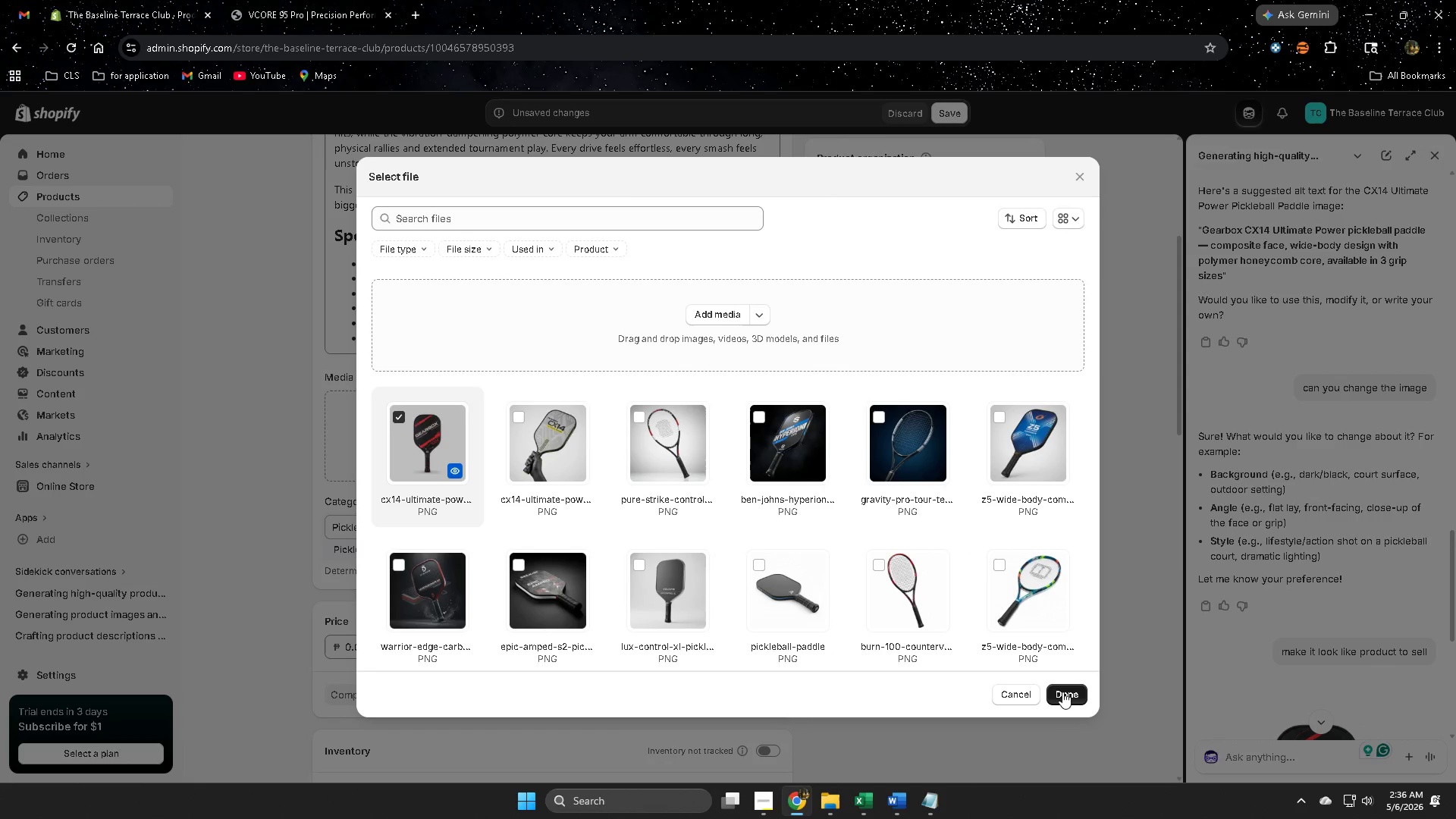 
left_click([1061, 691])
 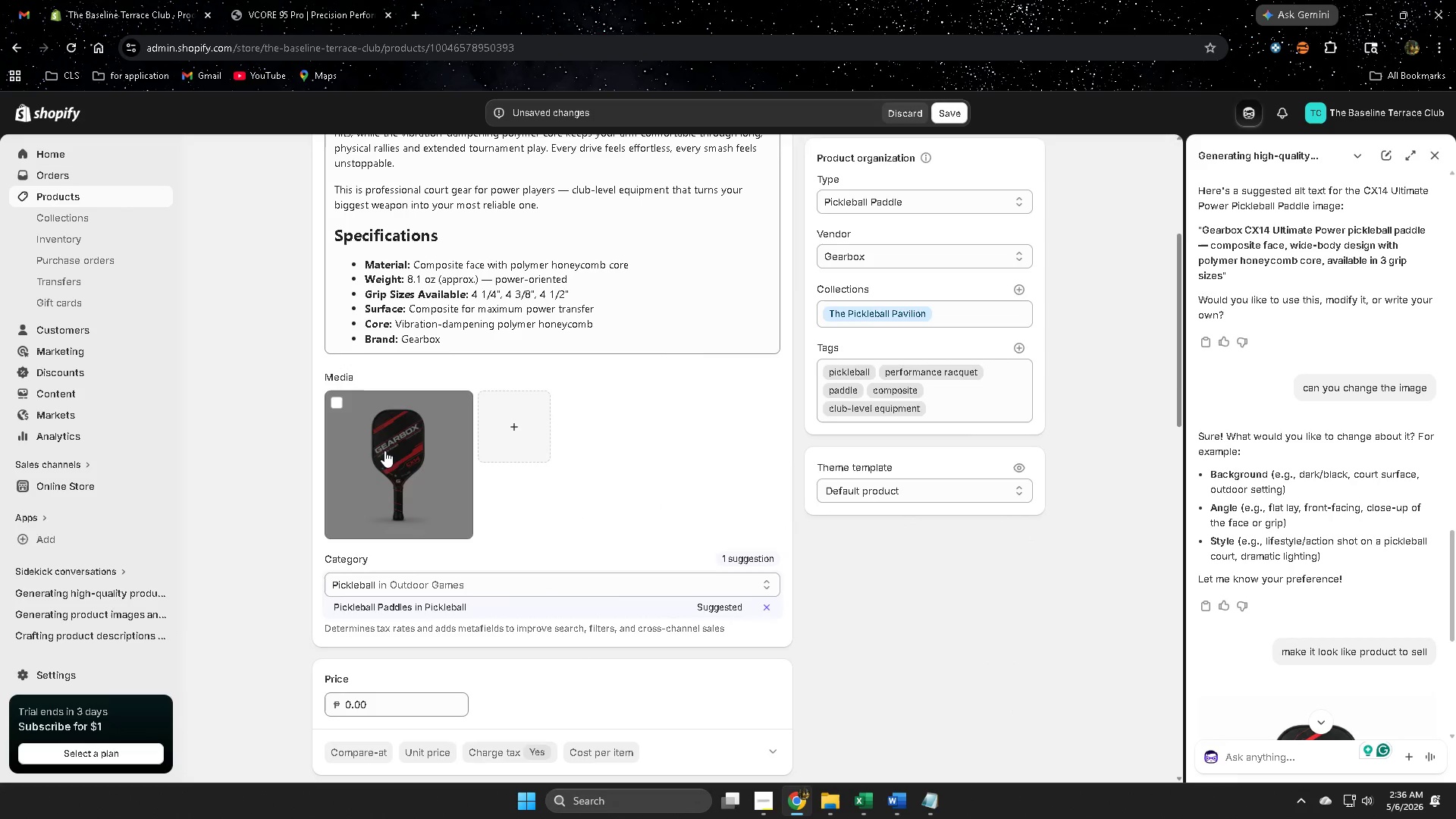 
left_click([394, 447])
 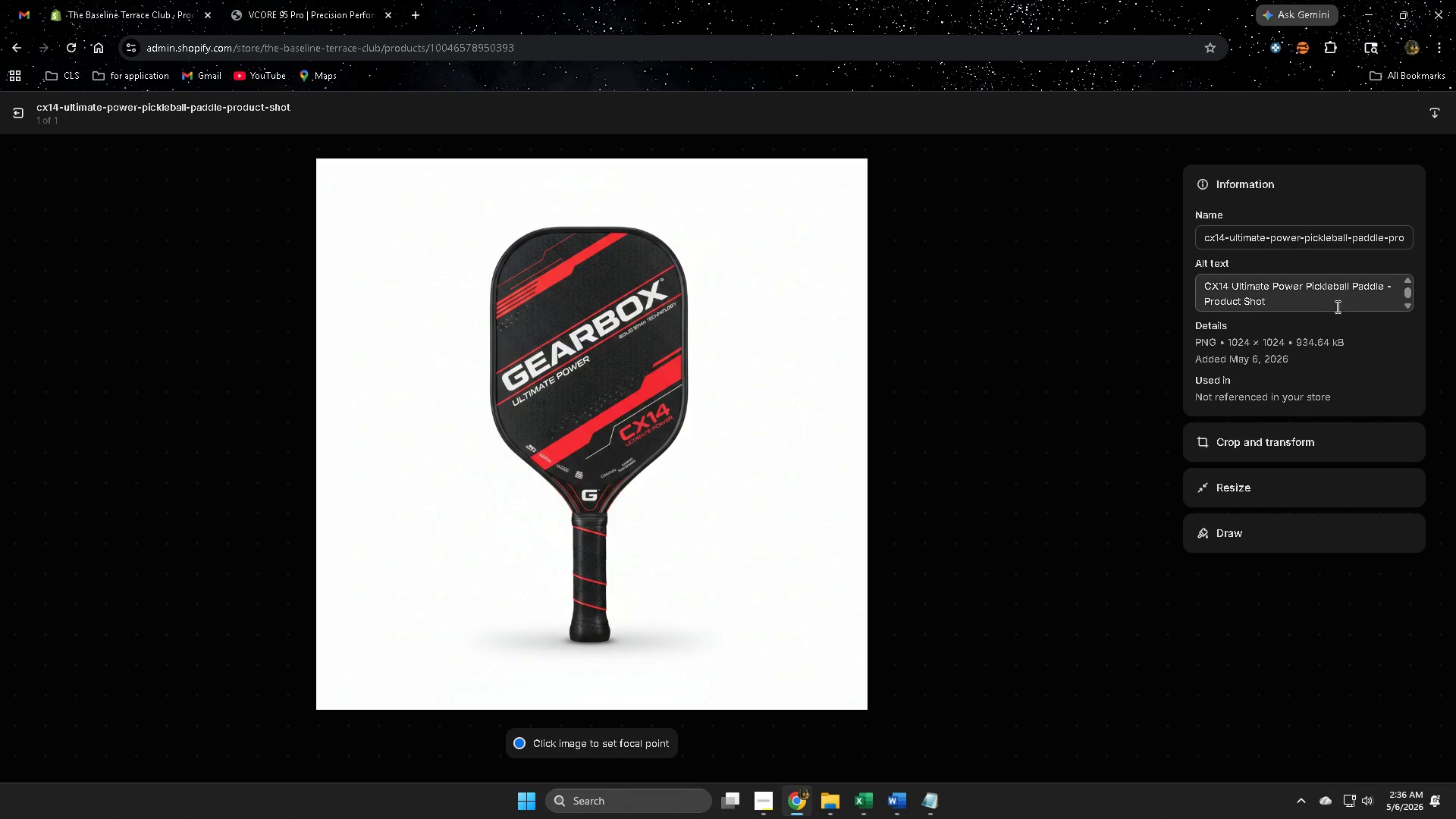 
double_click([1310, 300])
 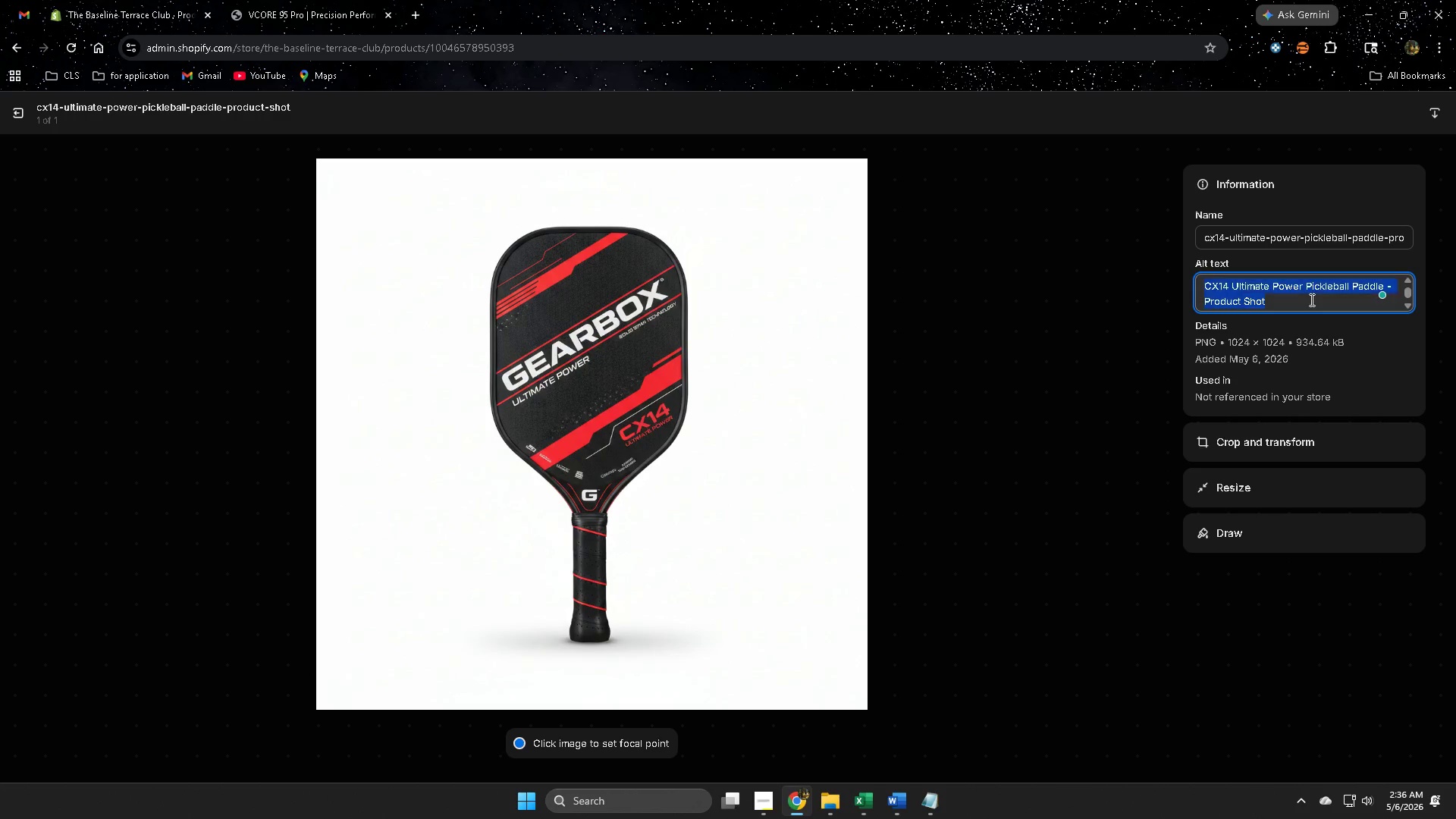 
triple_click([1310, 300])
 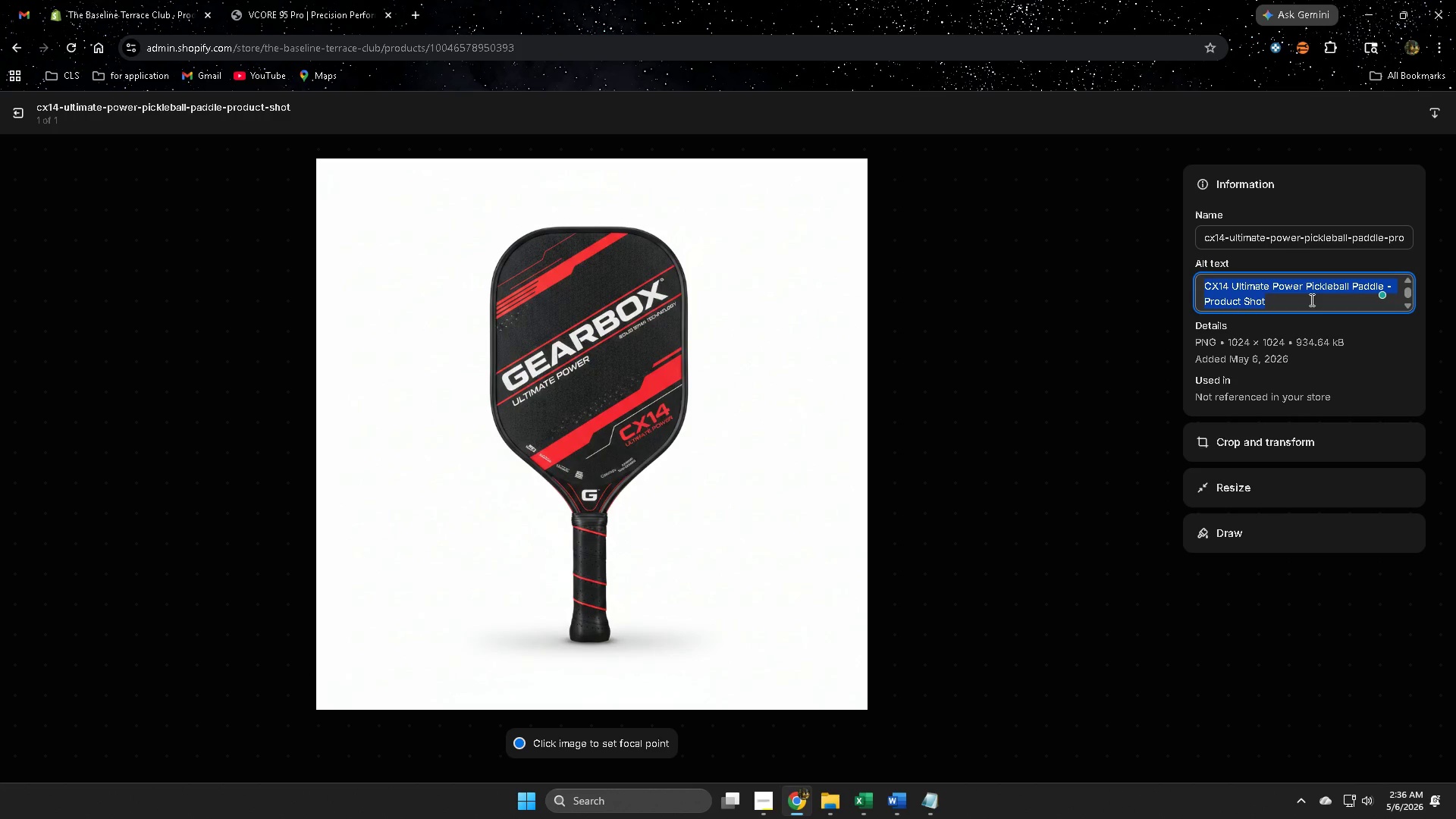 
key(Control+V)
 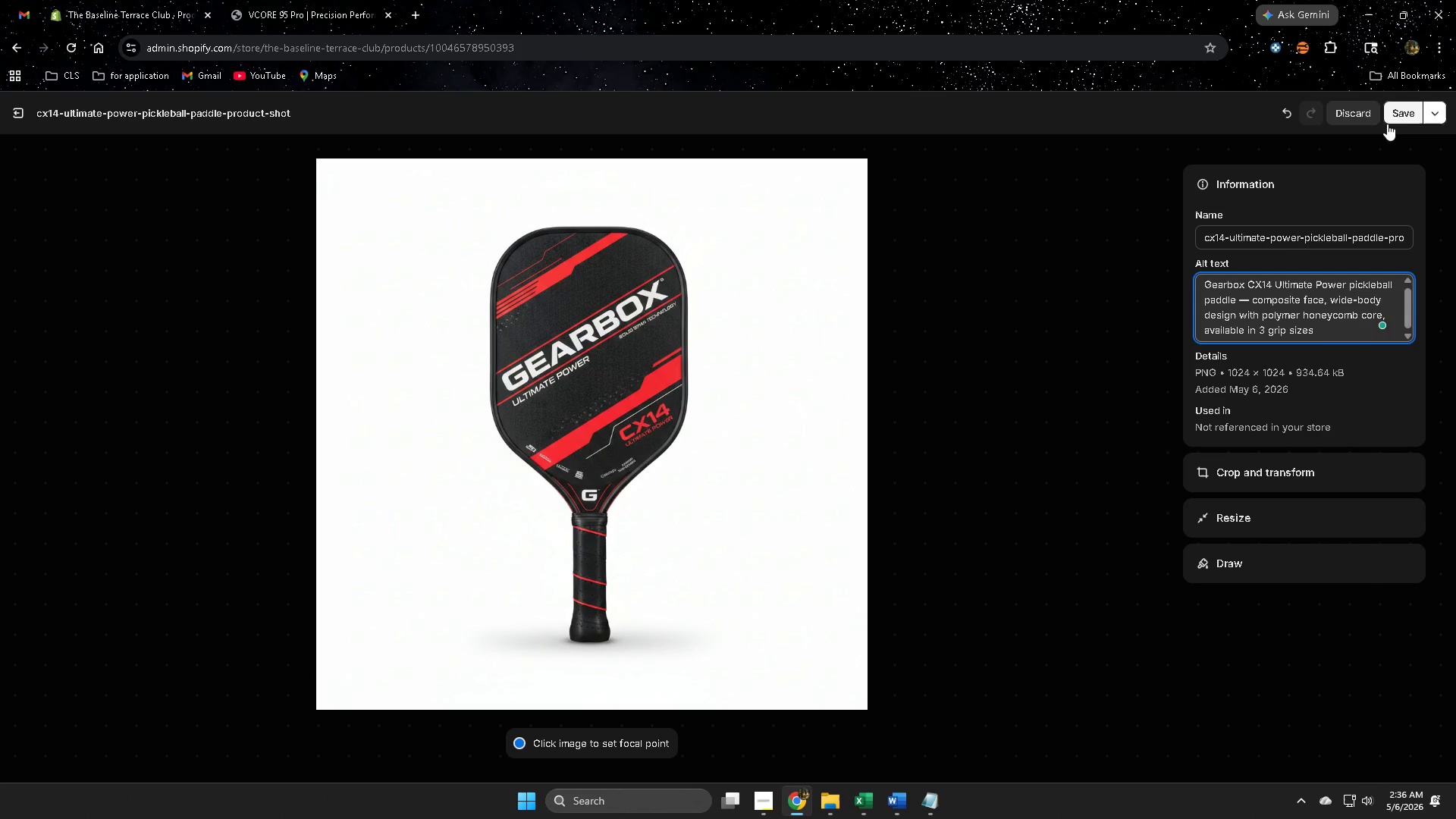 
left_click([1392, 111])
 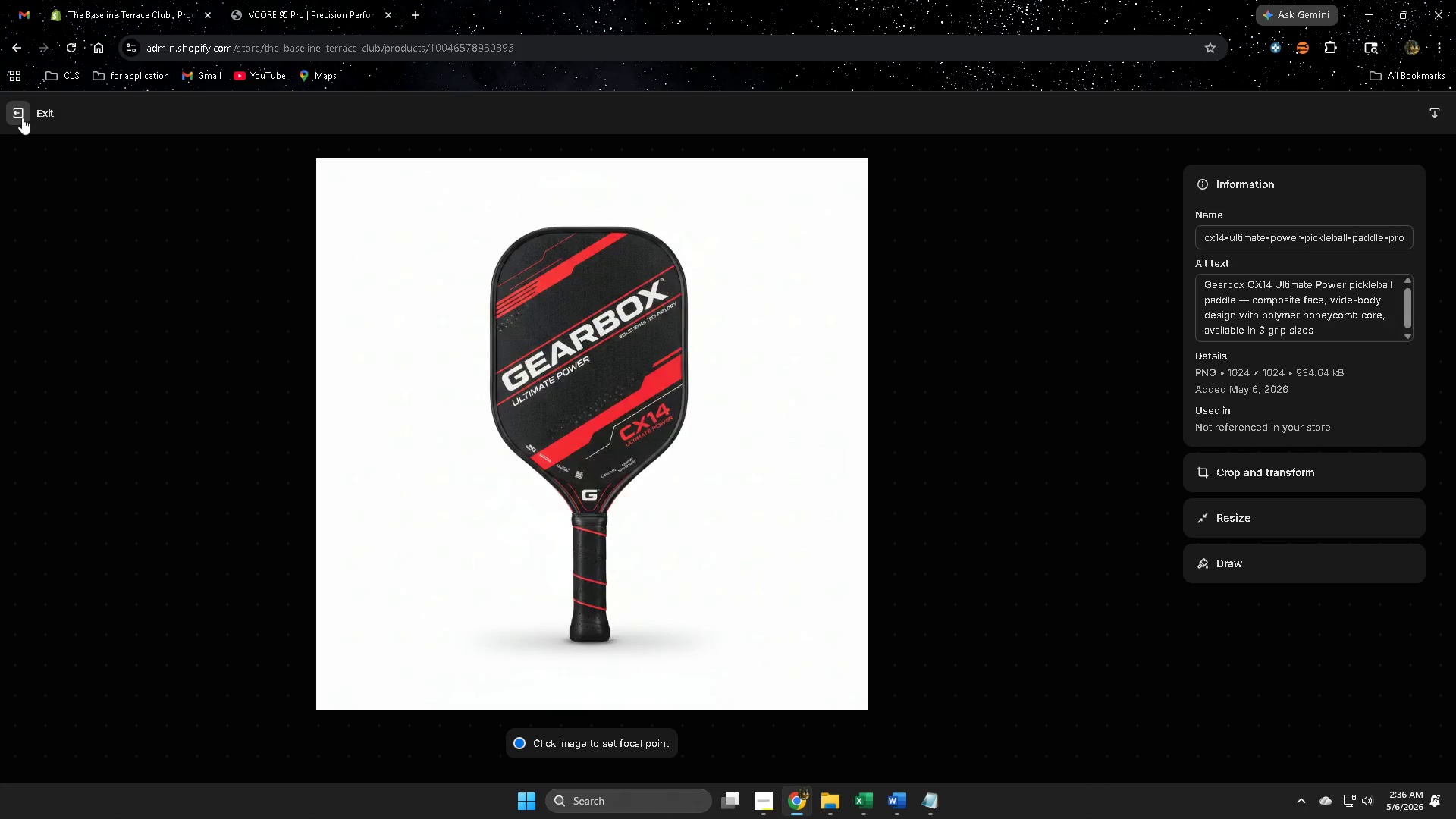 
left_click([22, 118])
 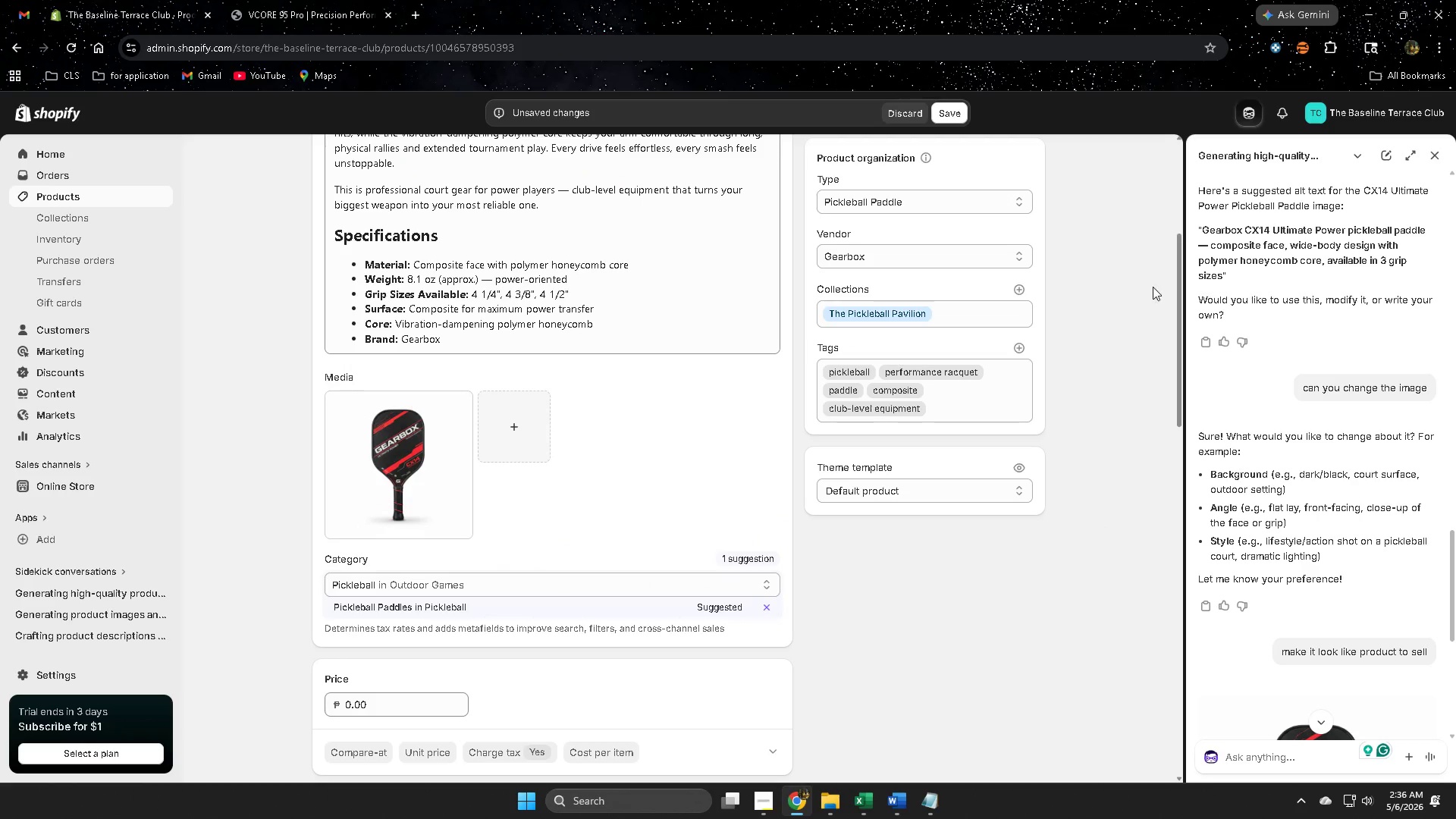 
scroll: coordinate [1066, 618], scroll_direction: down, amount: 3.0
 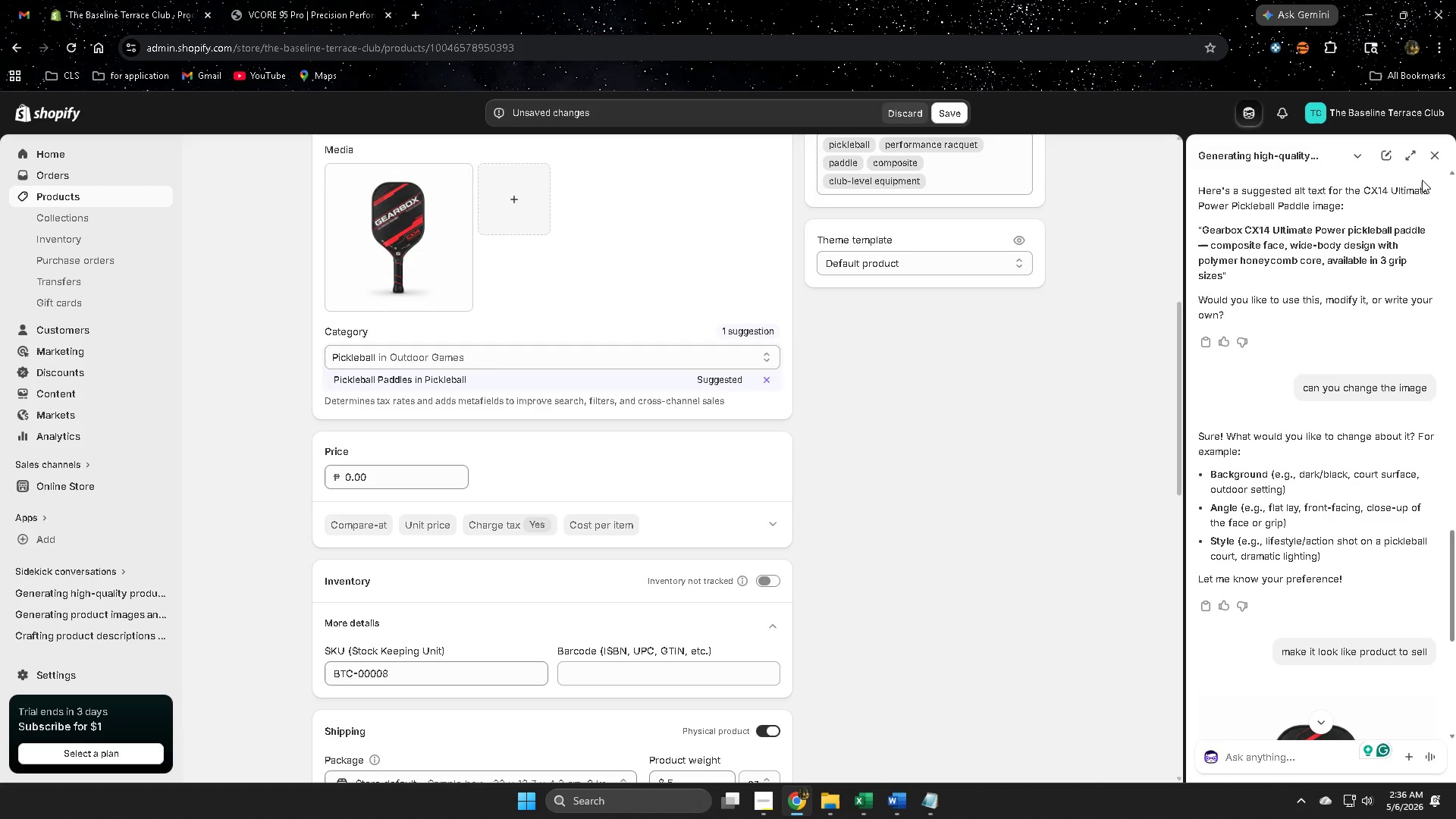 
left_click([1435, 154])
 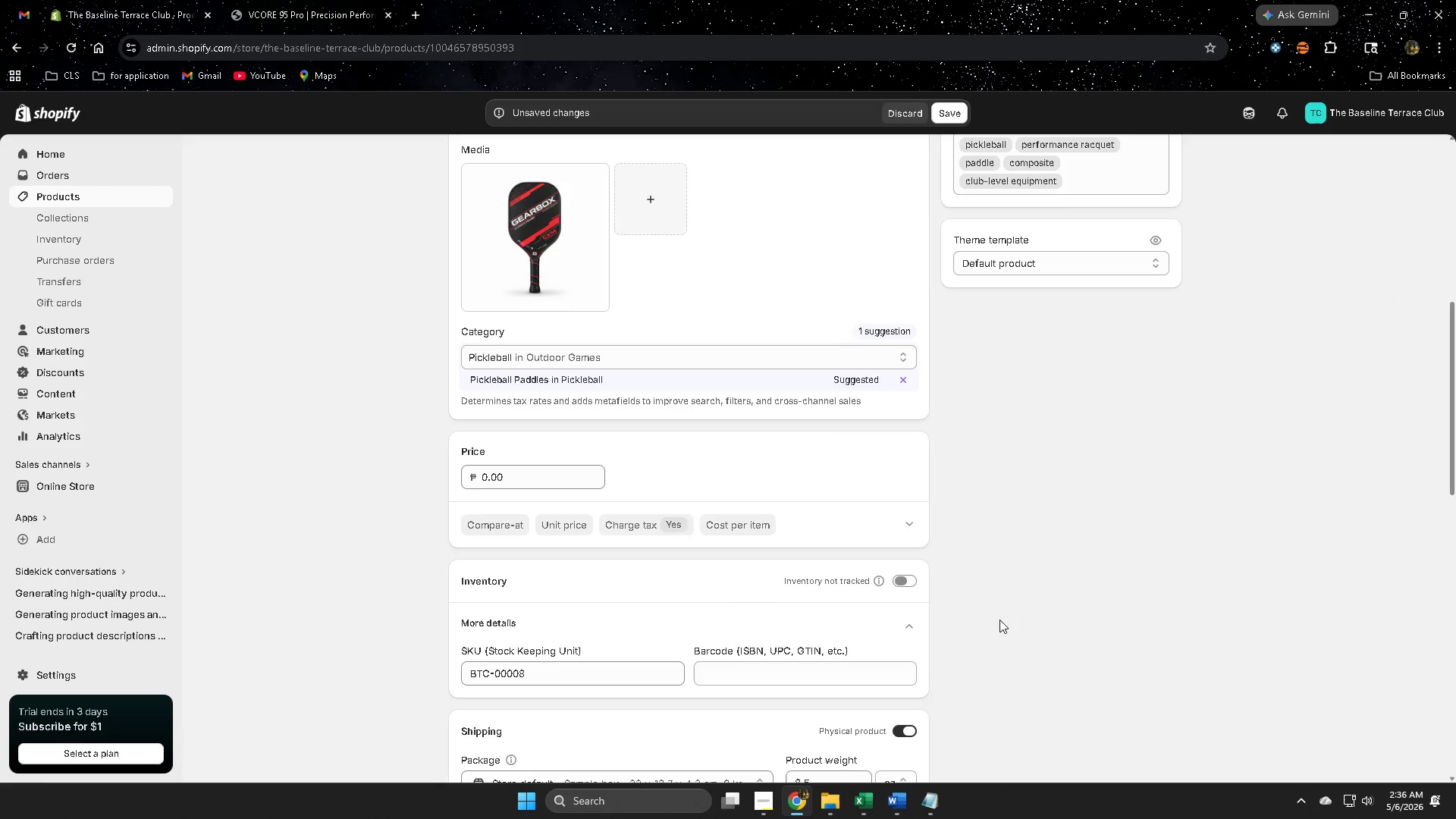 
scroll: coordinate [1015, 566], scroll_direction: down, amount: 7.0
 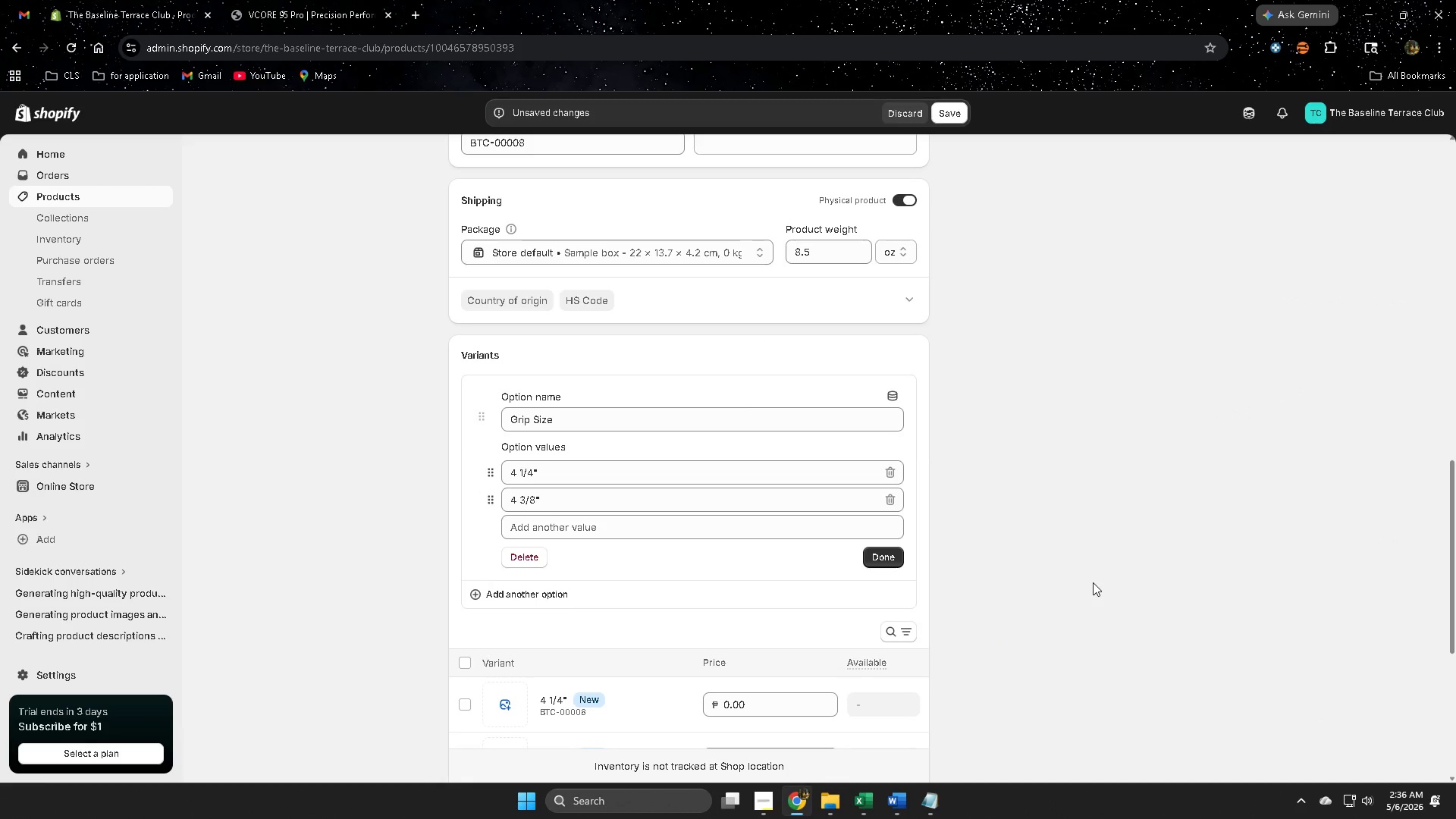 
scroll: coordinate [1074, 627], scroll_direction: none, amount: 0.0
 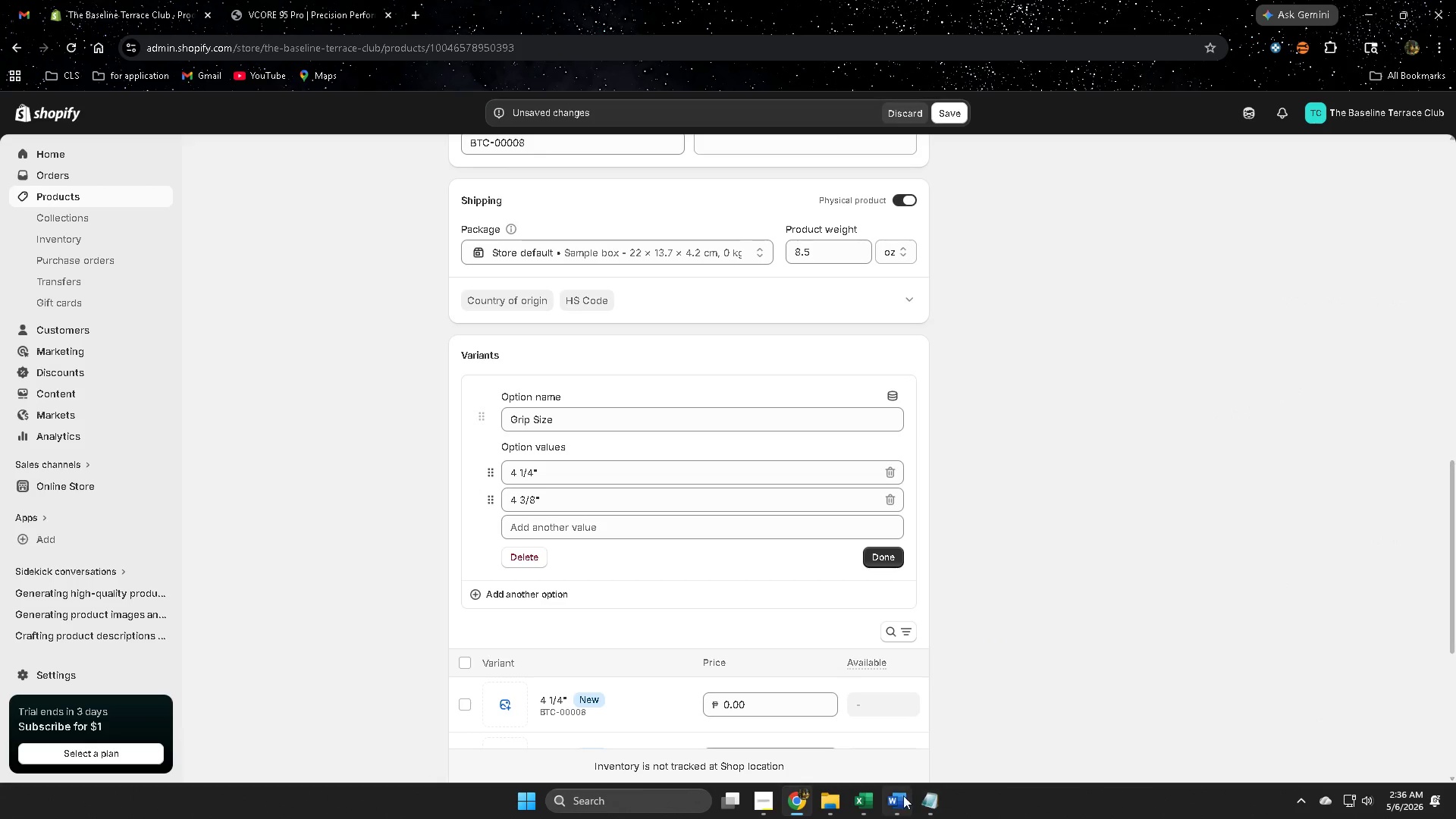 
left_click([894, 796])
 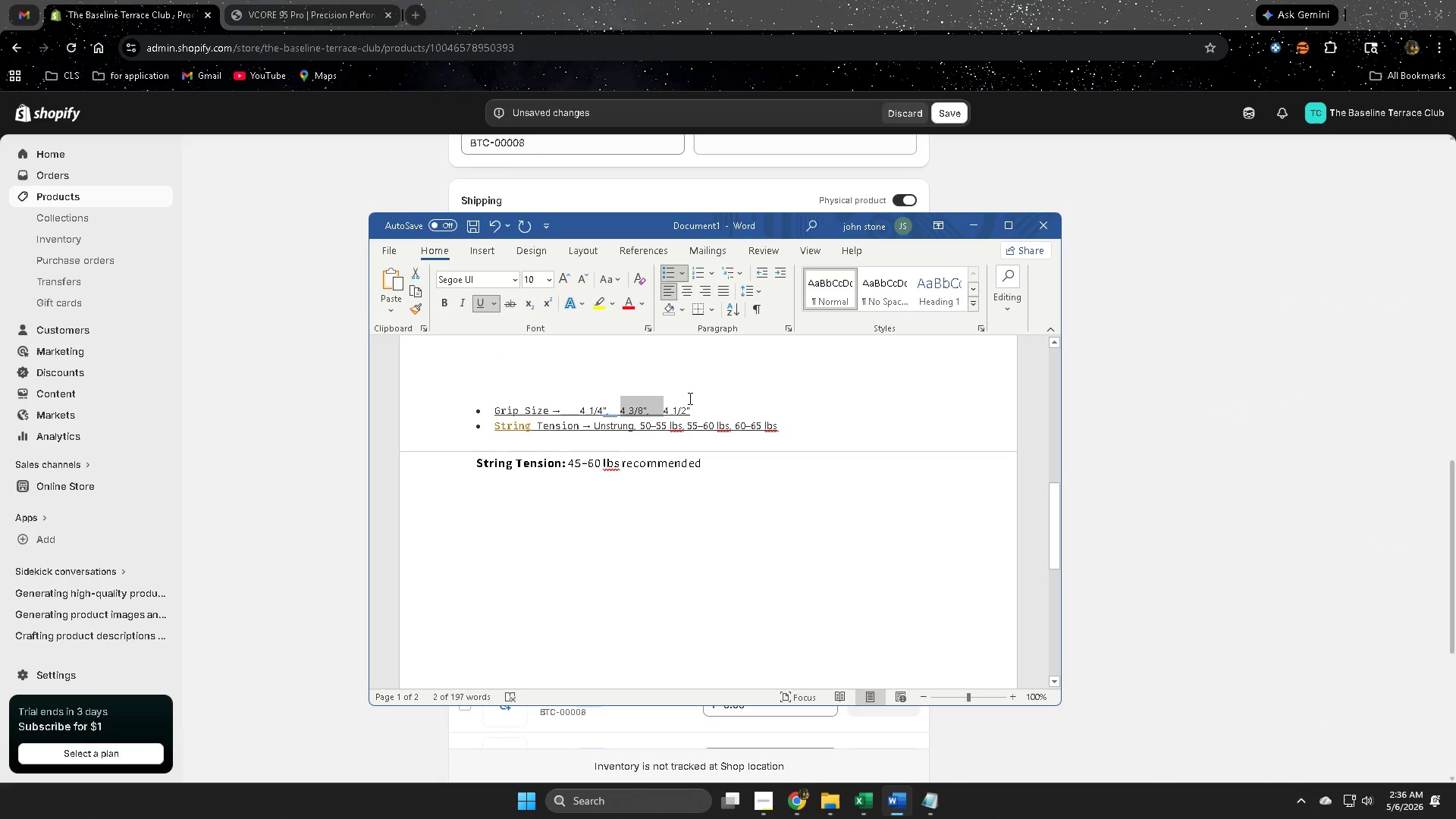 
left_click([689, 408])
 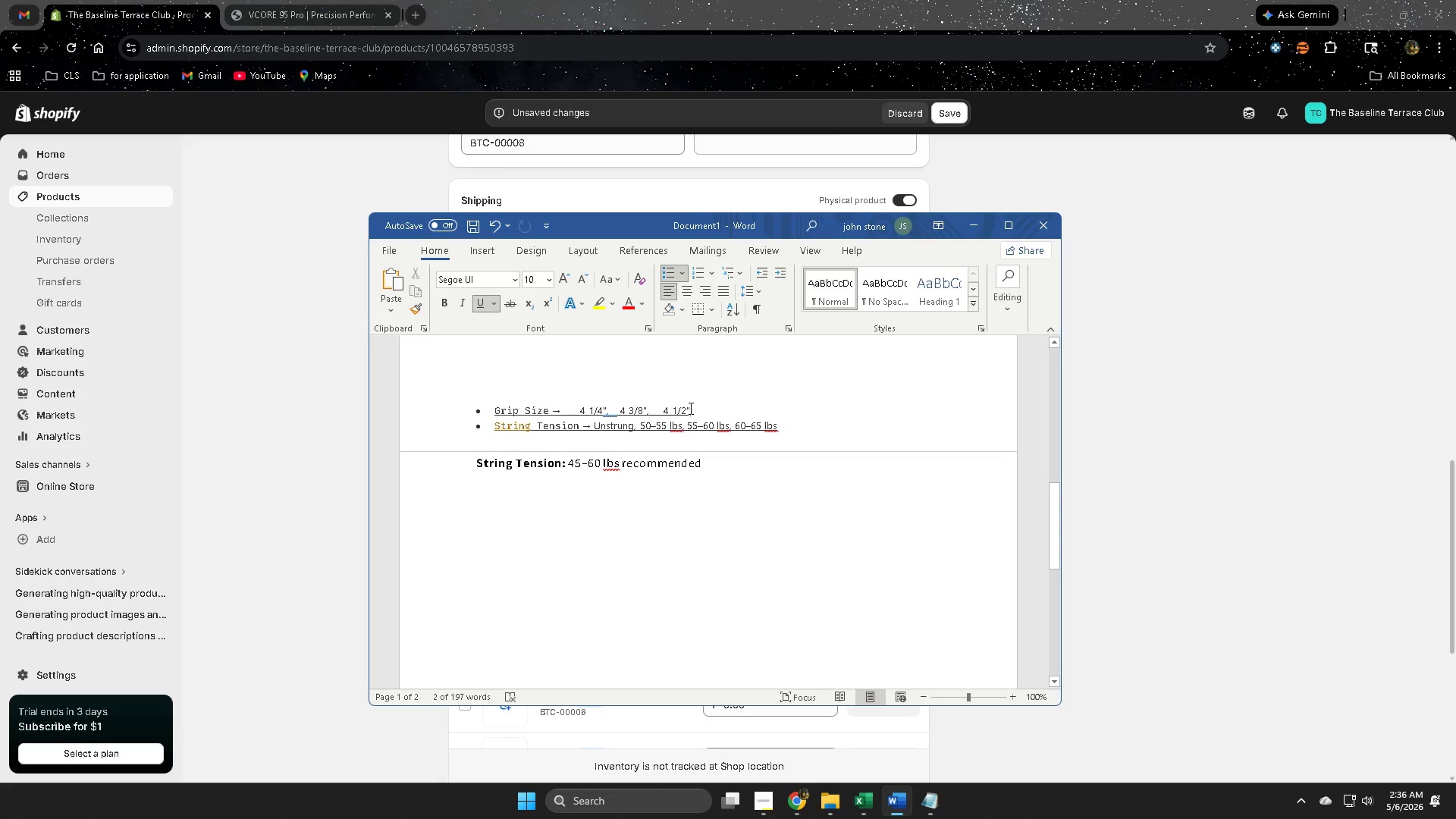 
left_click_drag(start_coordinate=[689, 408], to_coordinate=[664, 409])
 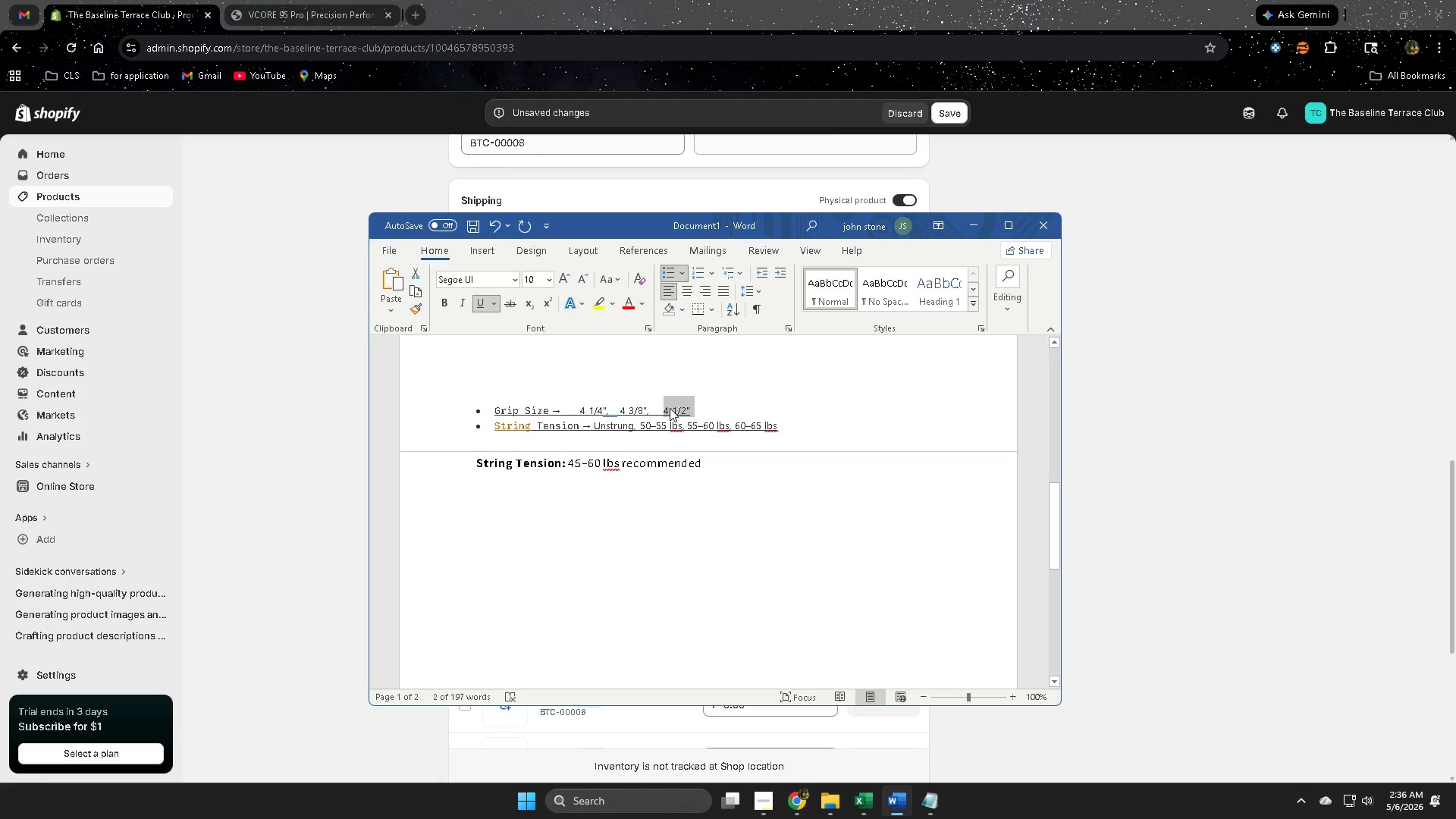 
key(Control+ControlLeft)
 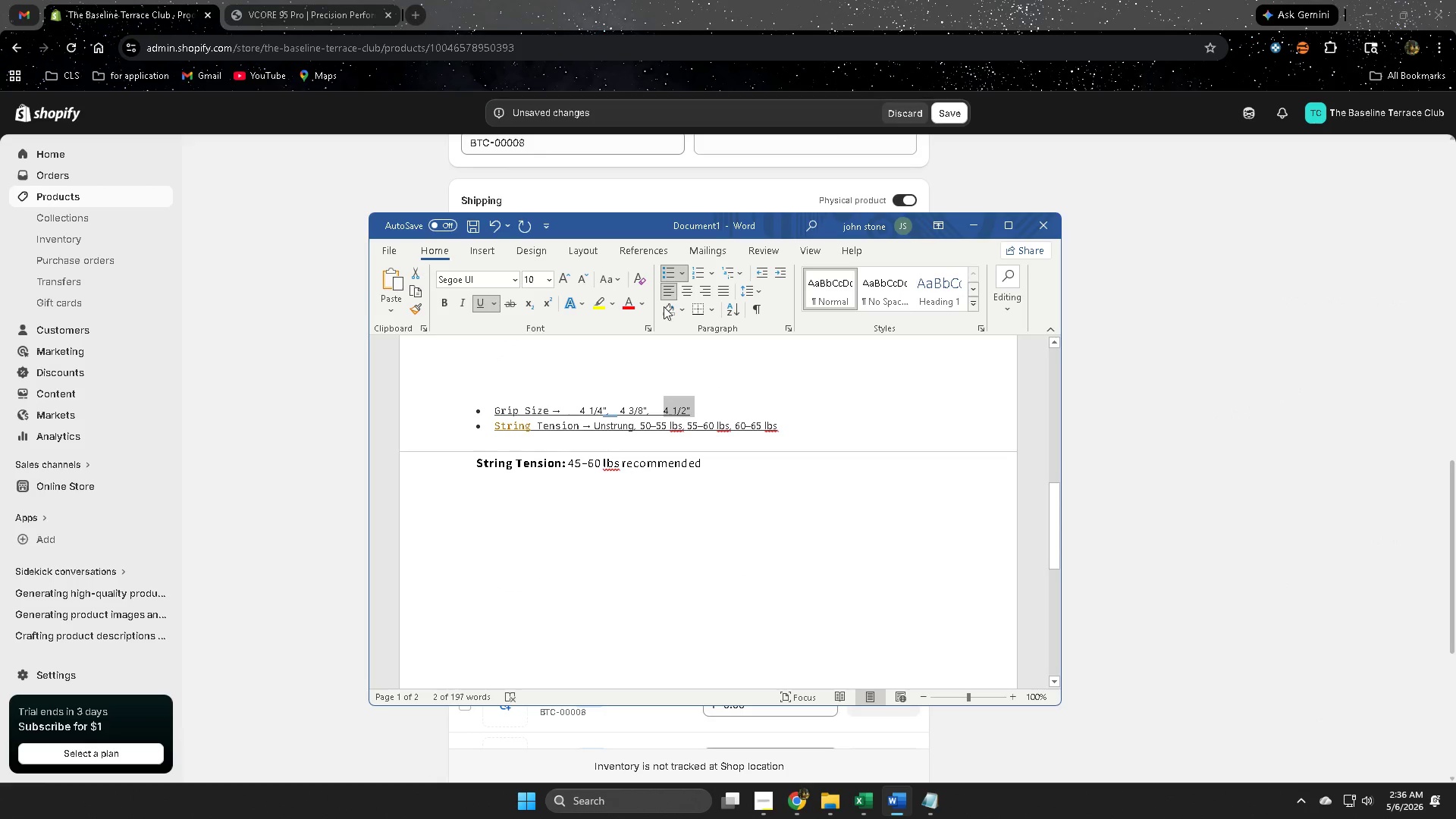 
key(Control+C)
 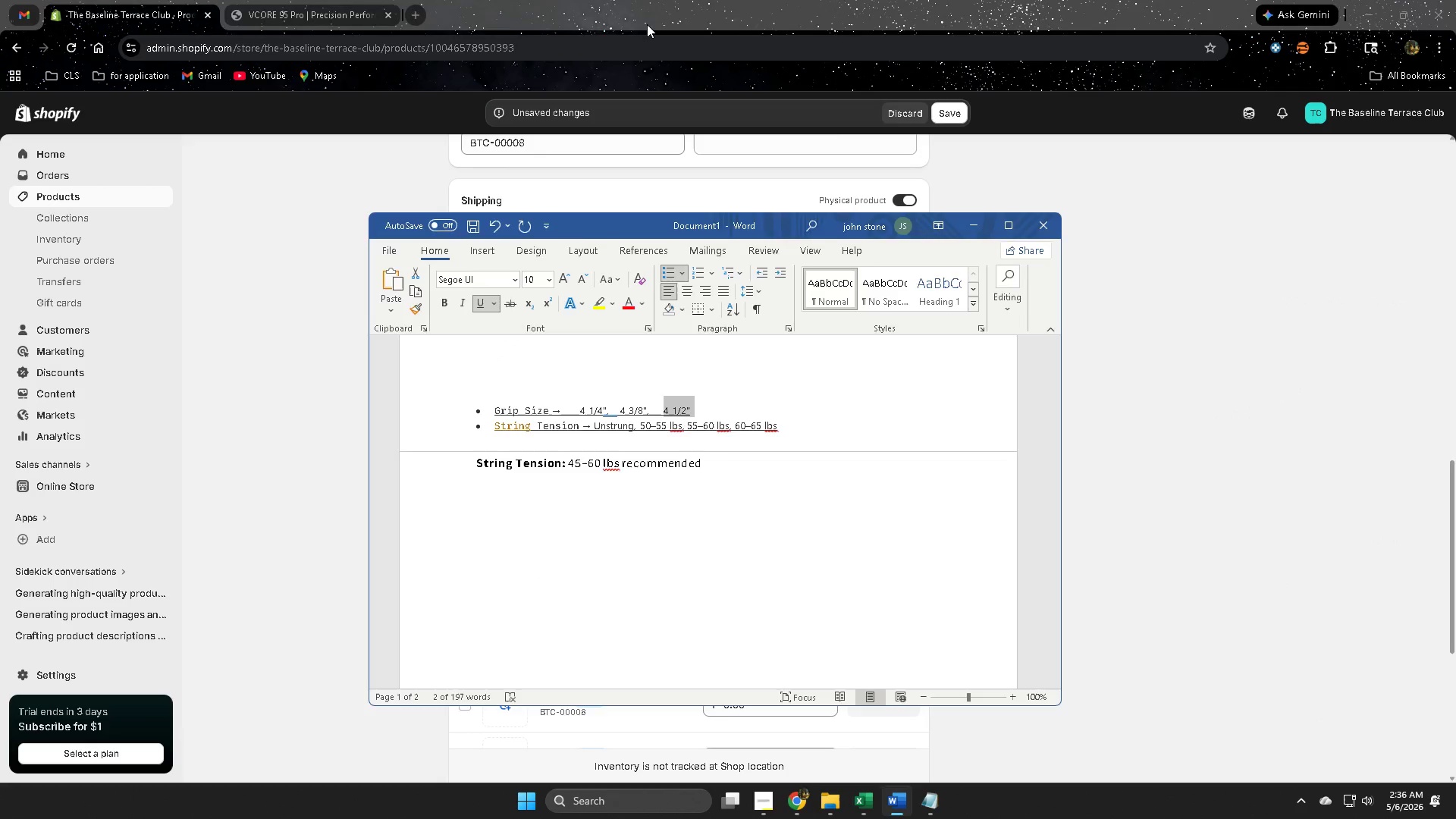 
left_click([647, 11])
 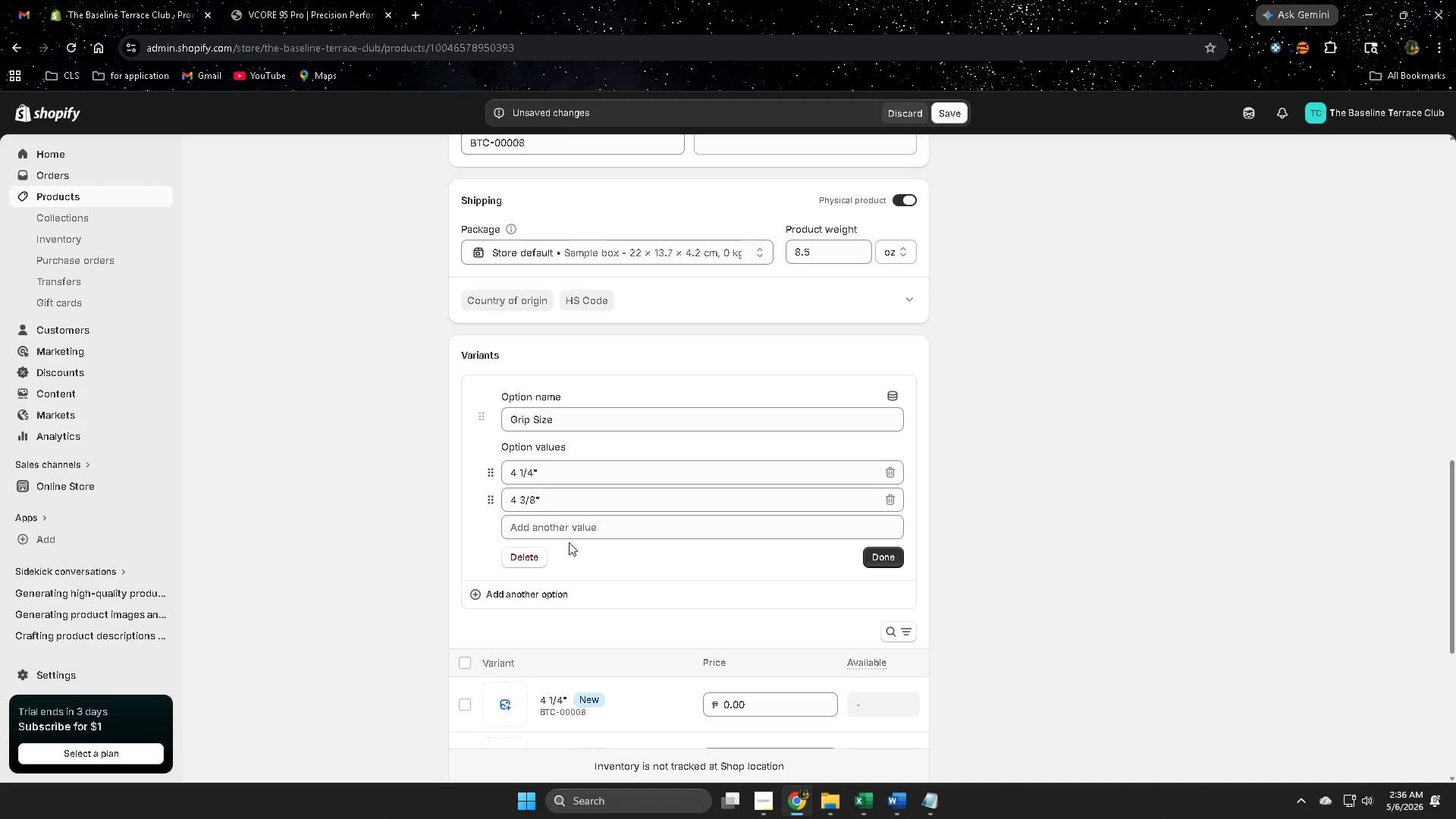 
left_click([571, 527])
 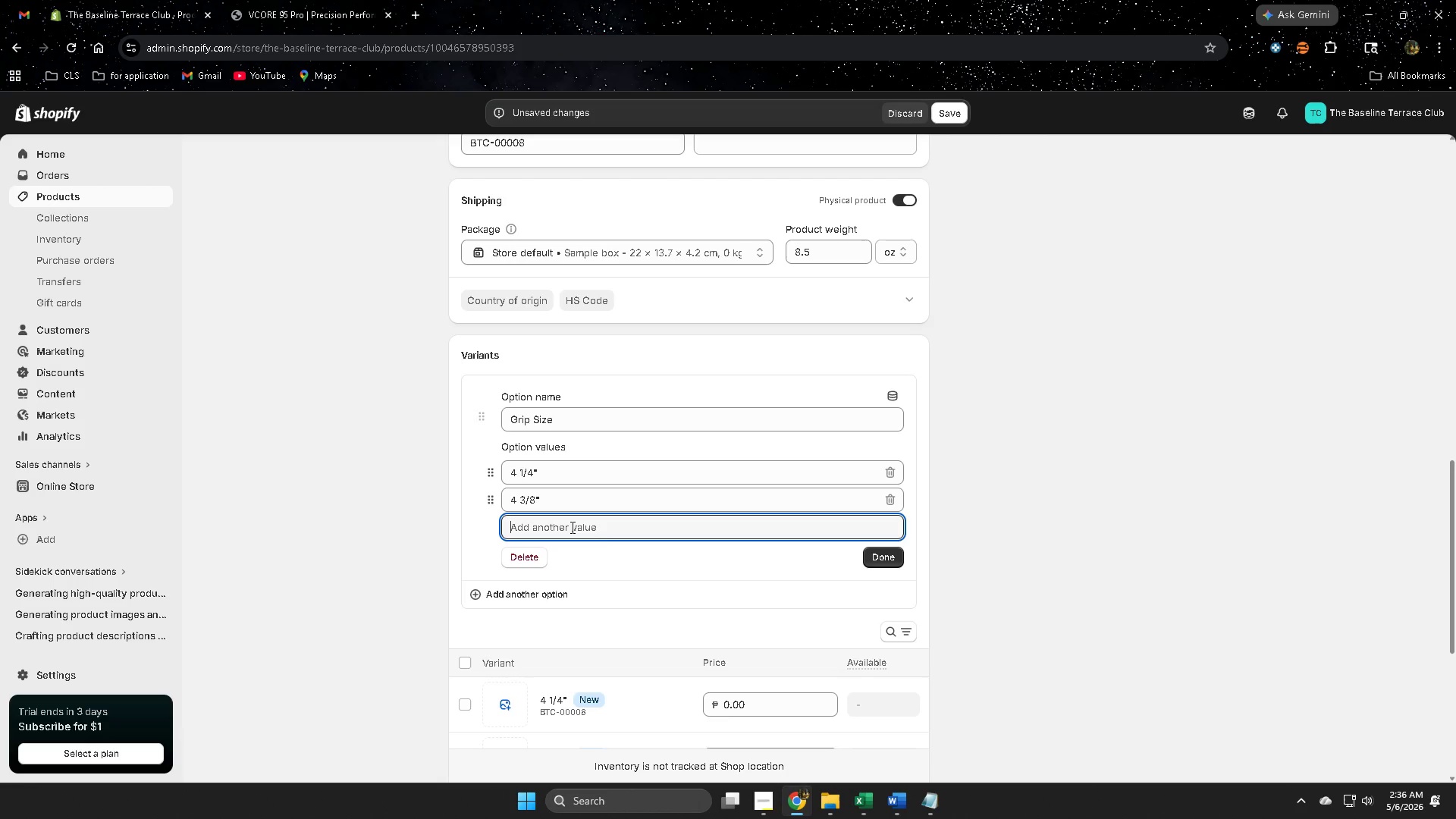 
key(Control+ControlLeft)
 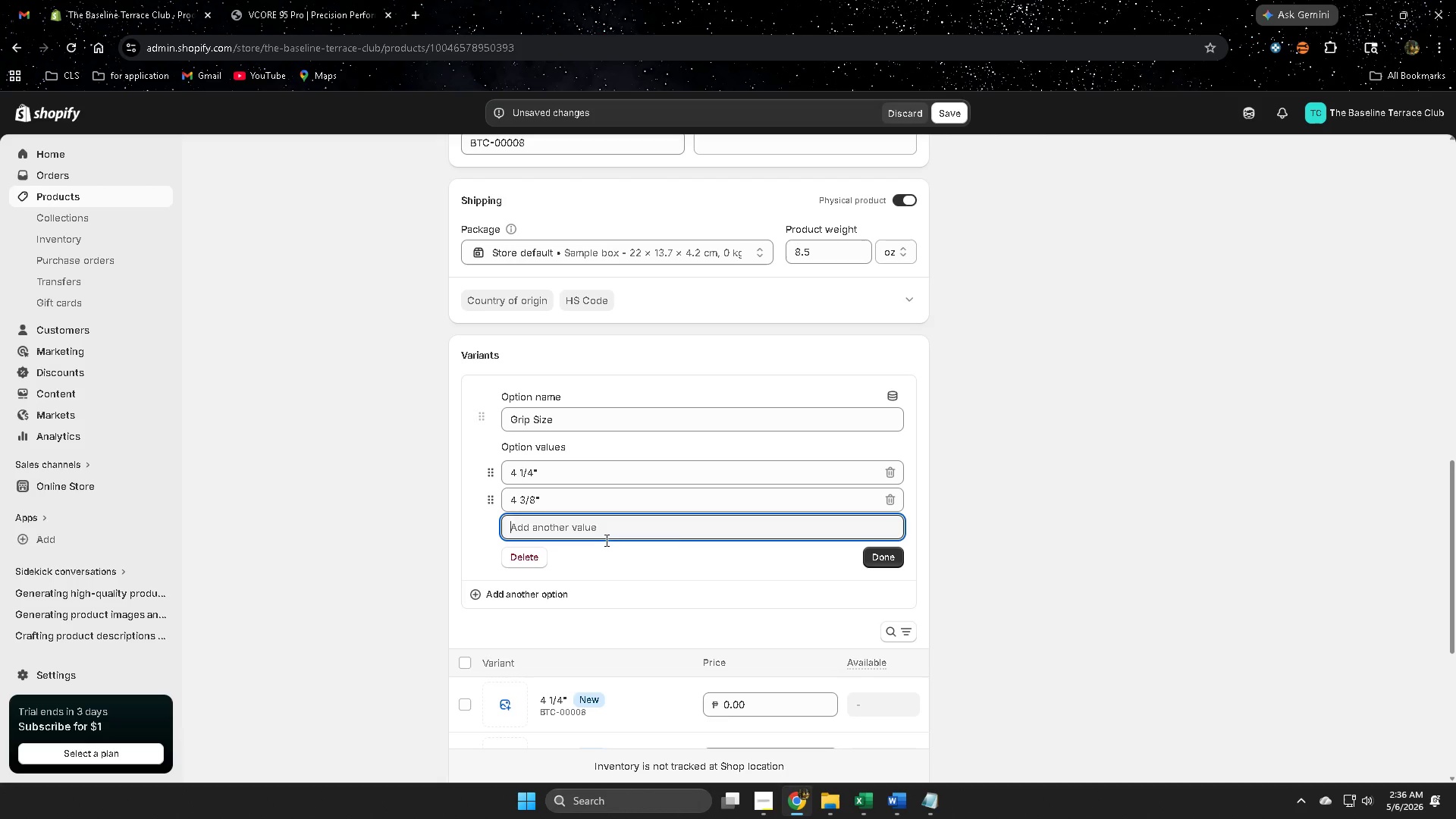 
key(Control+V)
 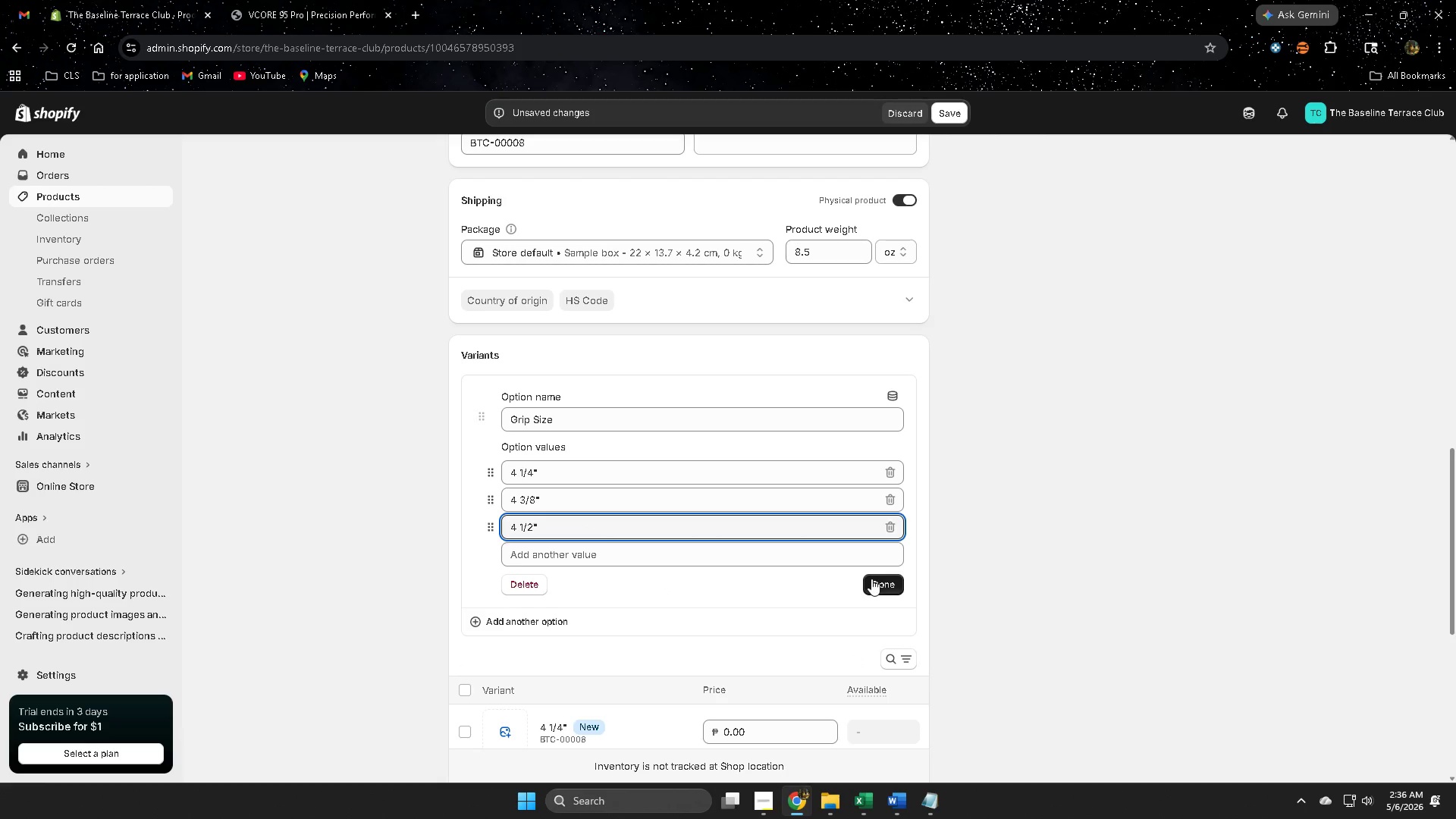 
left_click([873, 588])
 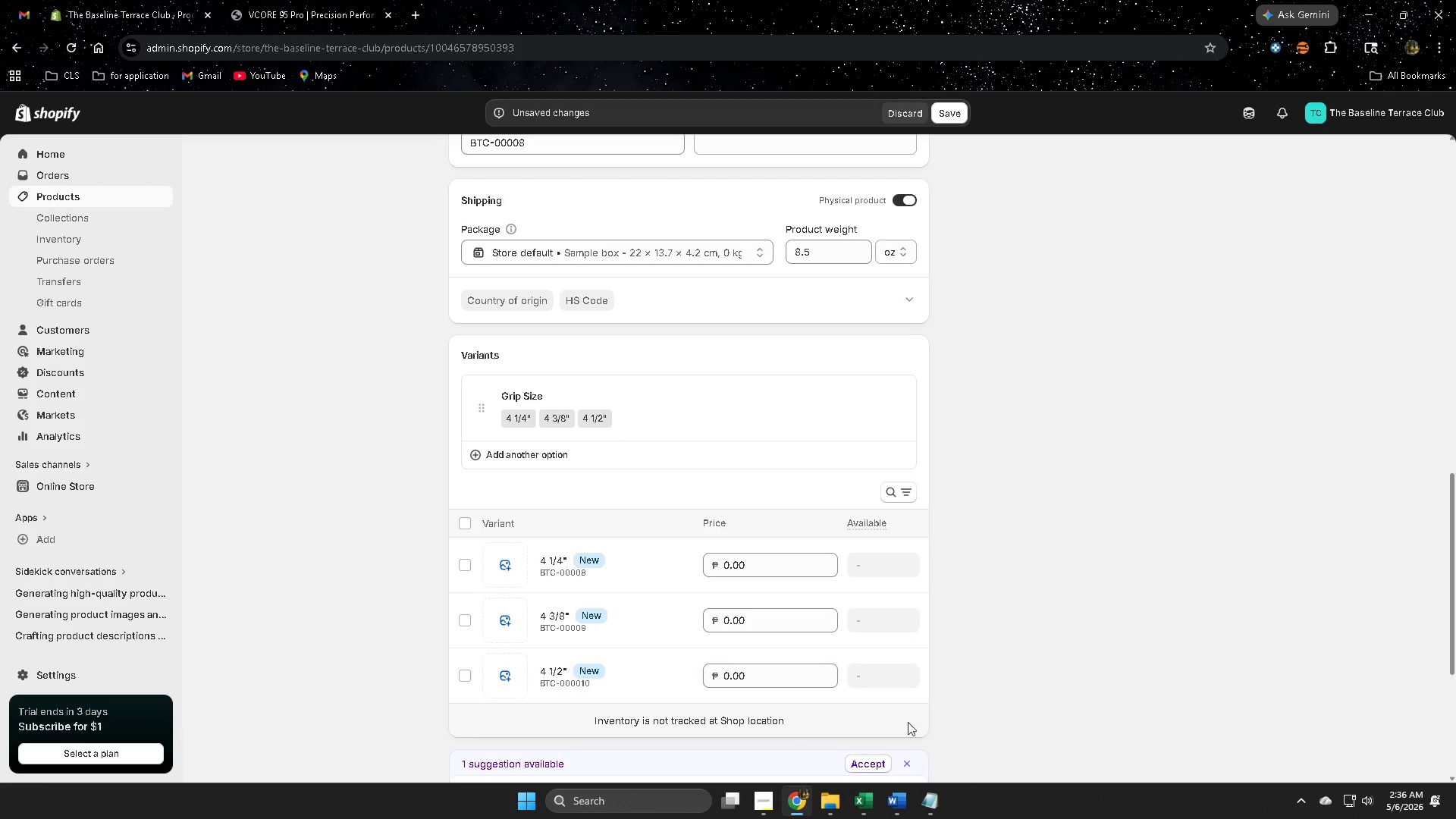 
scroll: coordinate [330, 440], scroll_direction: up, amount: 4.0
 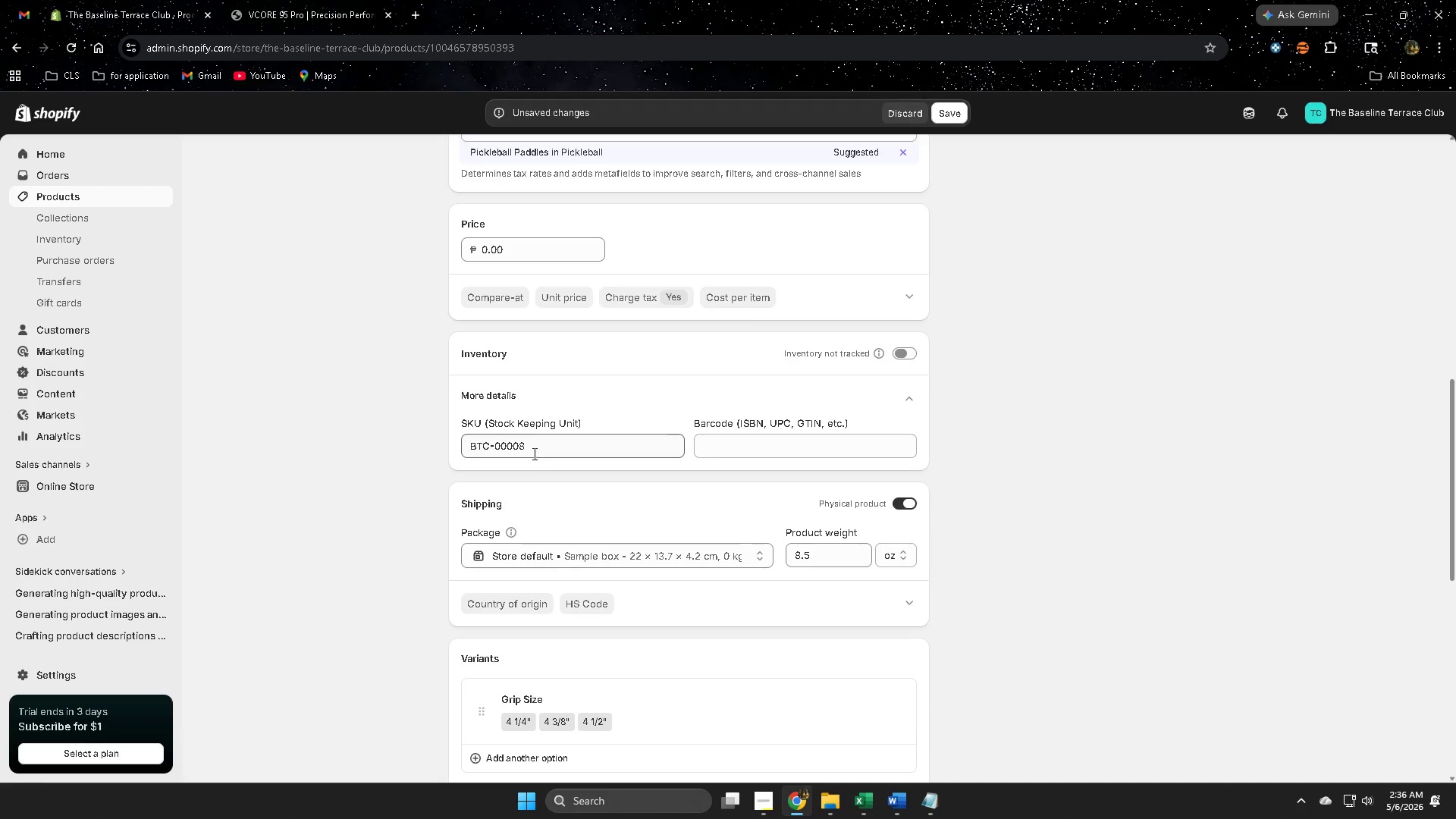 
double_click([533, 453])
 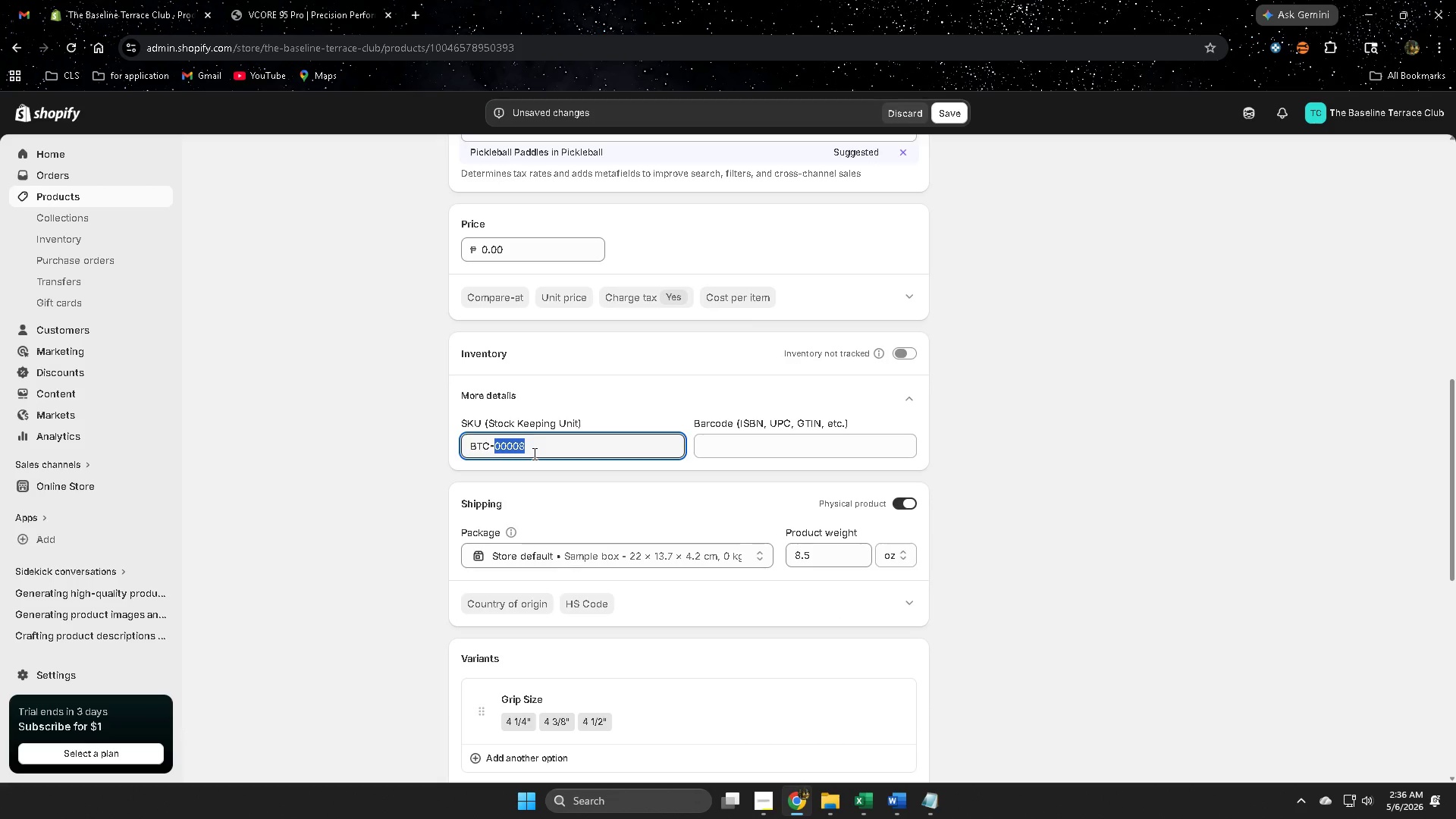 
triple_click([533, 453])
 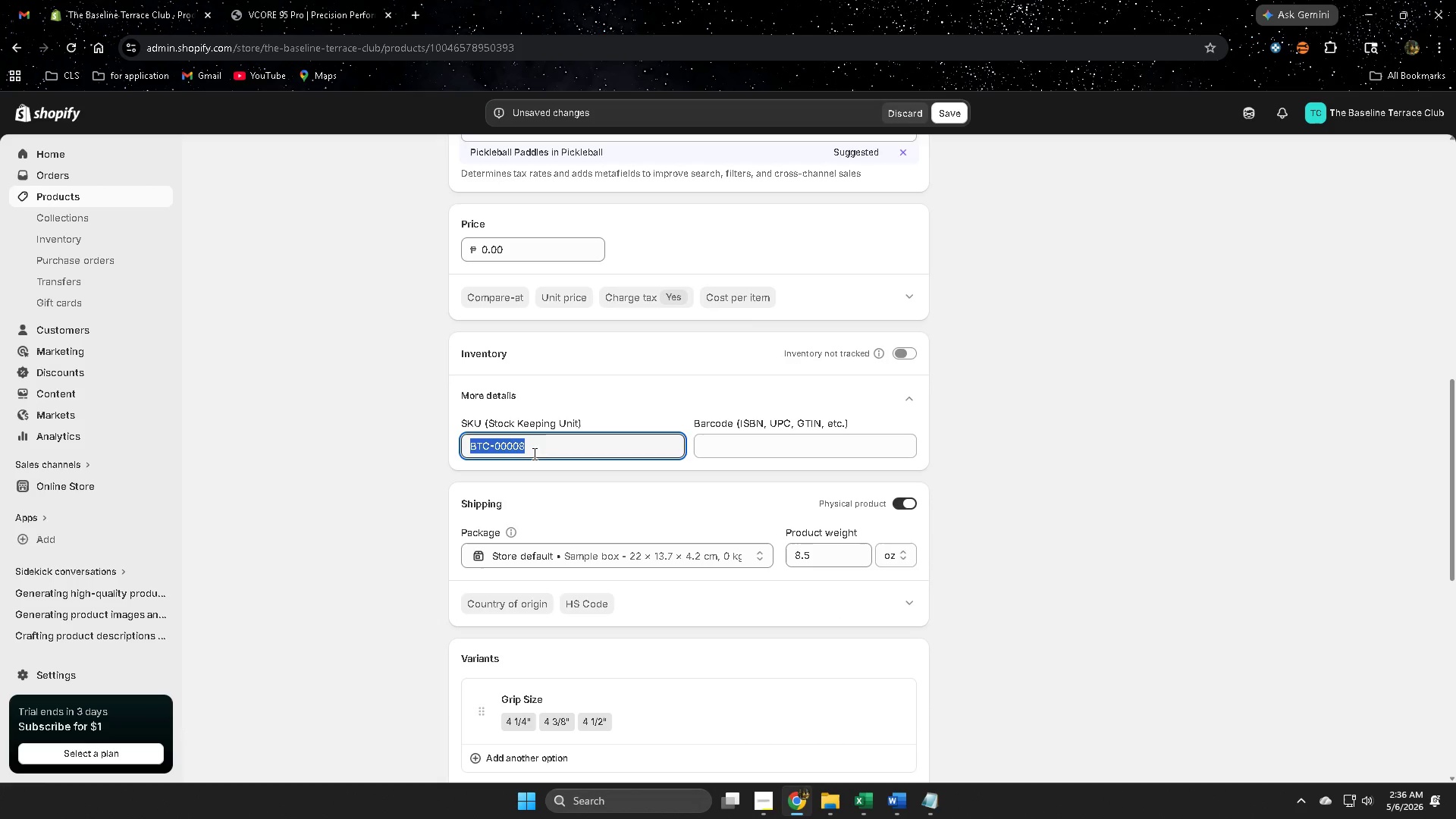 
key(Control+ControlLeft)
 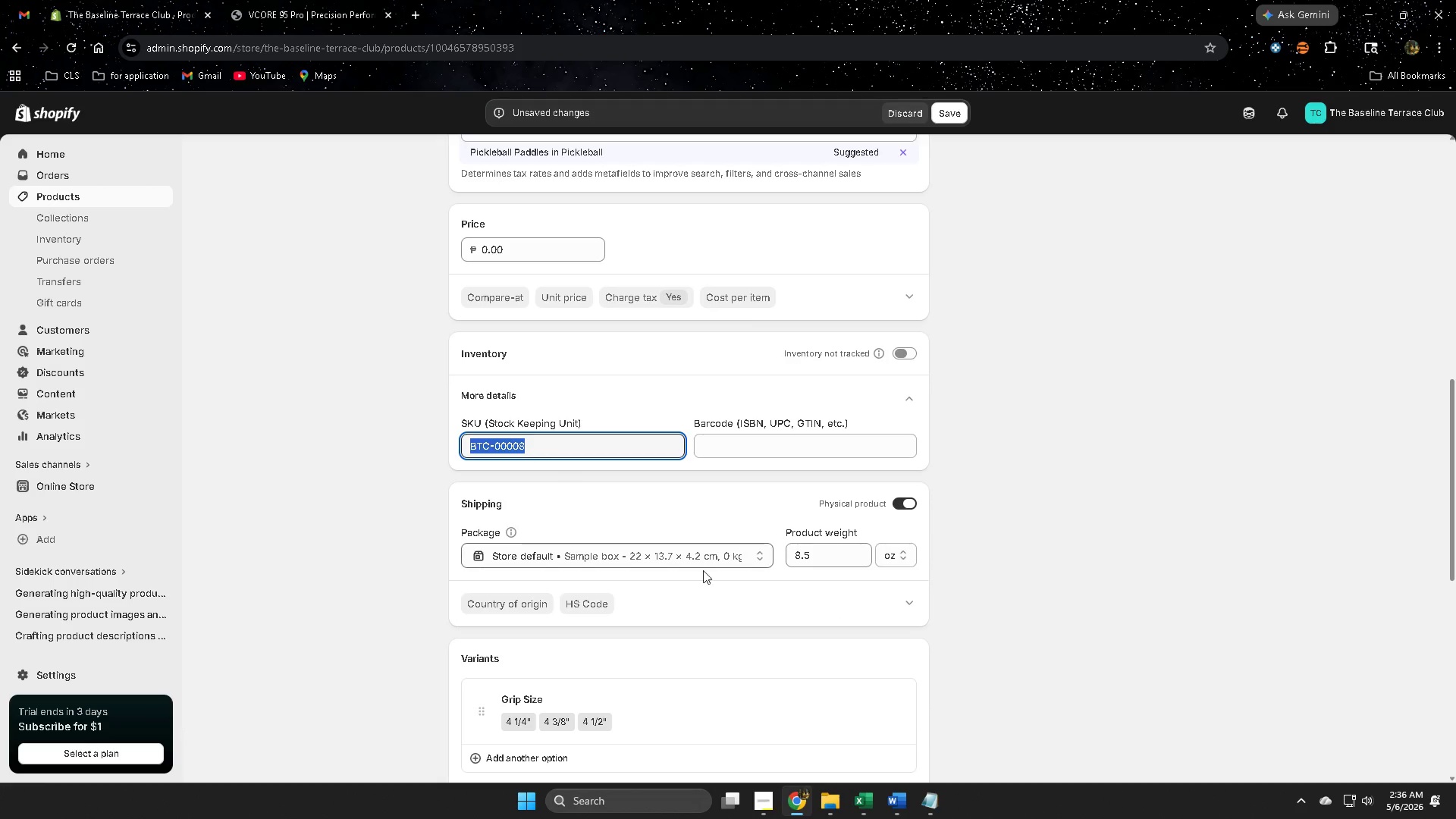 
key(Control+C)
 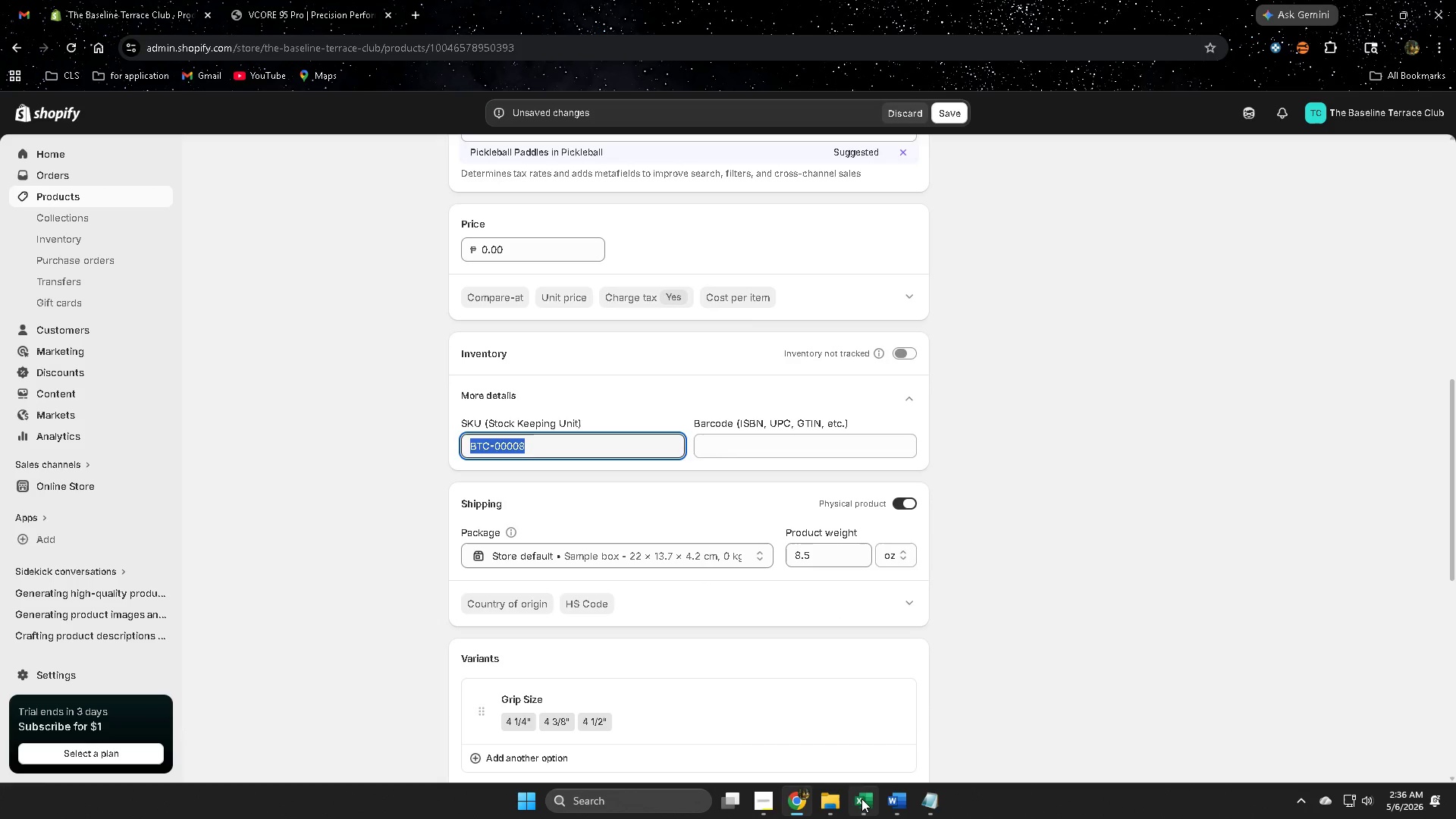 
left_click([861, 799])
 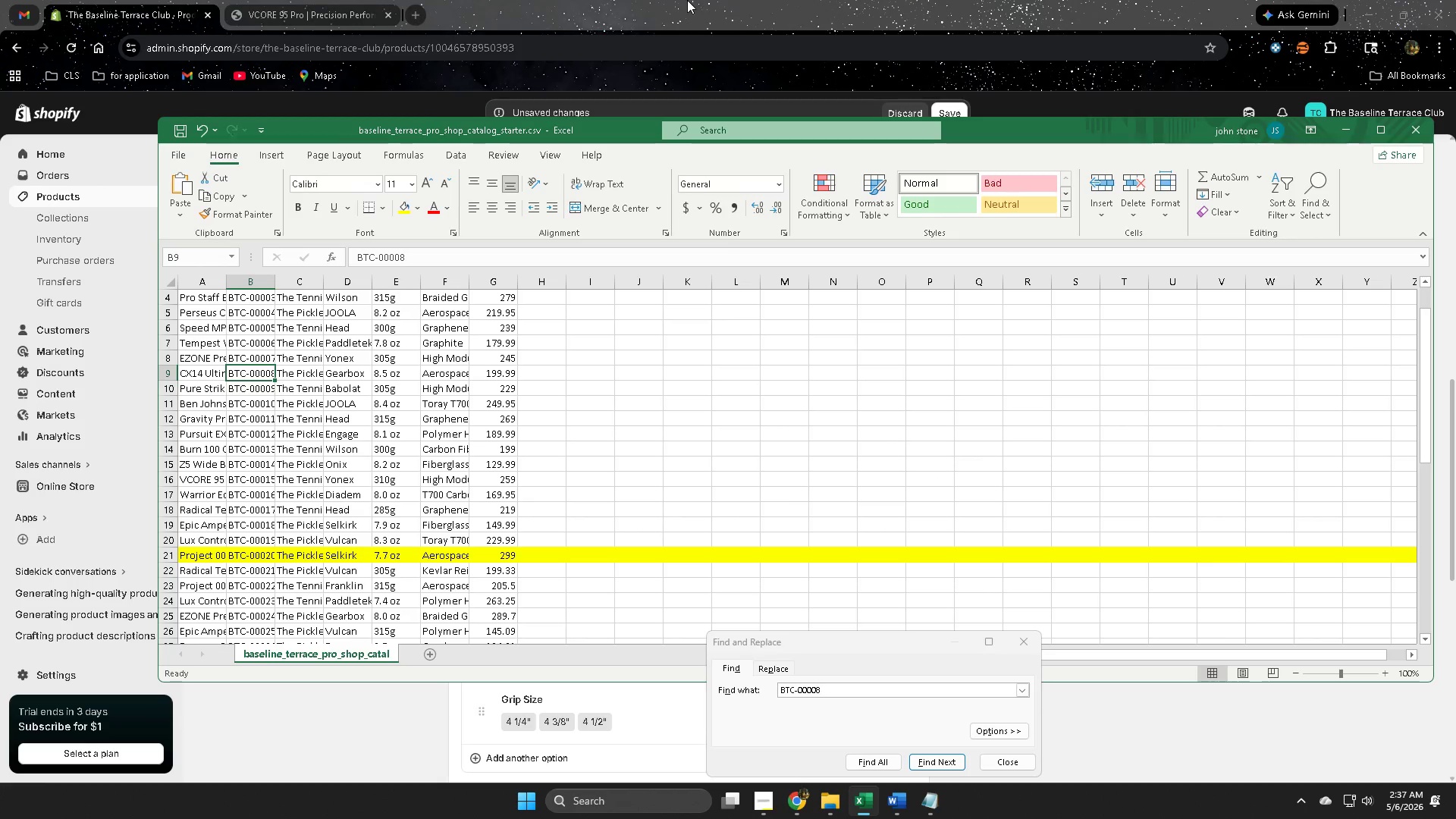 
left_click([687, 0])
 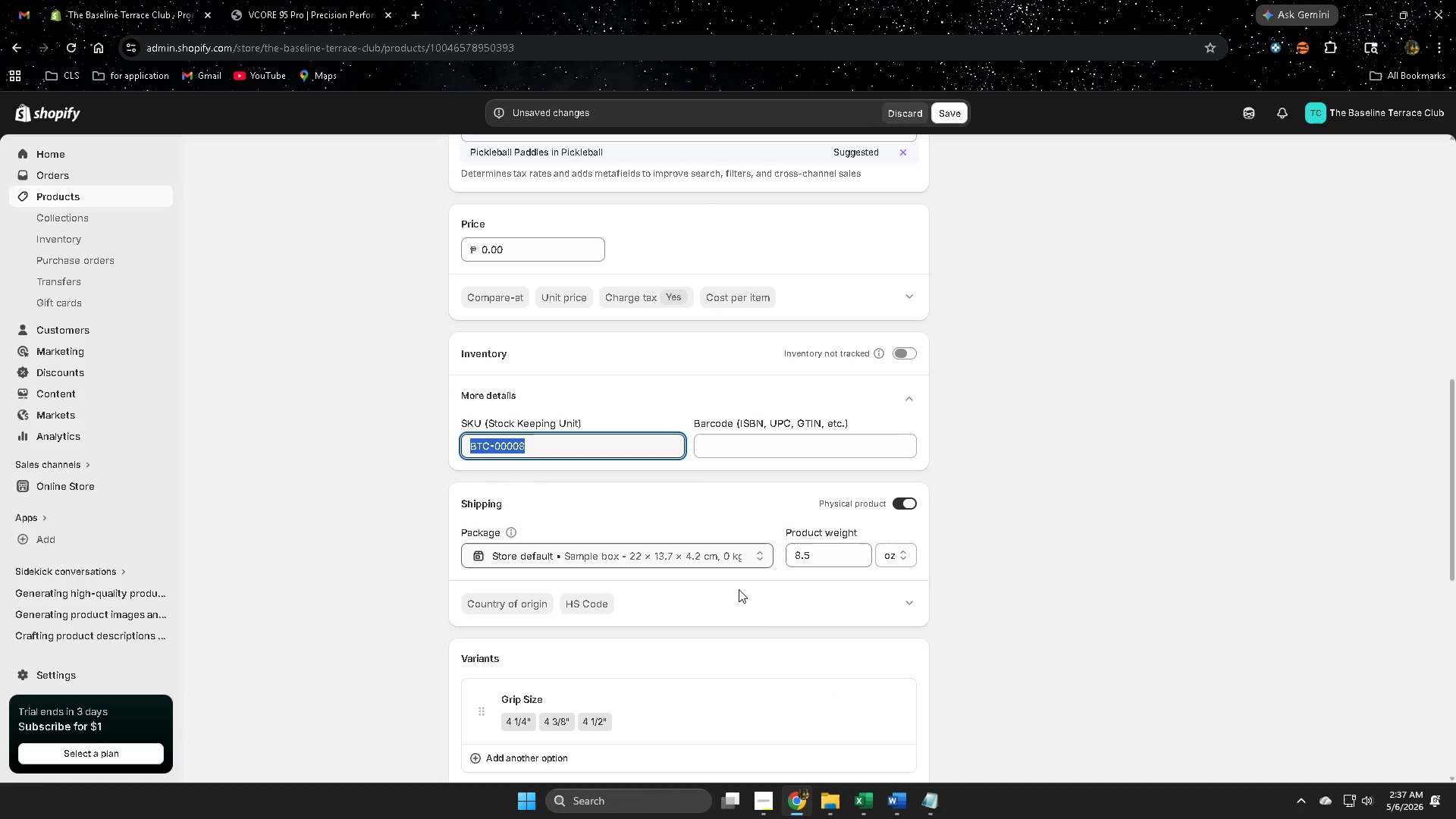 
scroll: coordinate [917, 633], scroll_direction: down, amount: 4.0
 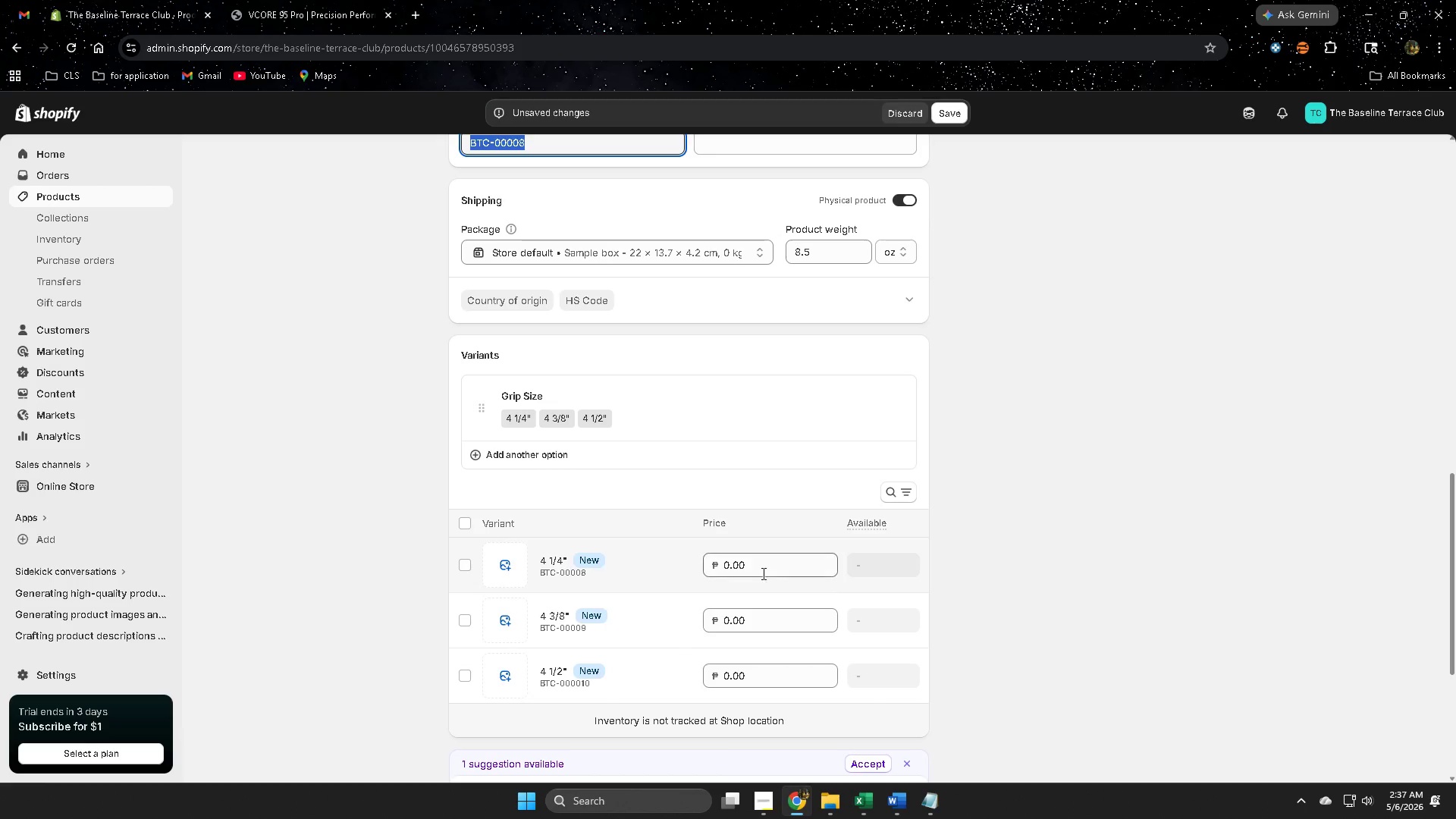 
double_click([766, 567])
 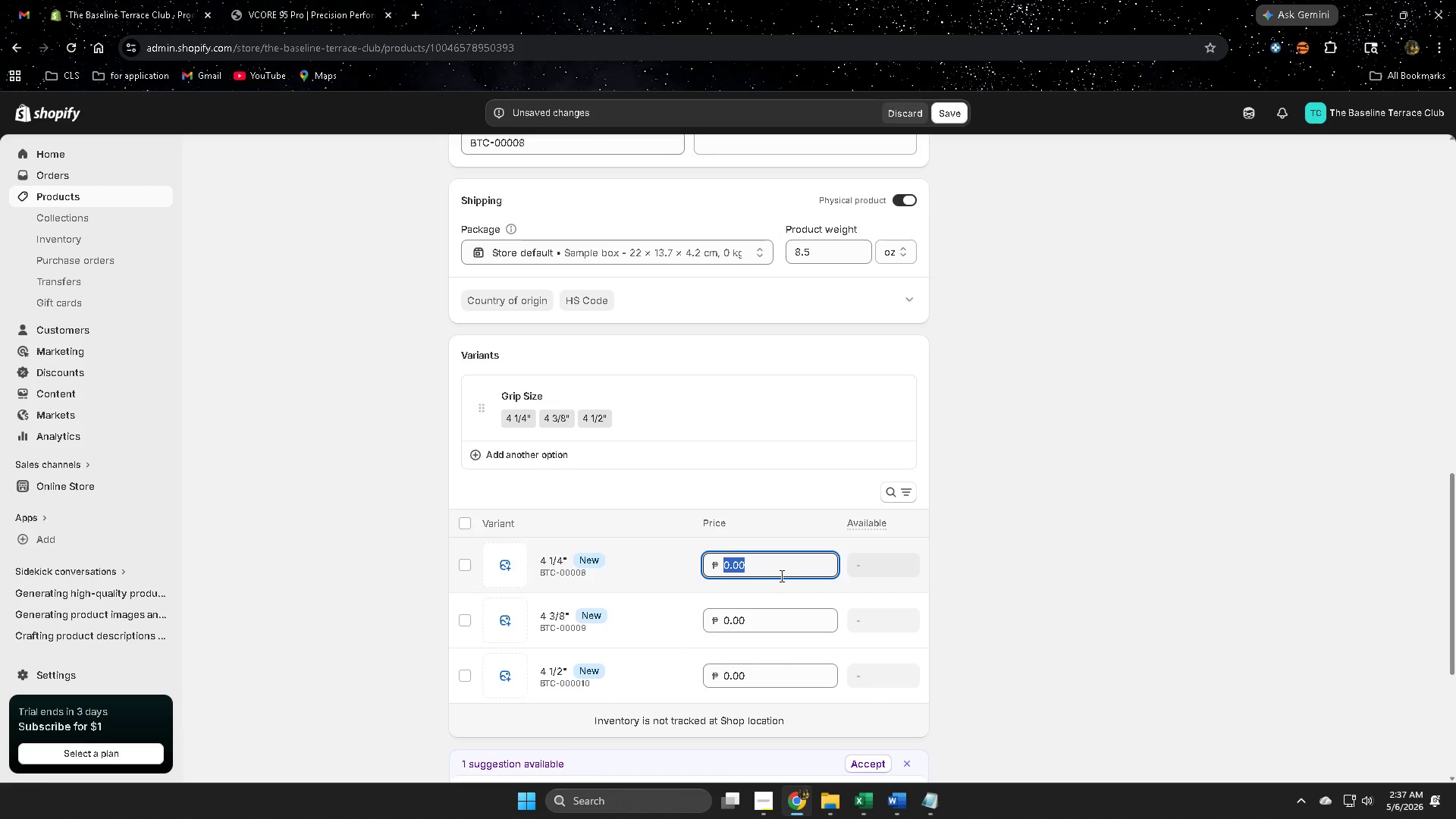 
wait(11.16)
 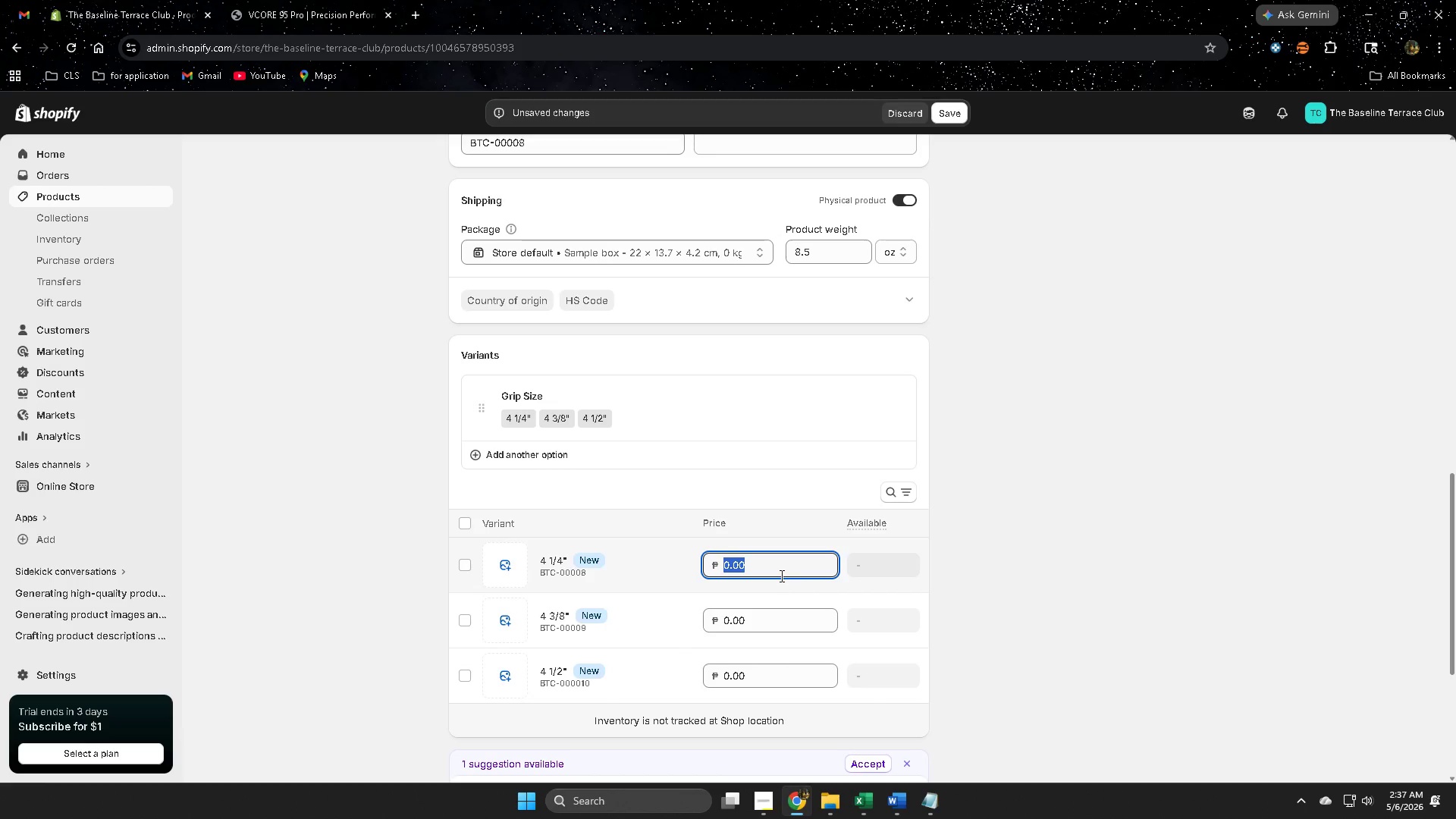 
left_click([780, 570])
 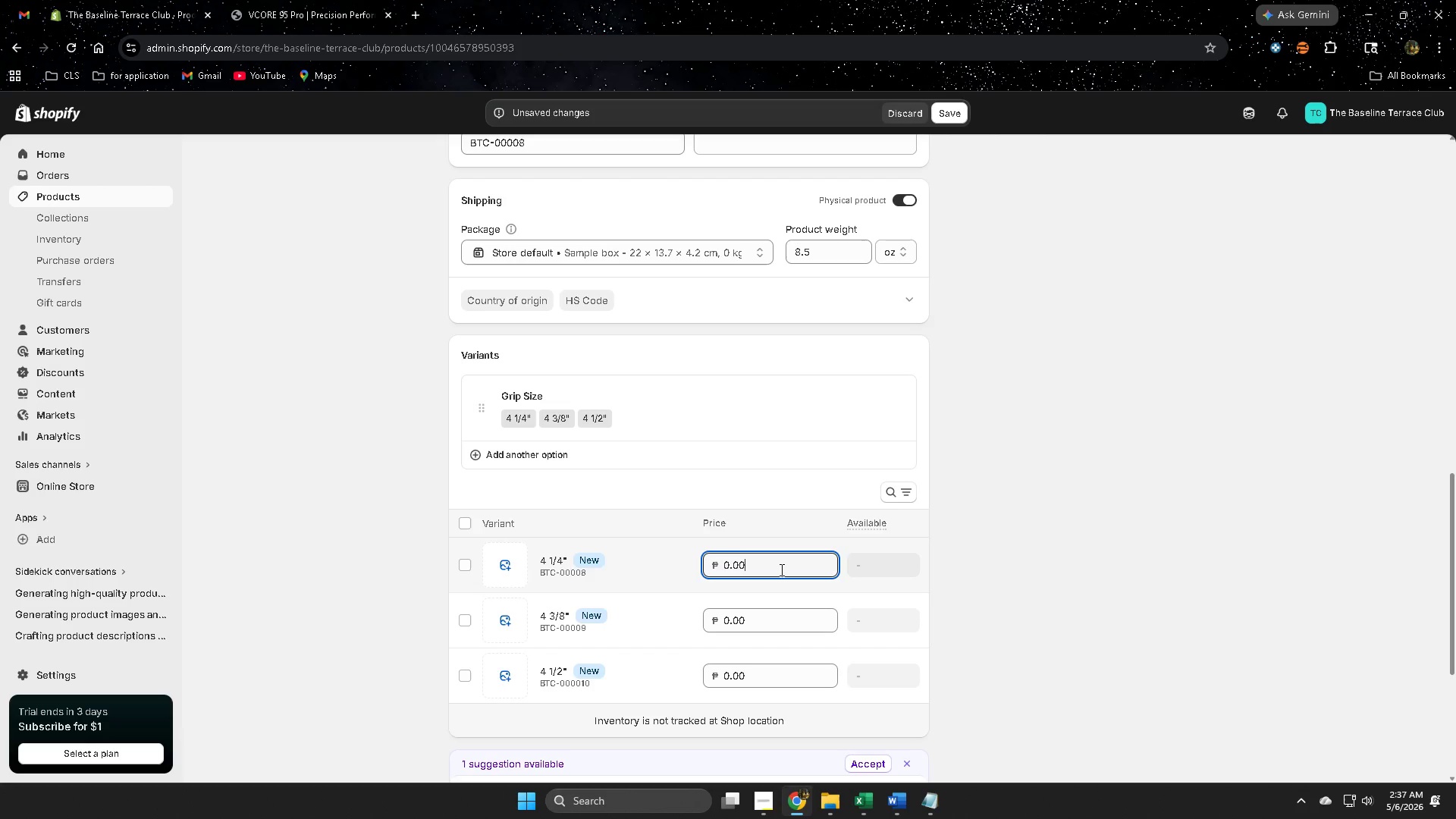 
double_click([780, 570])
 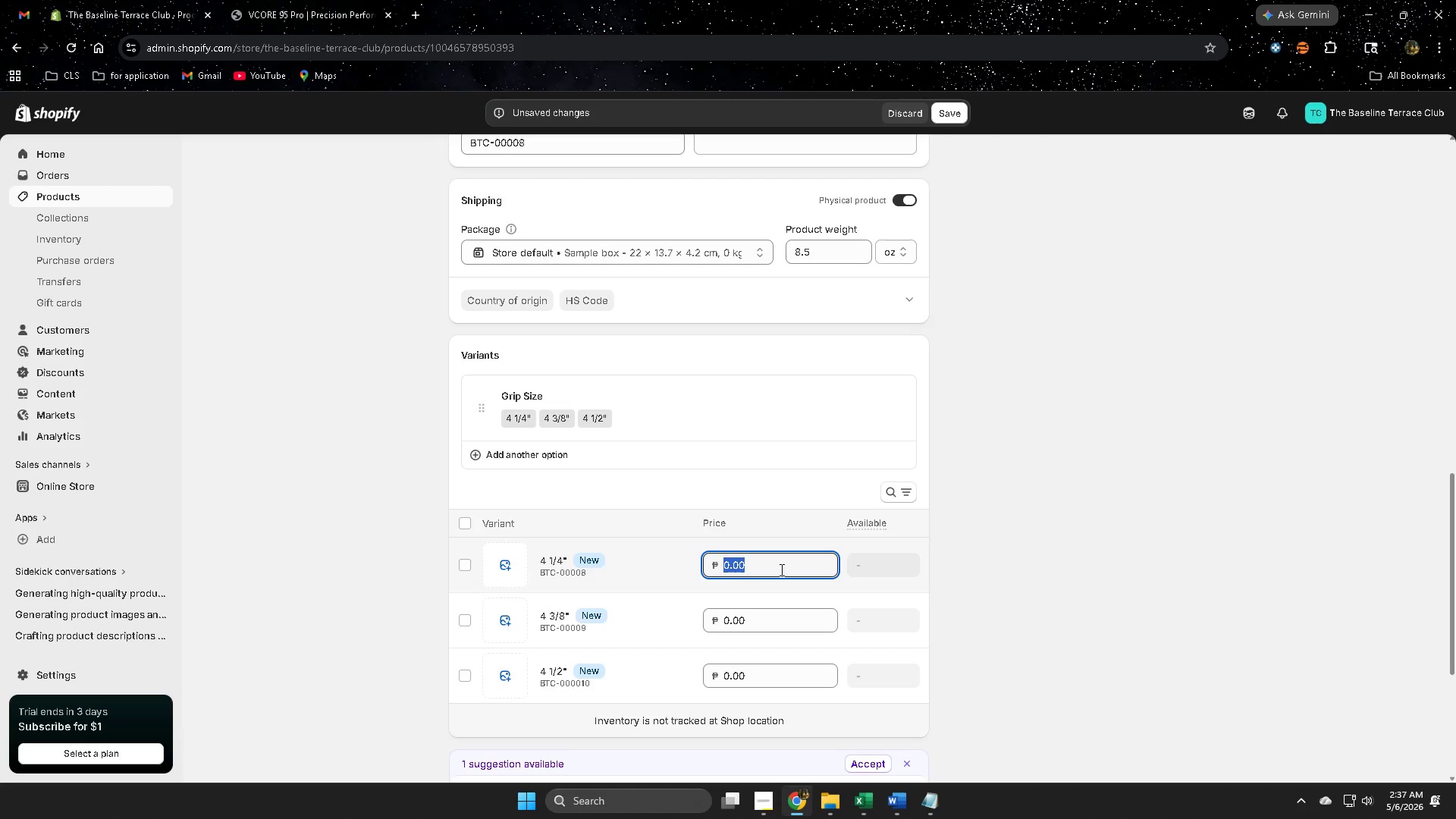 
triple_click([780, 570])
 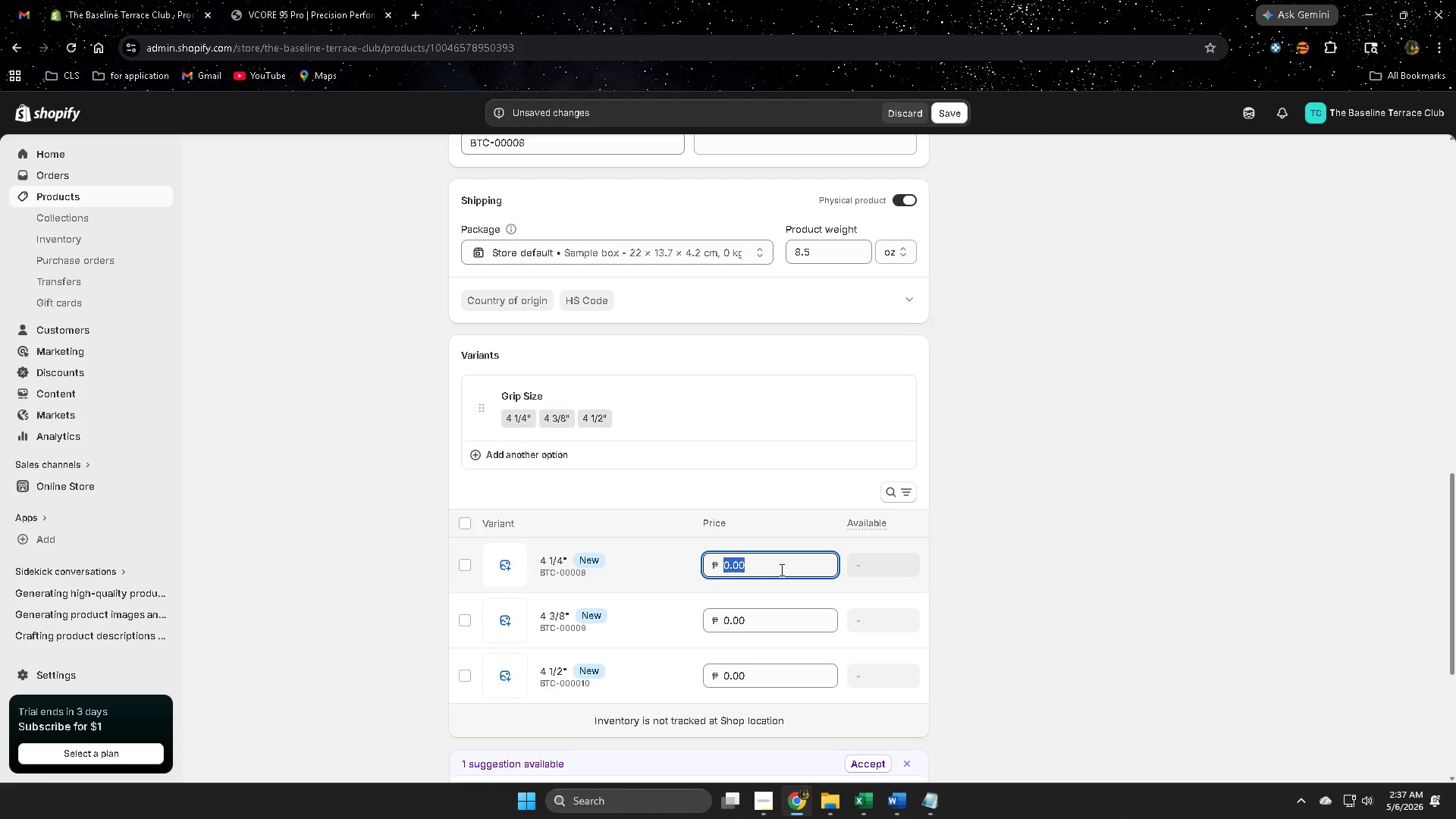 
key(Numpad1)
 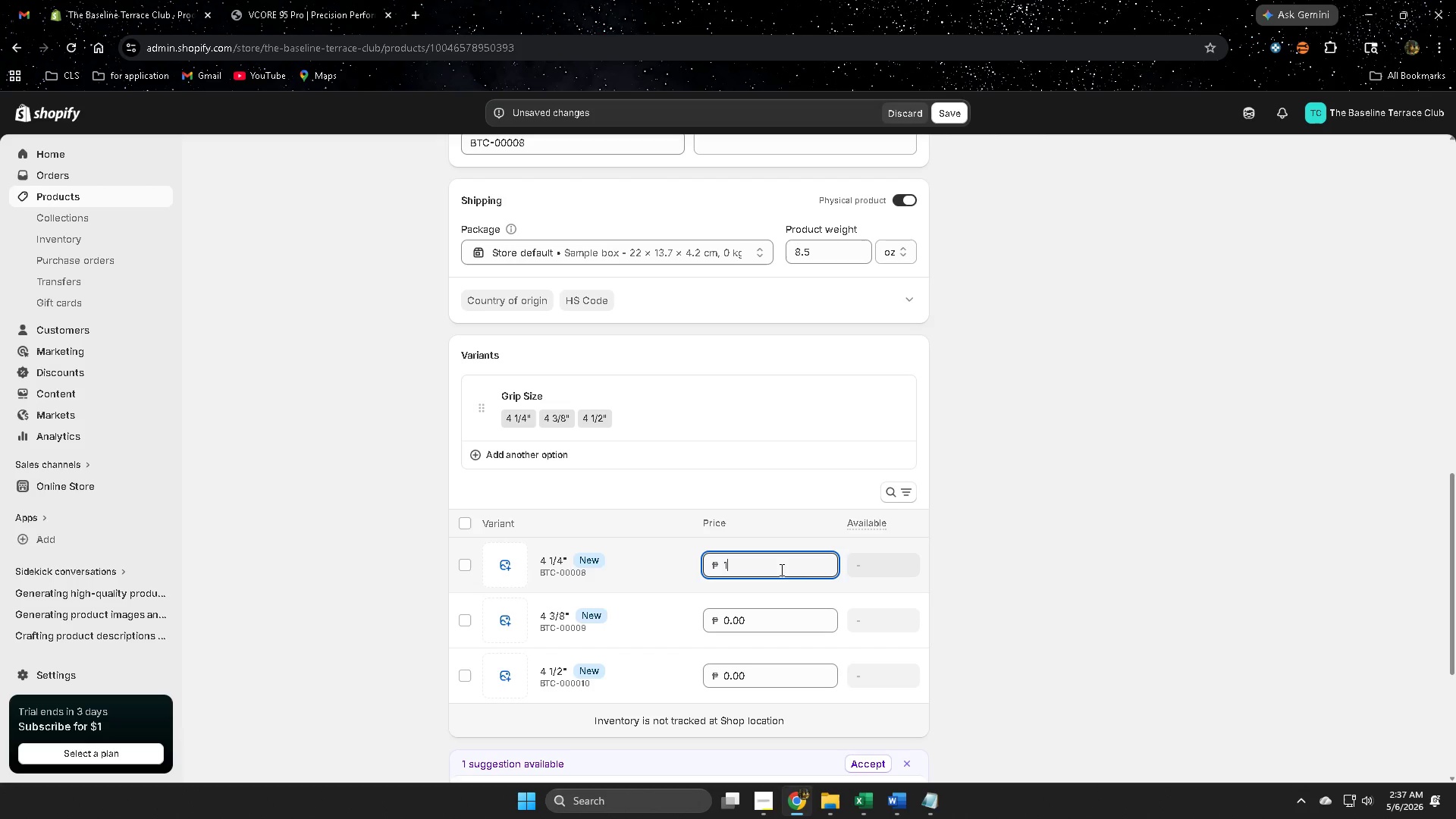 
key(Numpad9)
 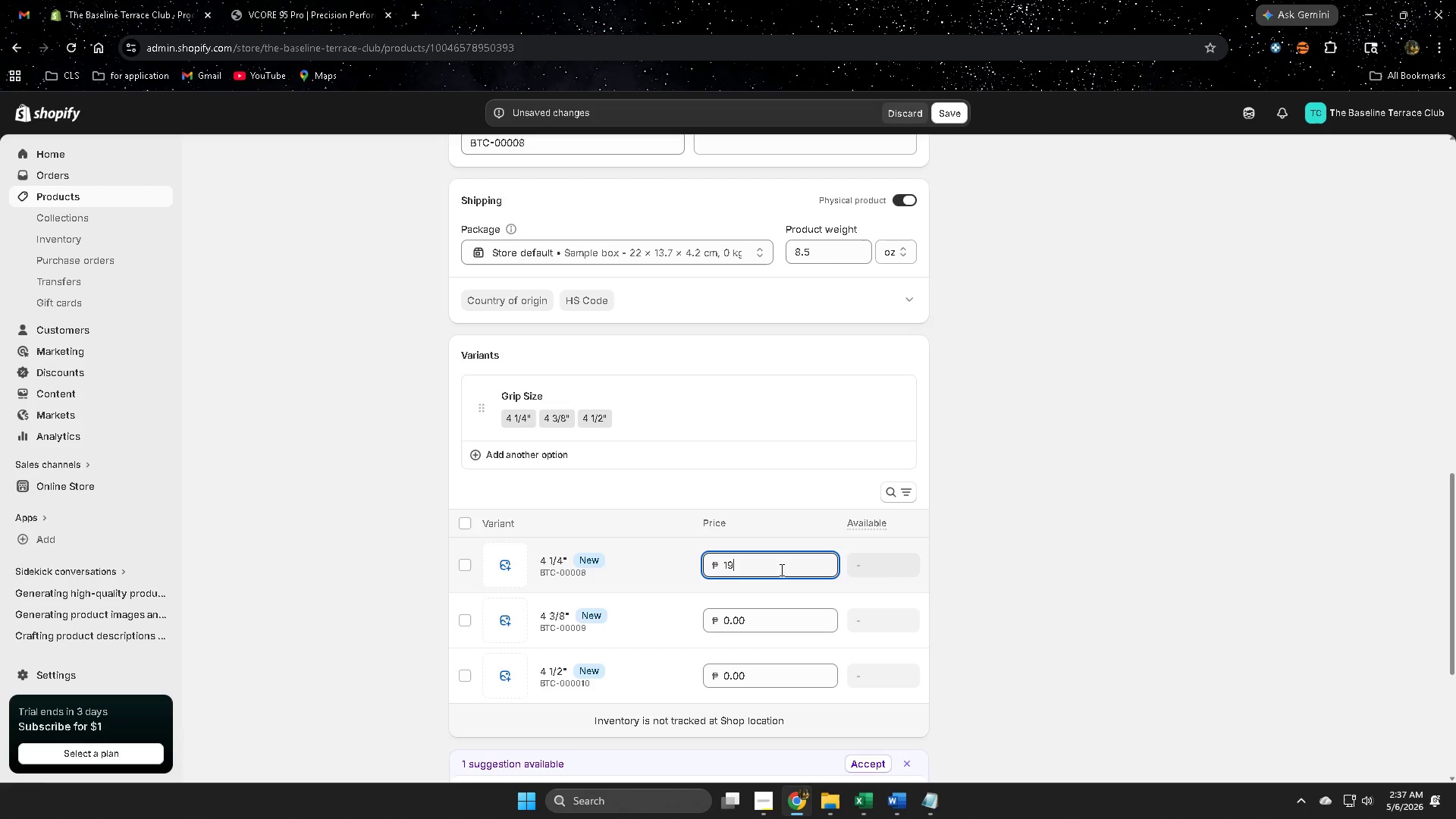 
key(Numpad9)
 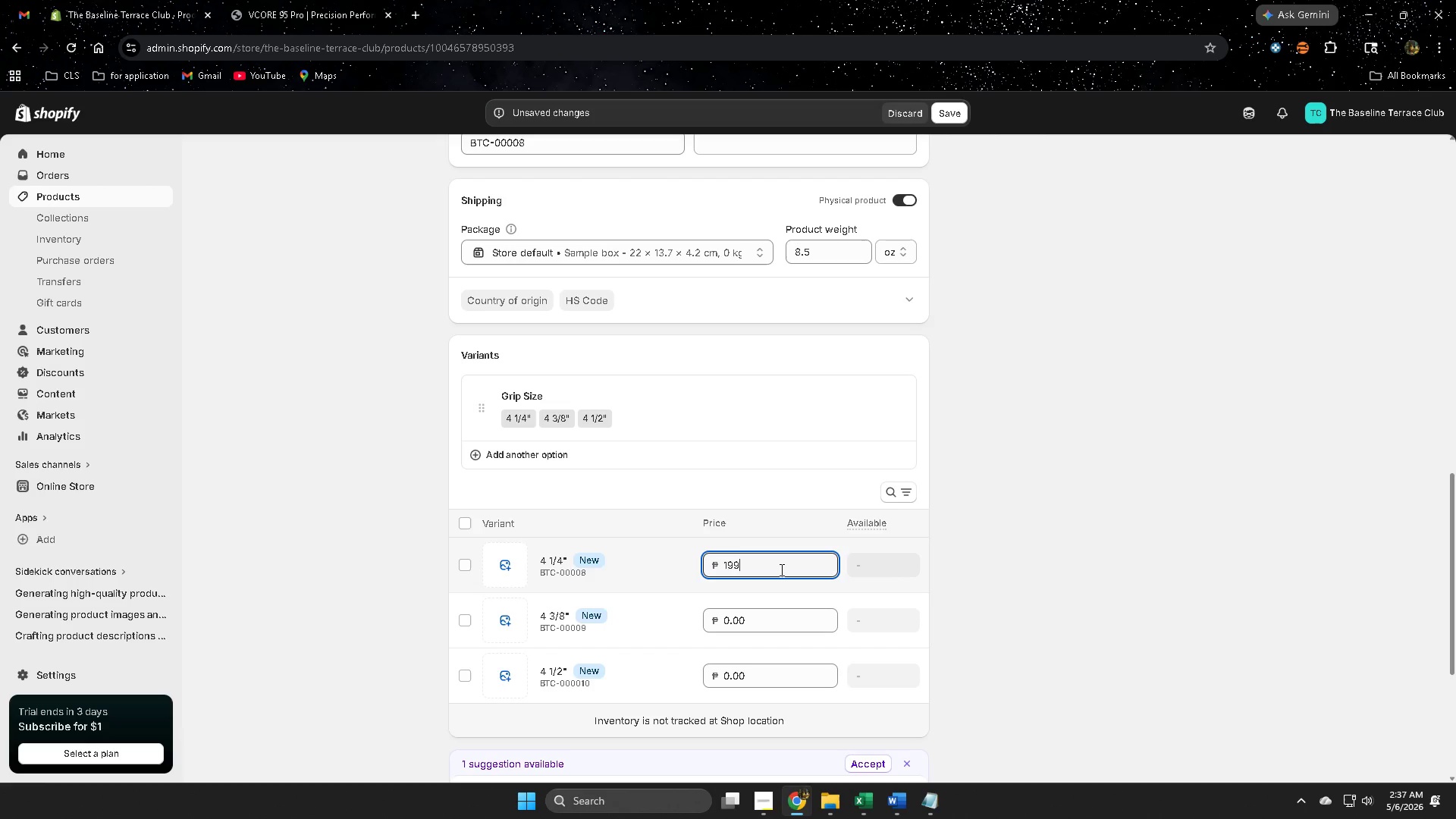 
key(NumpadDecimal)
 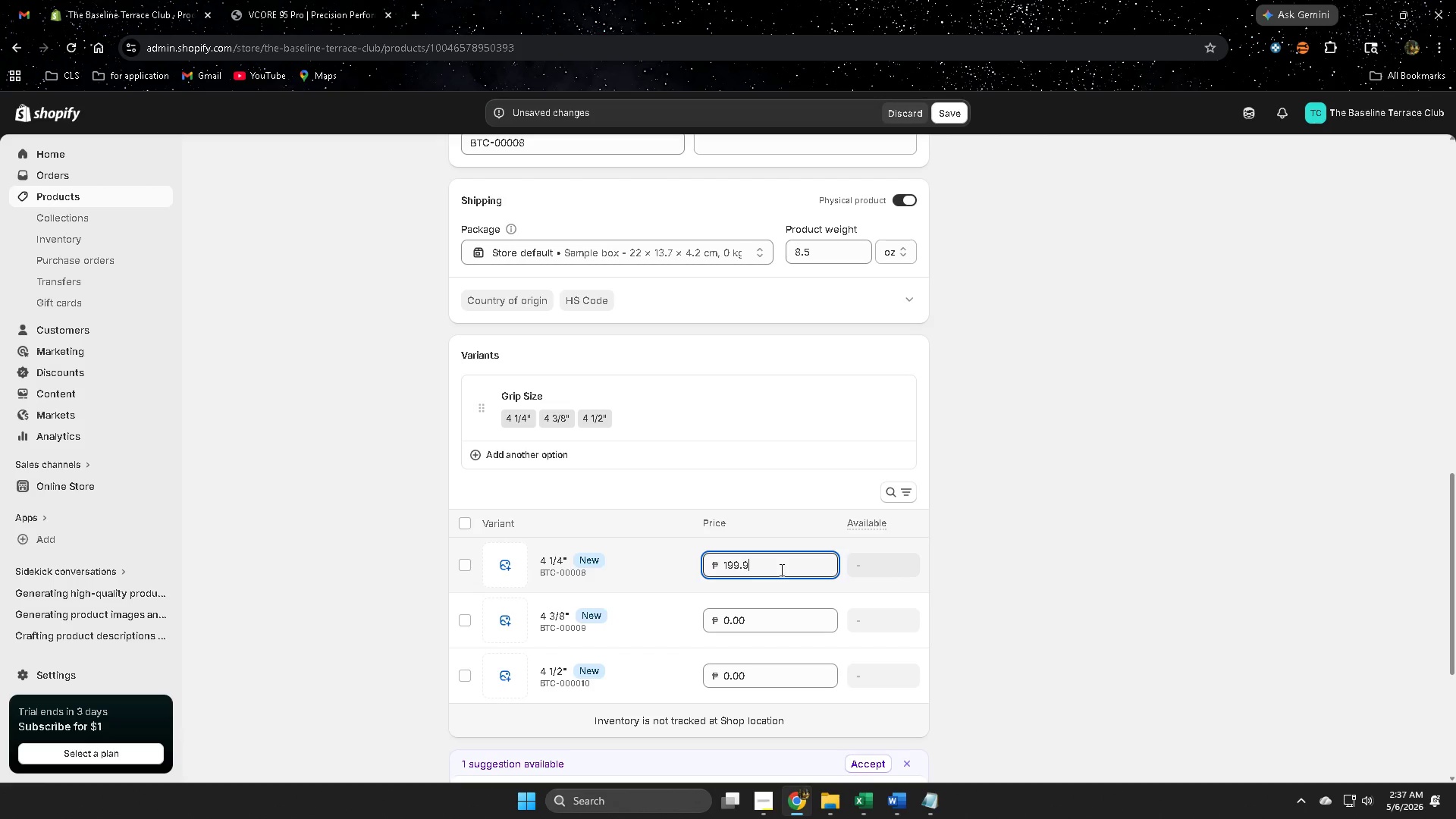 
key(Numpad9)
 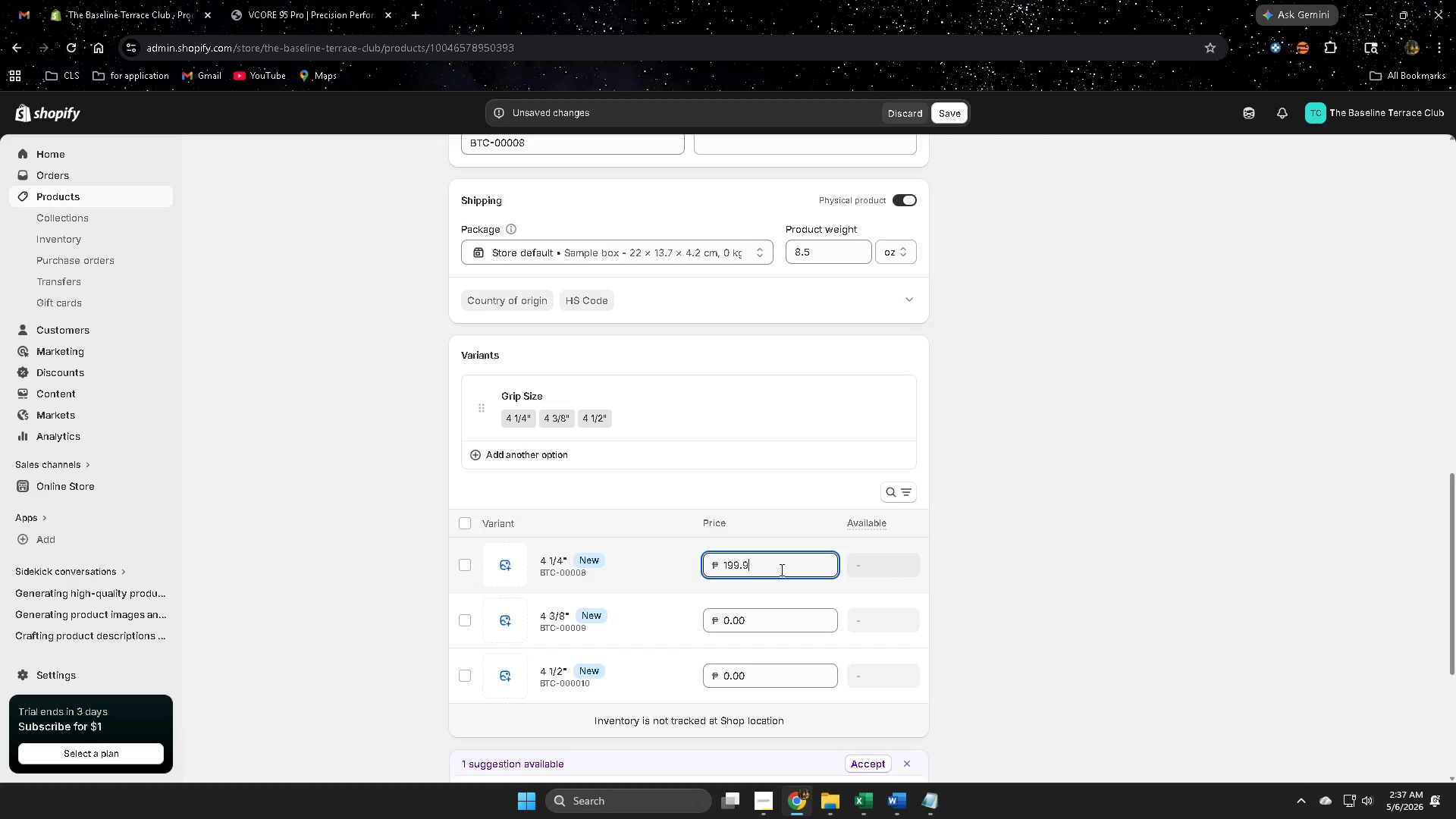 
key(Numpad9)
 